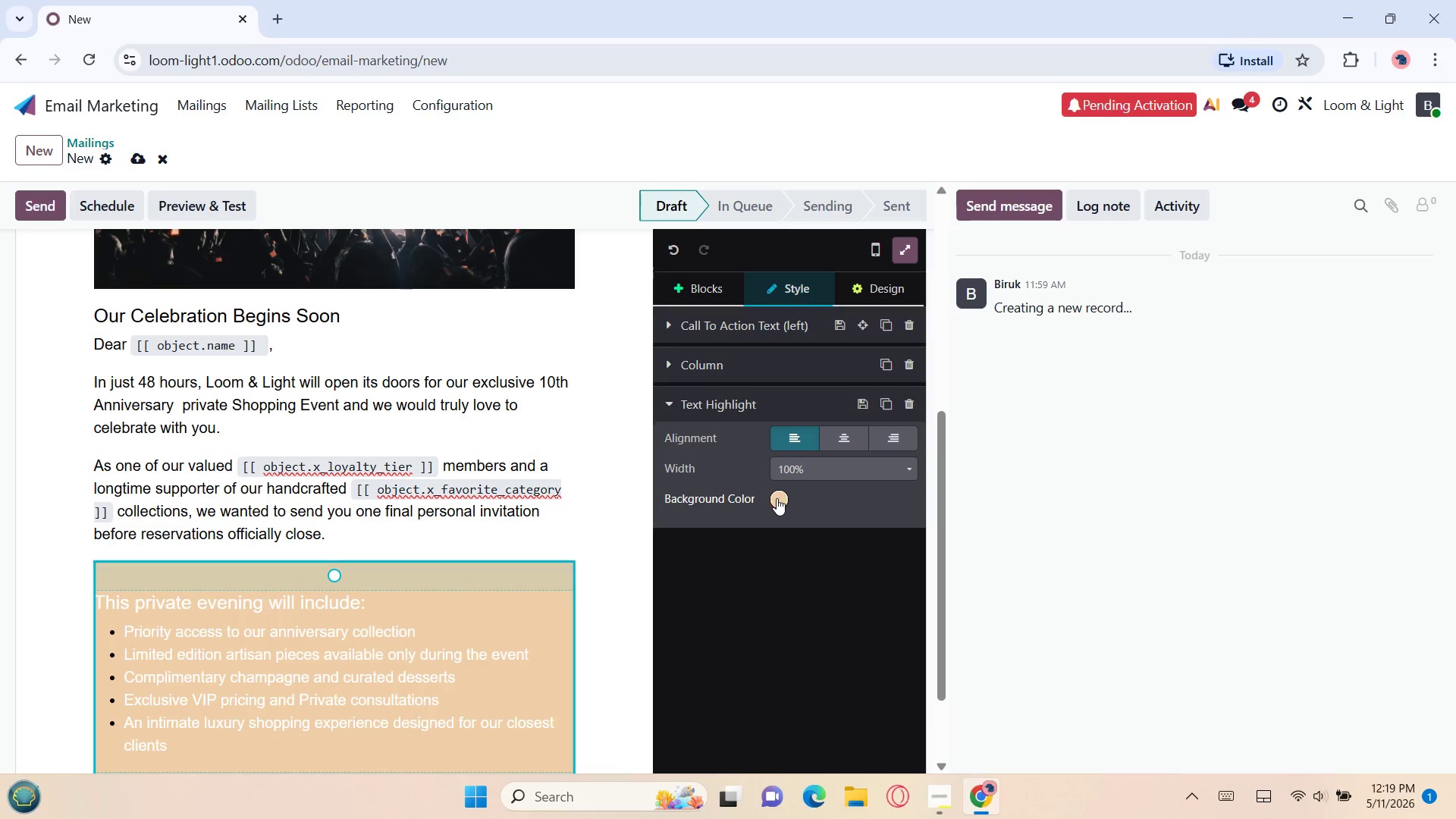 
left_click([777, 499])
 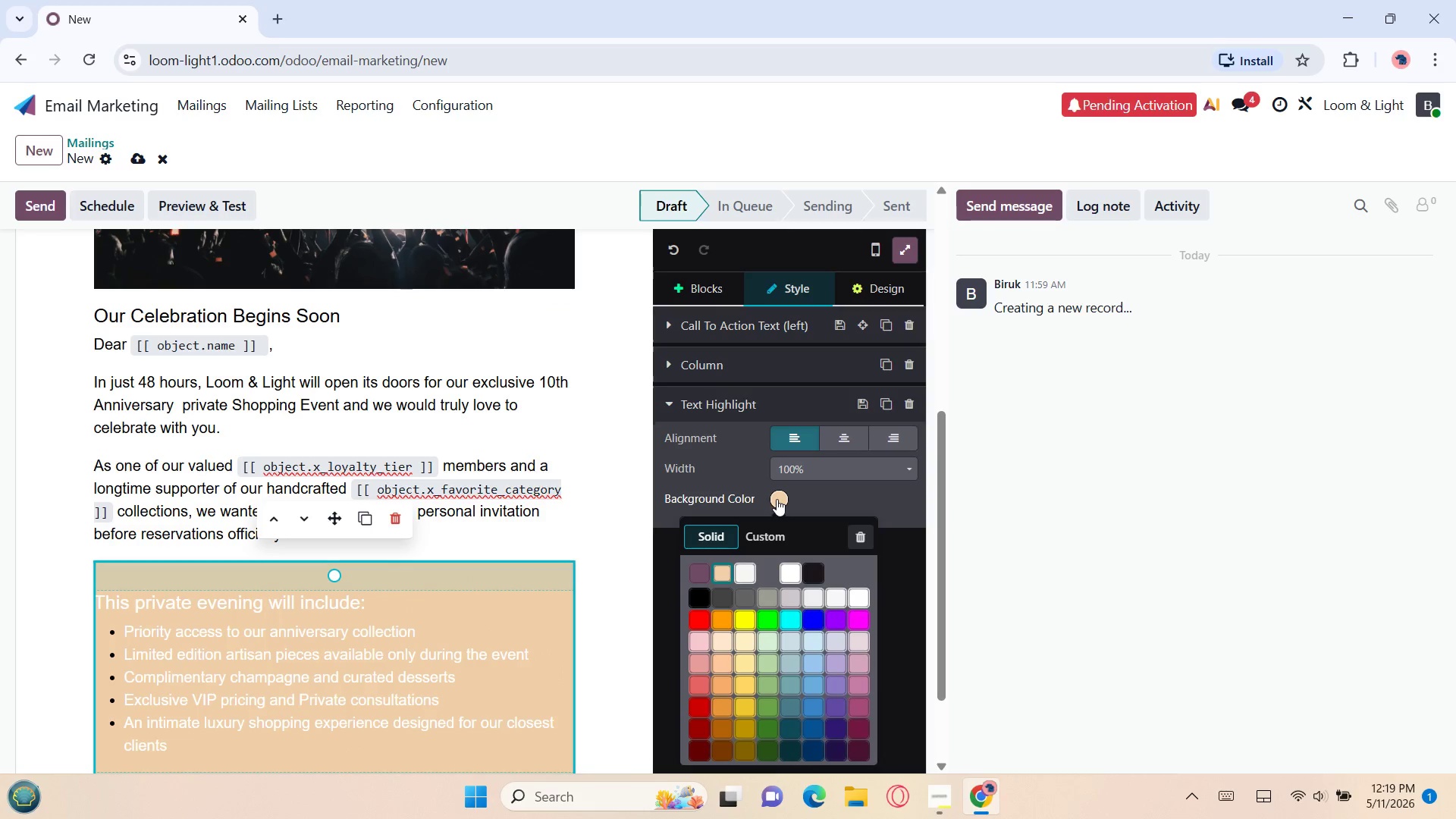 
left_click([777, 499])
 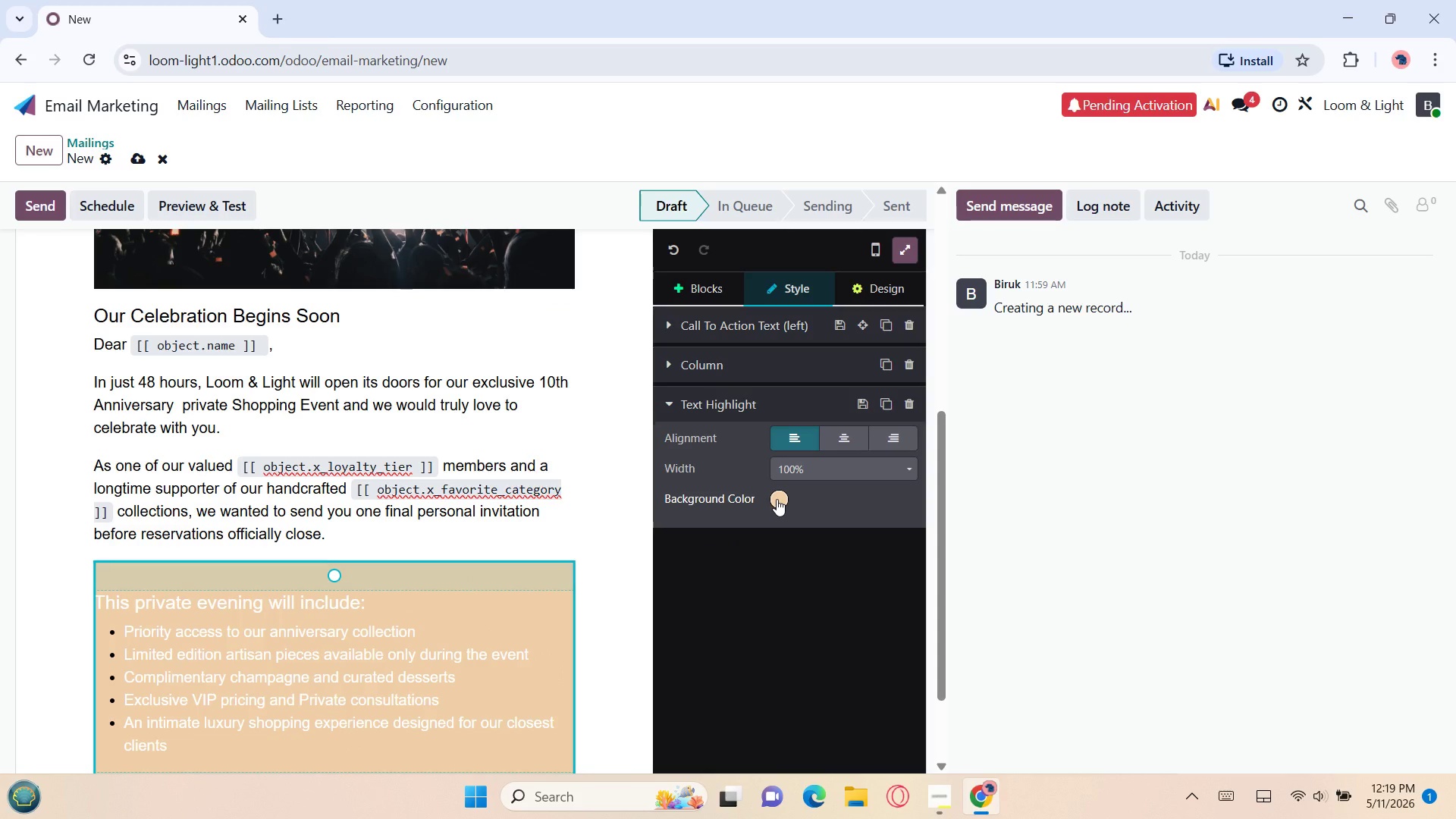 
left_click([777, 499])
 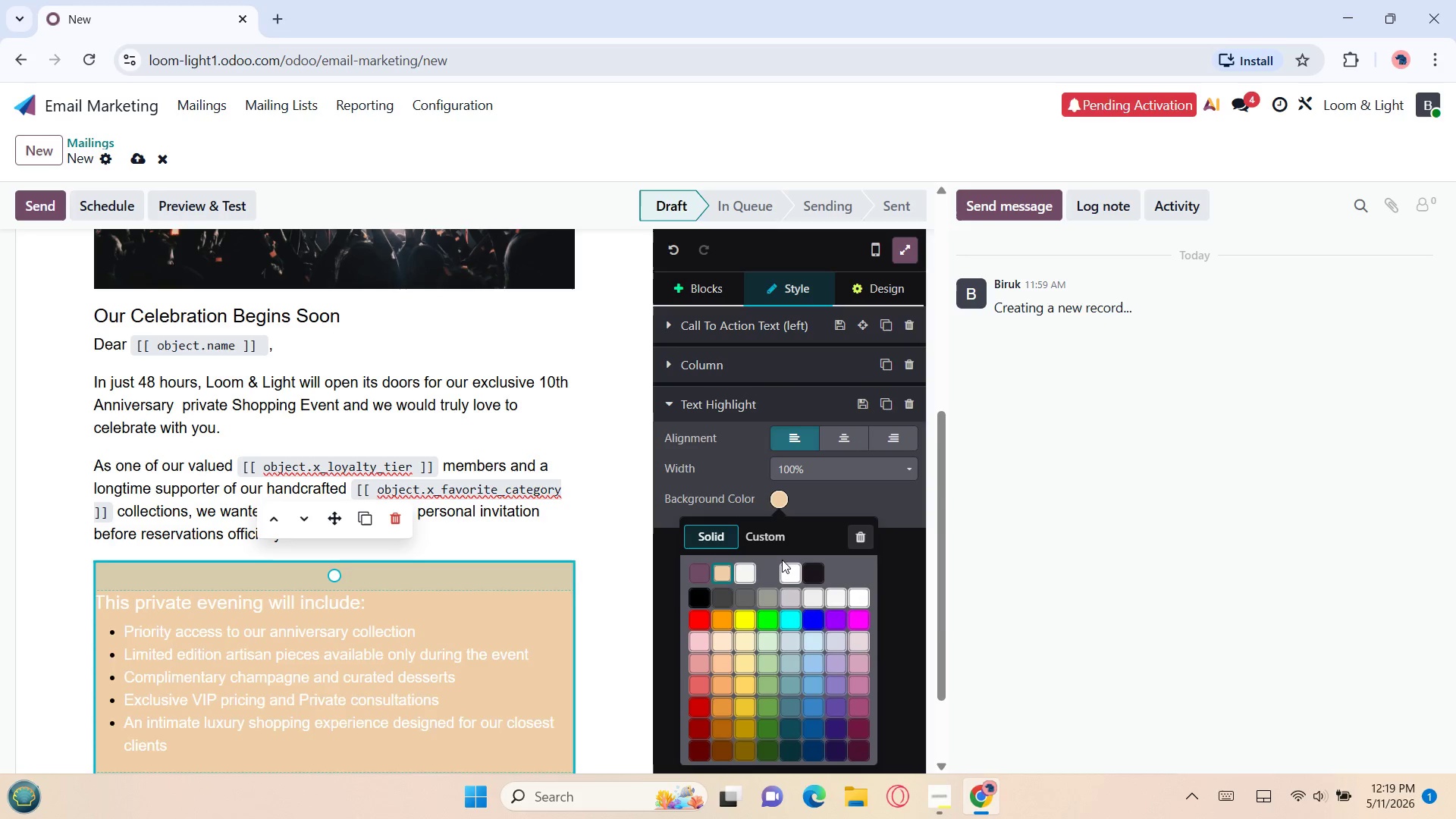 
left_click([785, 566])
 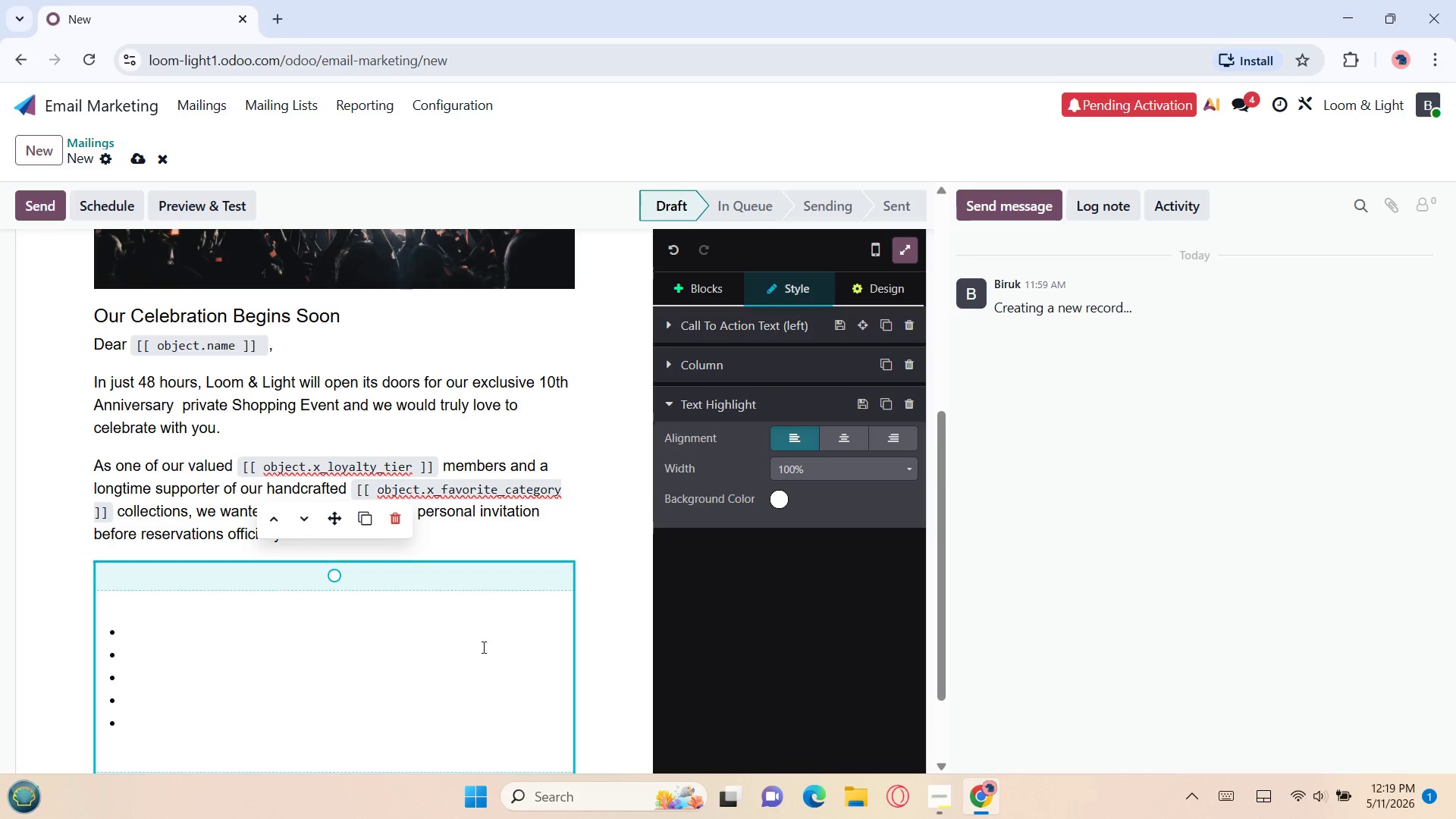 
left_click([479, 647])
 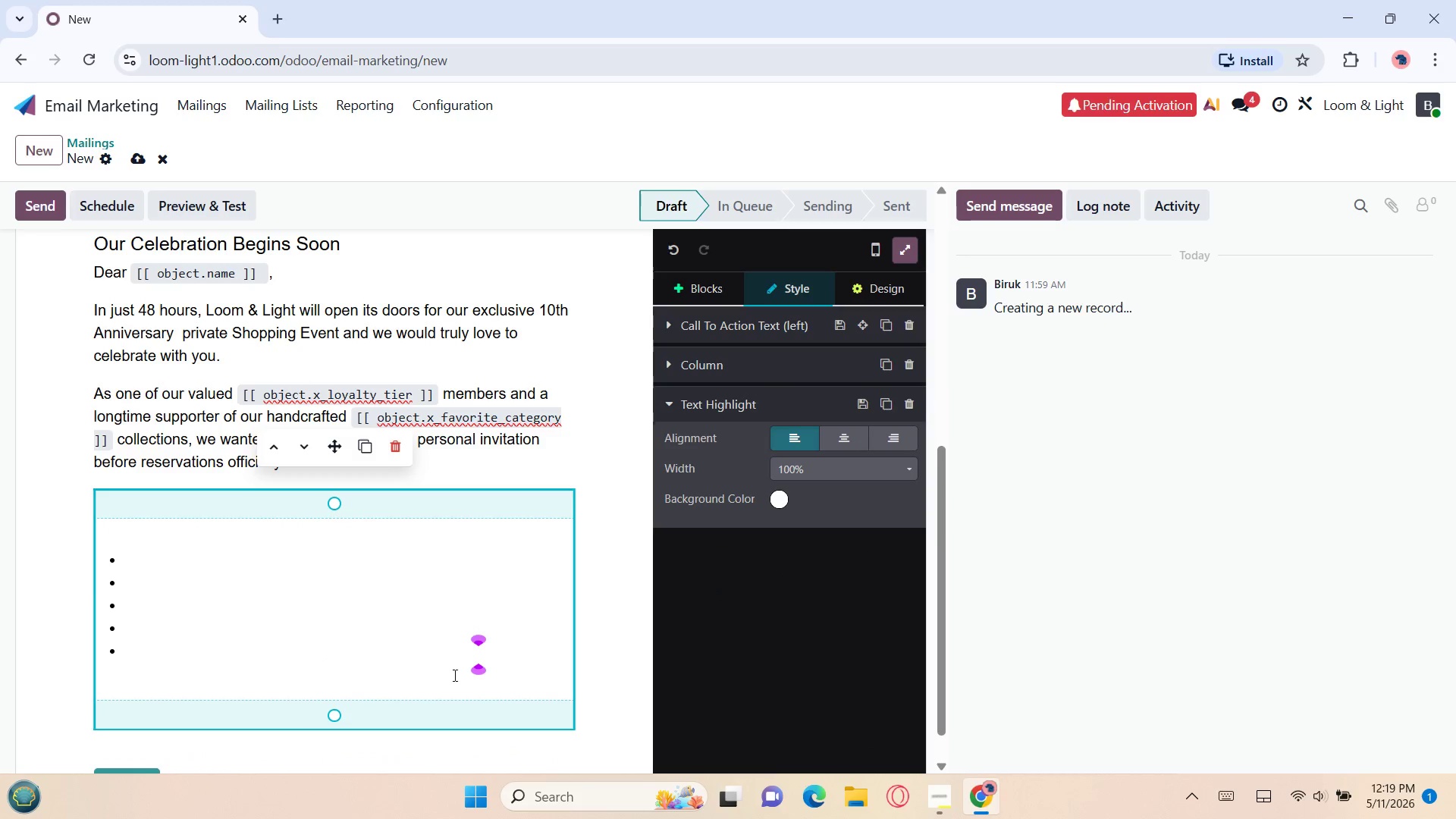 
left_click_drag(start_coordinate=[452, 687], to_coordinate=[86, 527])
 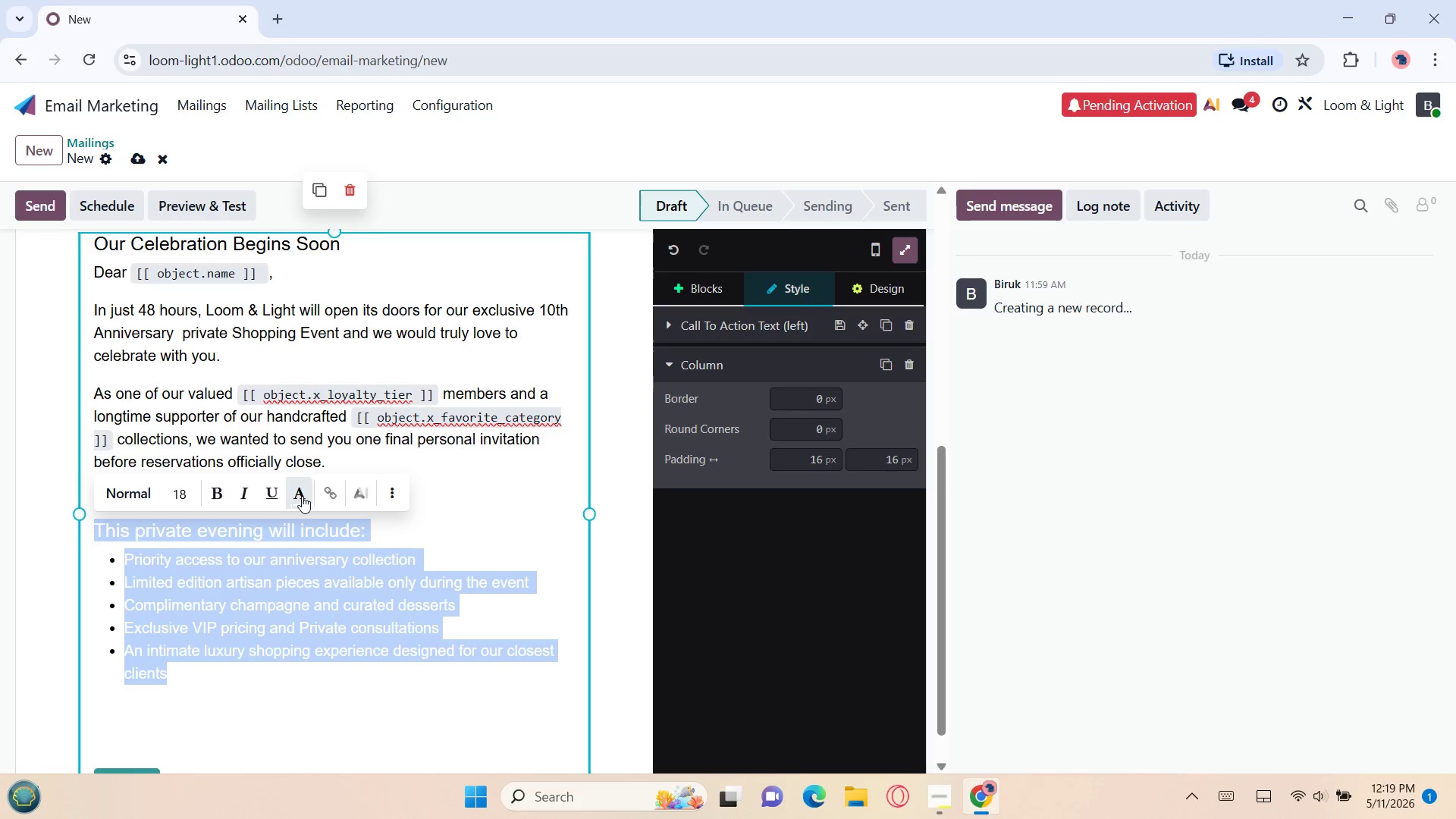 
left_click([315, 496])
 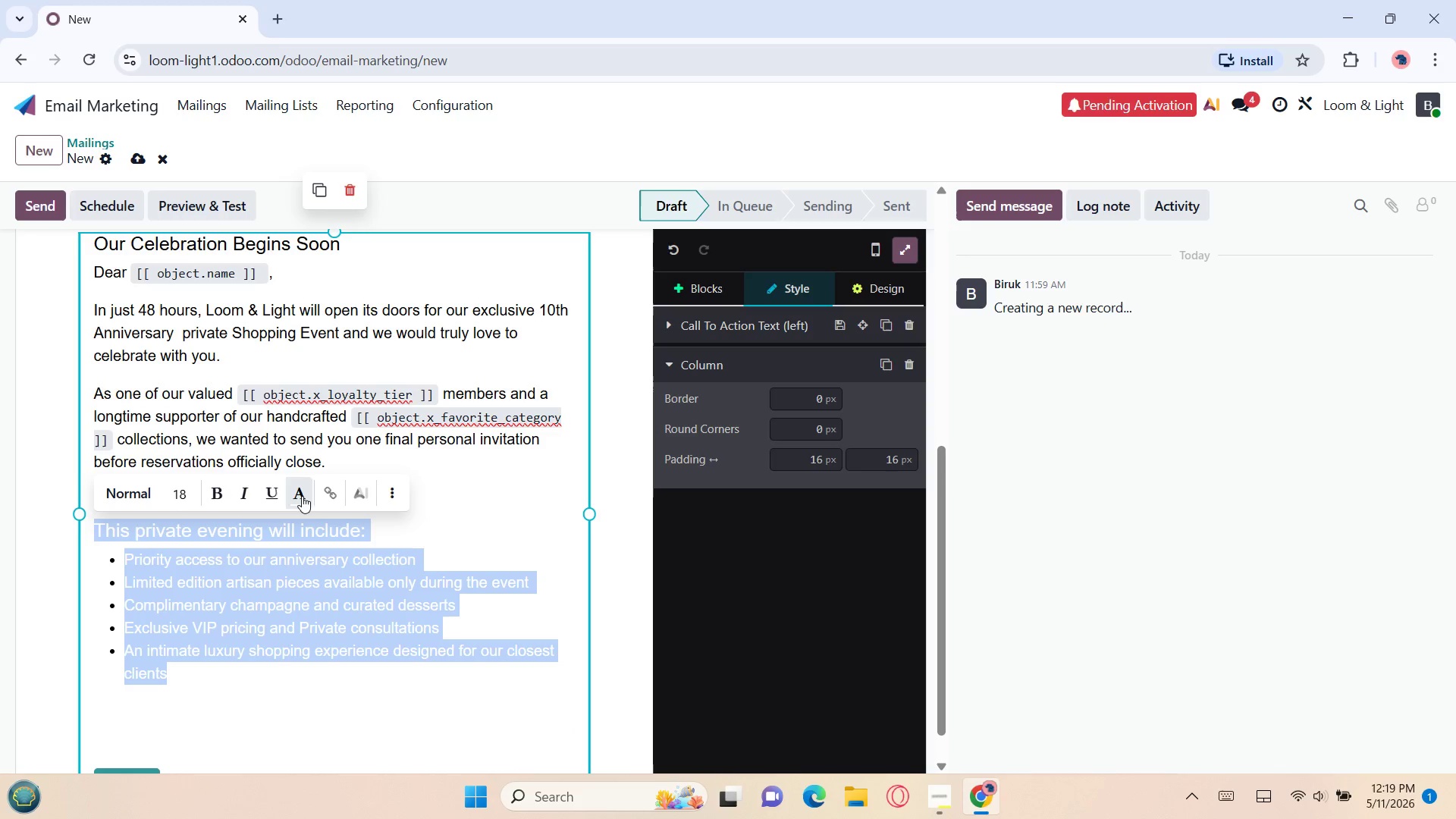 
left_click([301, 497])
 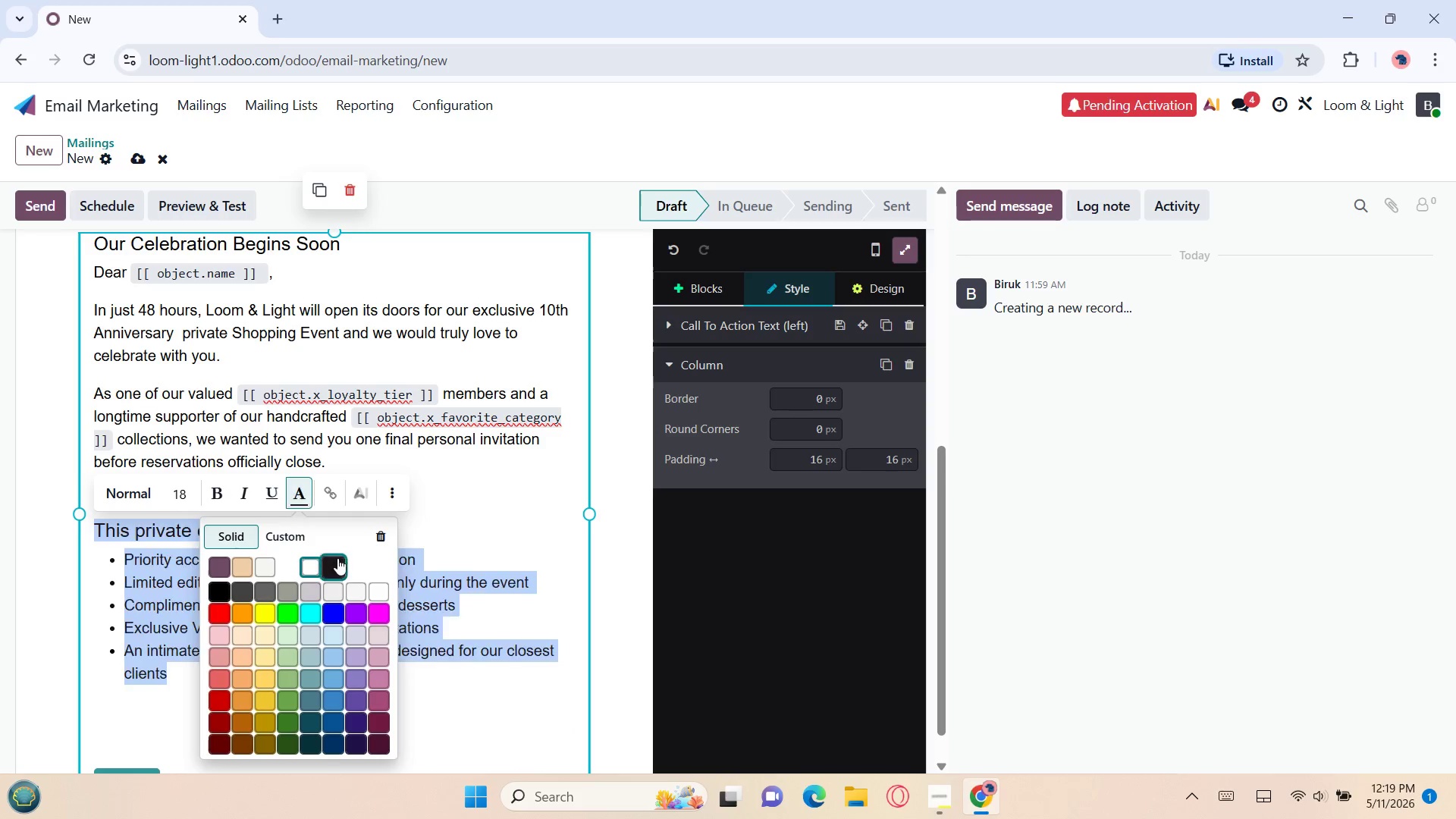 
left_click([337, 558])
 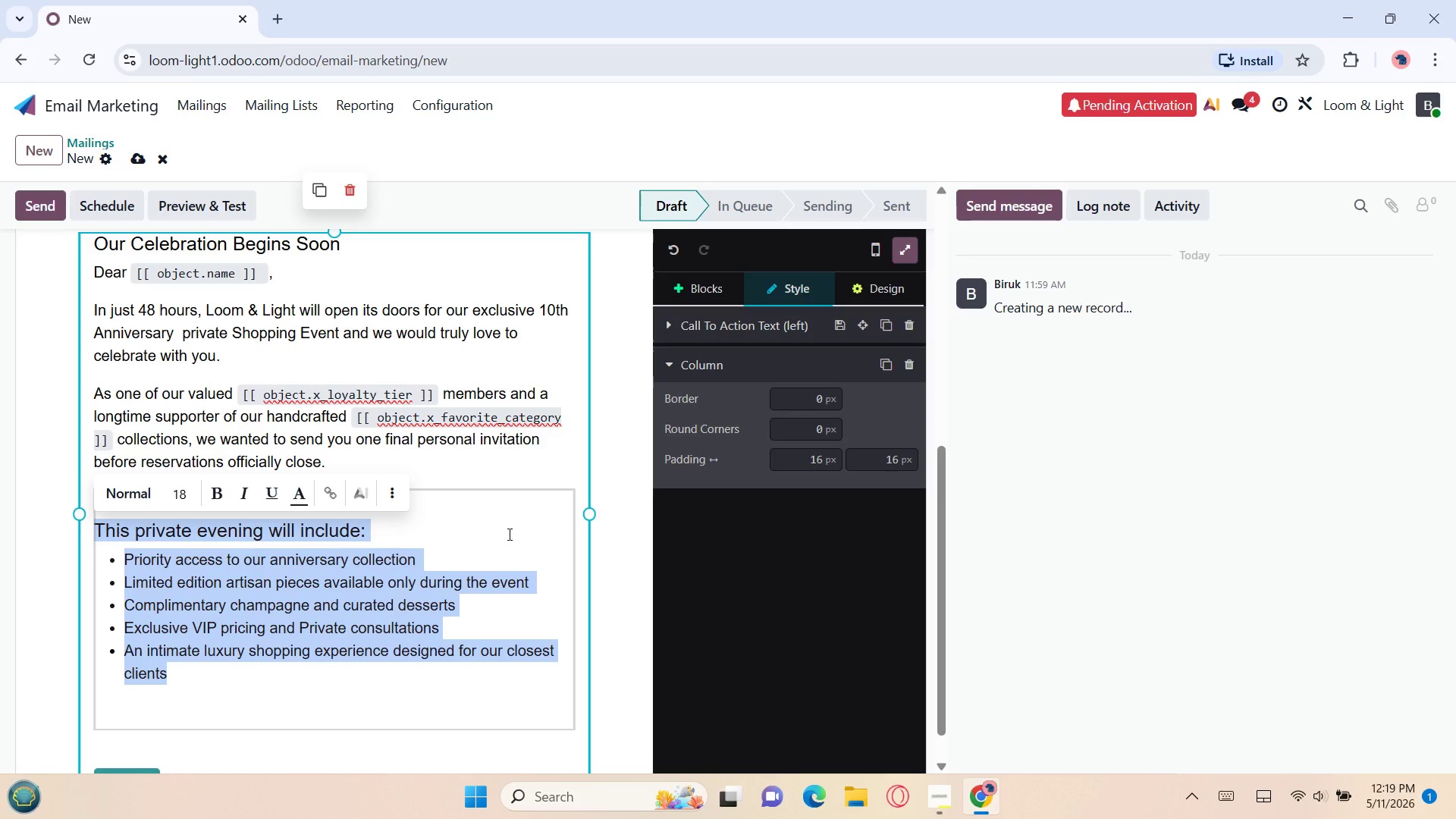 
left_click([508, 534])
 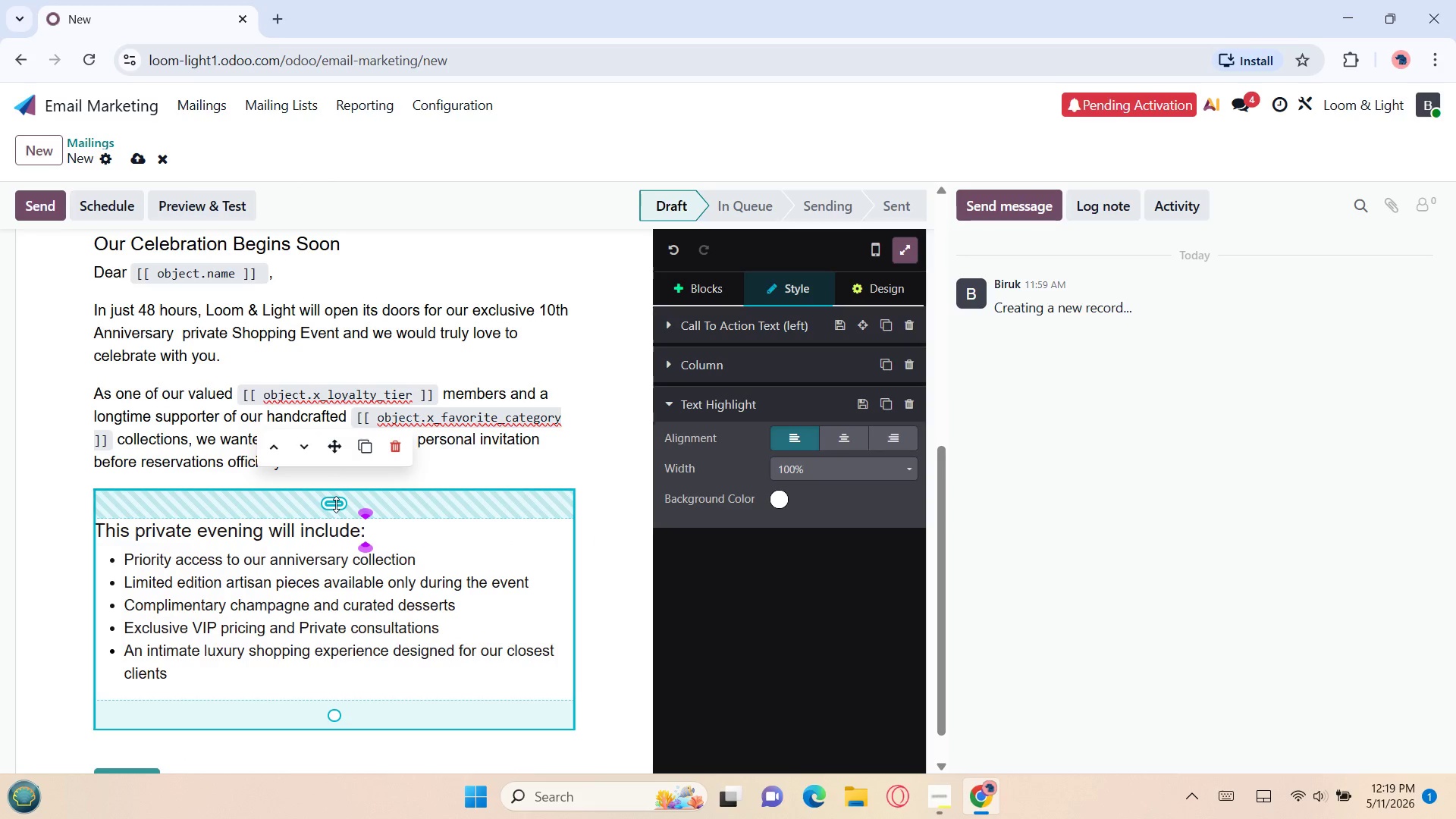 
left_click_drag(start_coordinate=[336, 504], to_coordinate=[325, 475])
 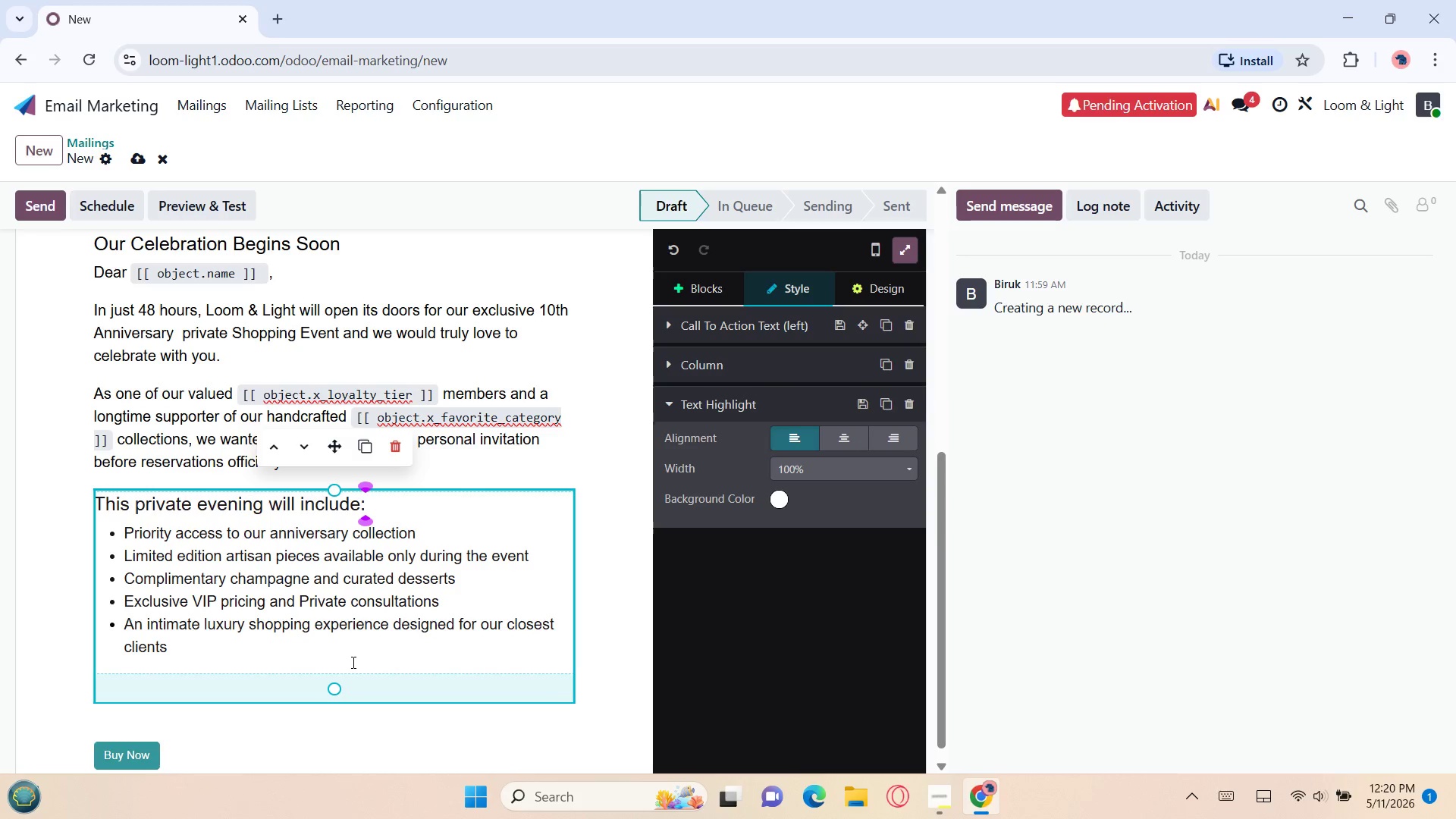 
left_click([351, 662])
 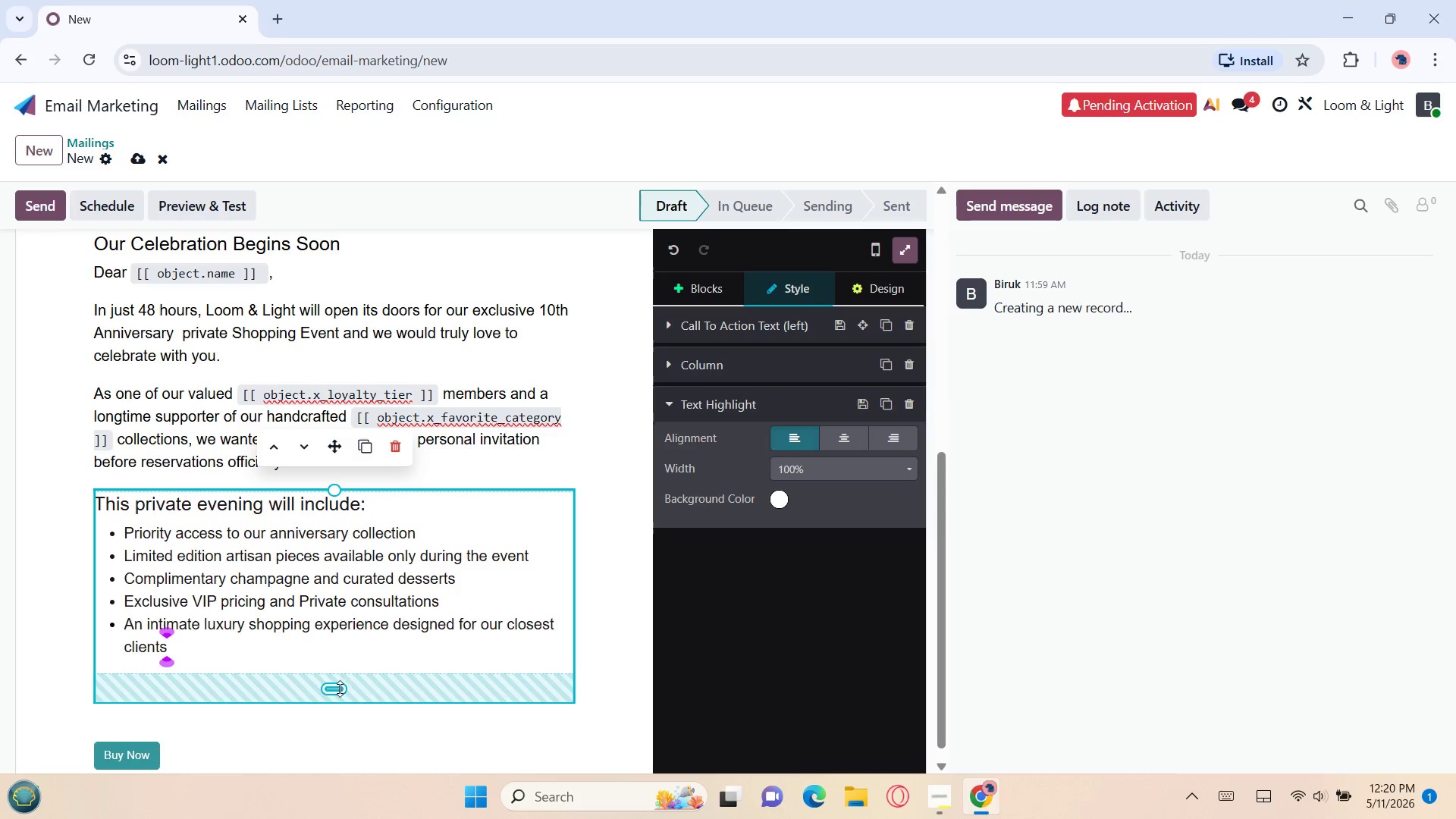 
left_click_drag(start_coordinate=[340, 689], to_coordinate=[323, 659])
 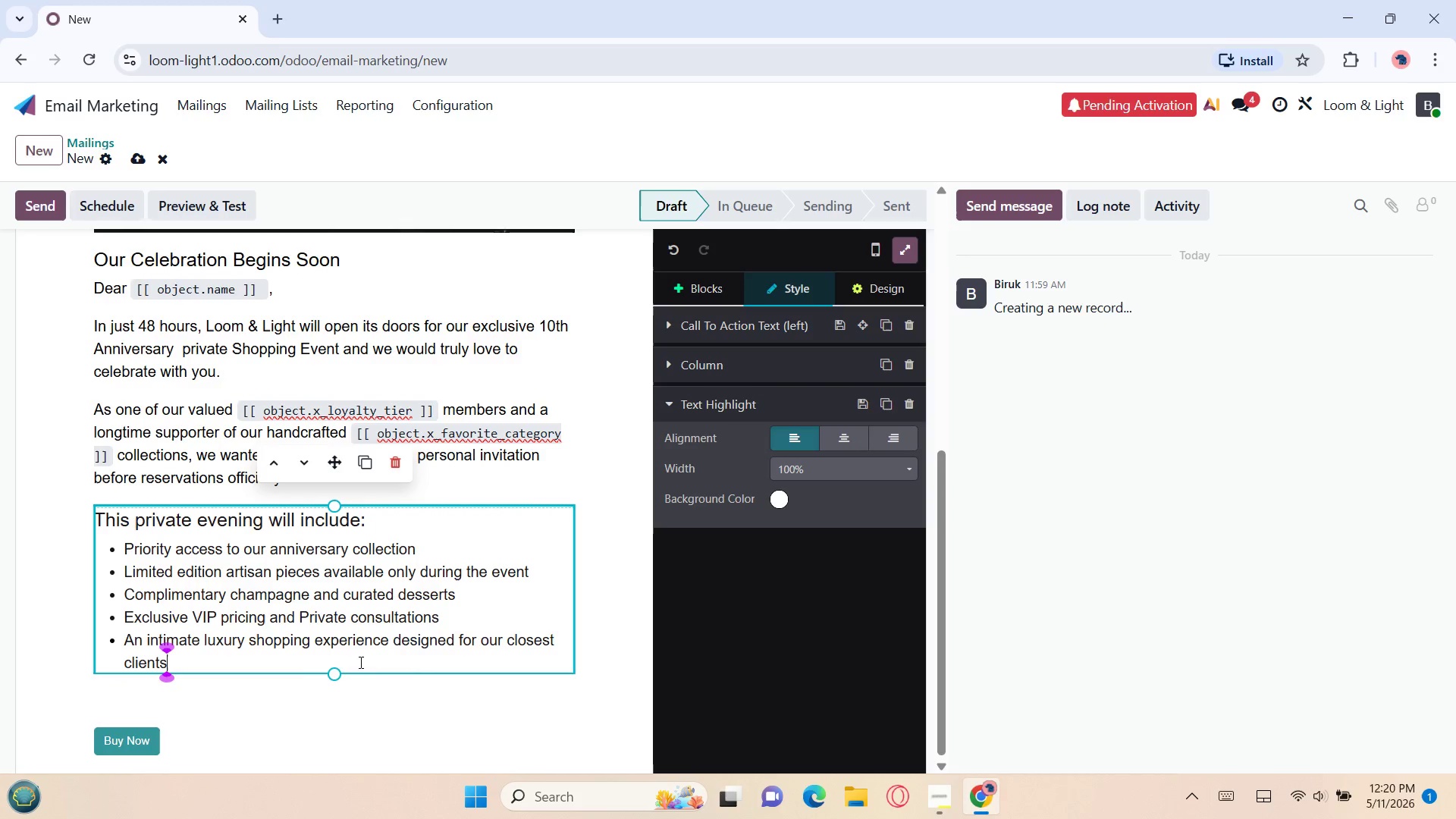 
left_click([215, 699])
 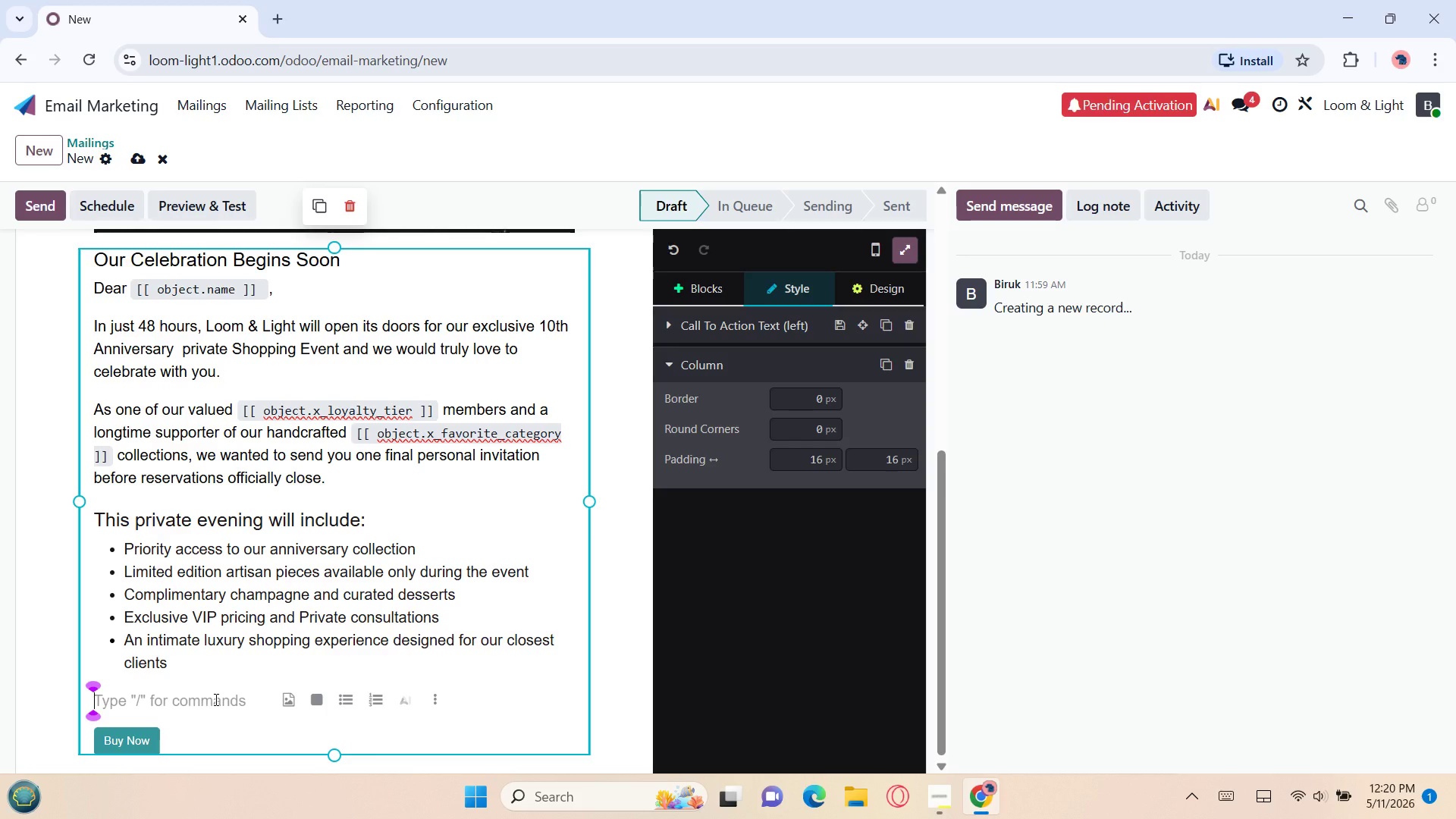 
wait(5.8)
 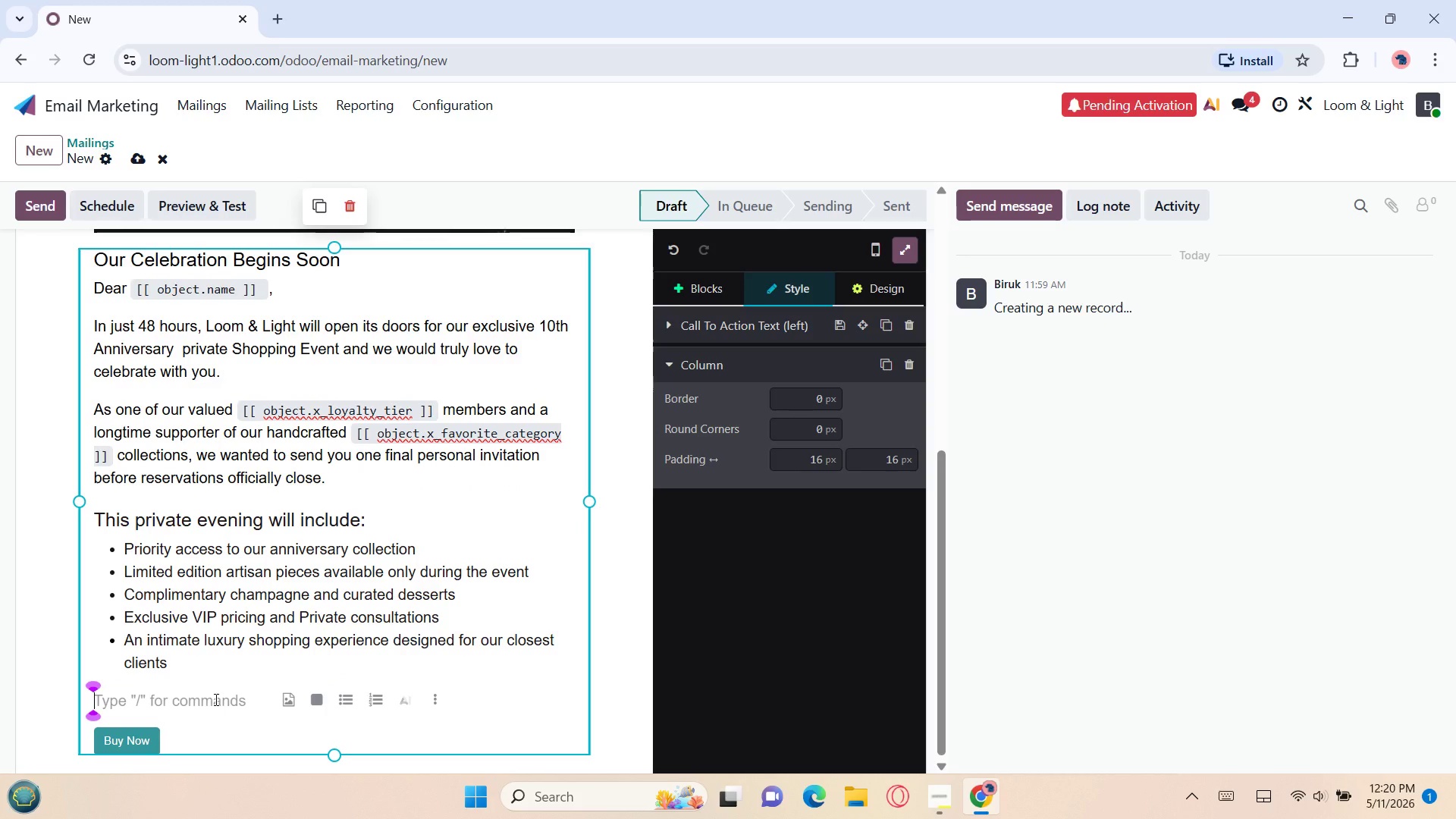 
type(EVENTS)
key(Backspace)
type( DETAILS)
 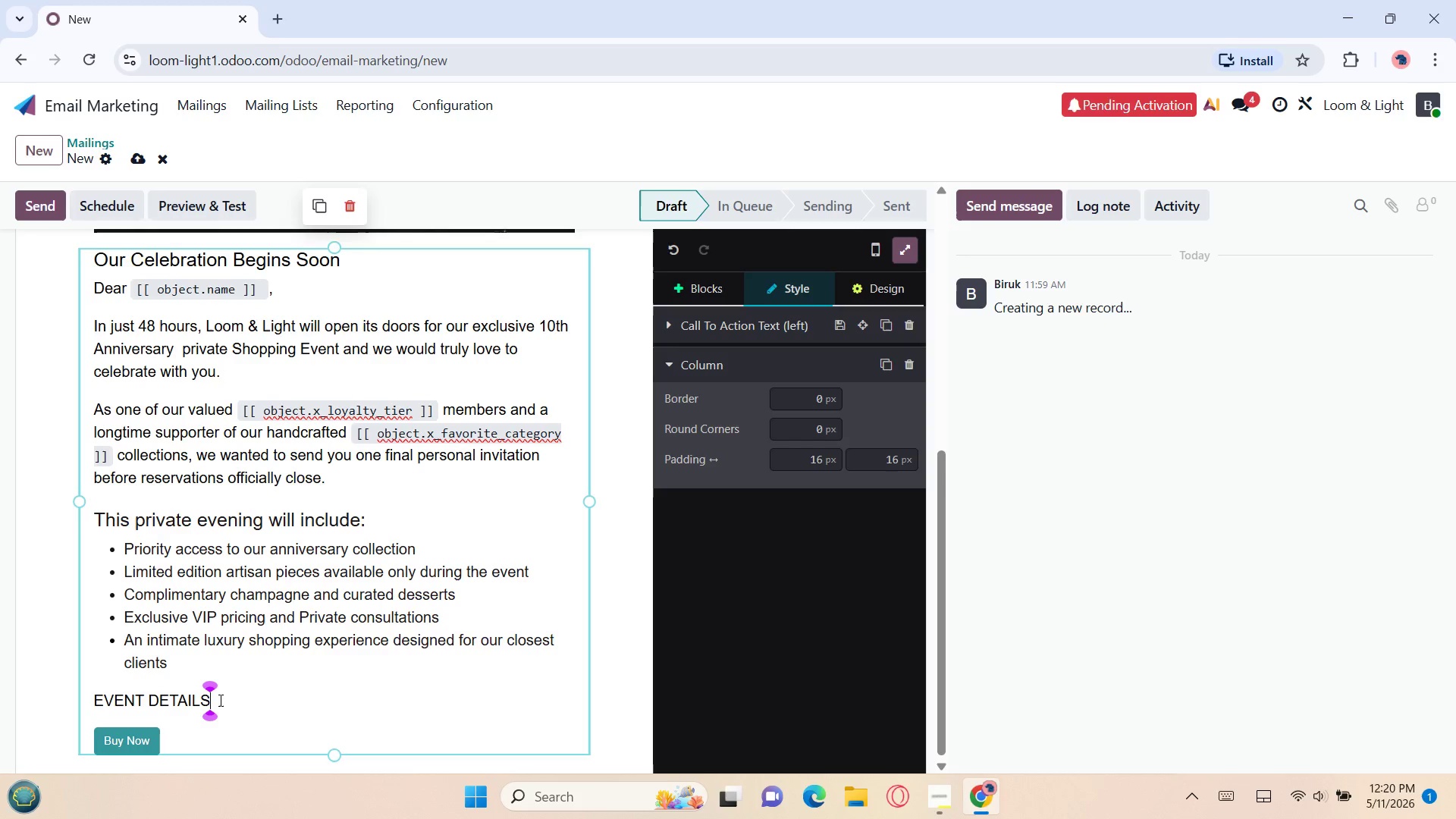 
left_click_drag(start_coordinate=[219, 700], to_coordinate=[88, 694])
 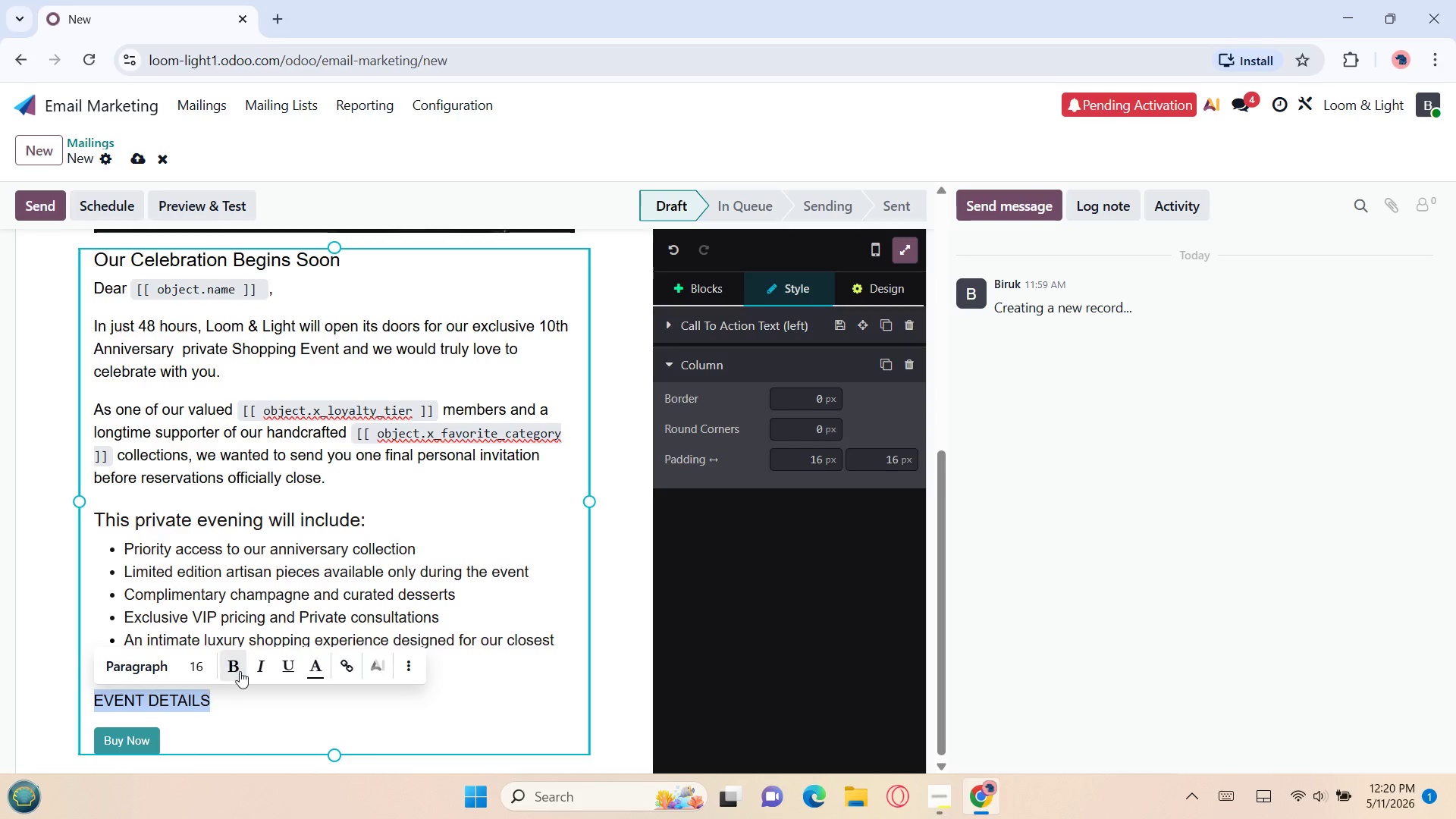 
left_click([242, 669])
 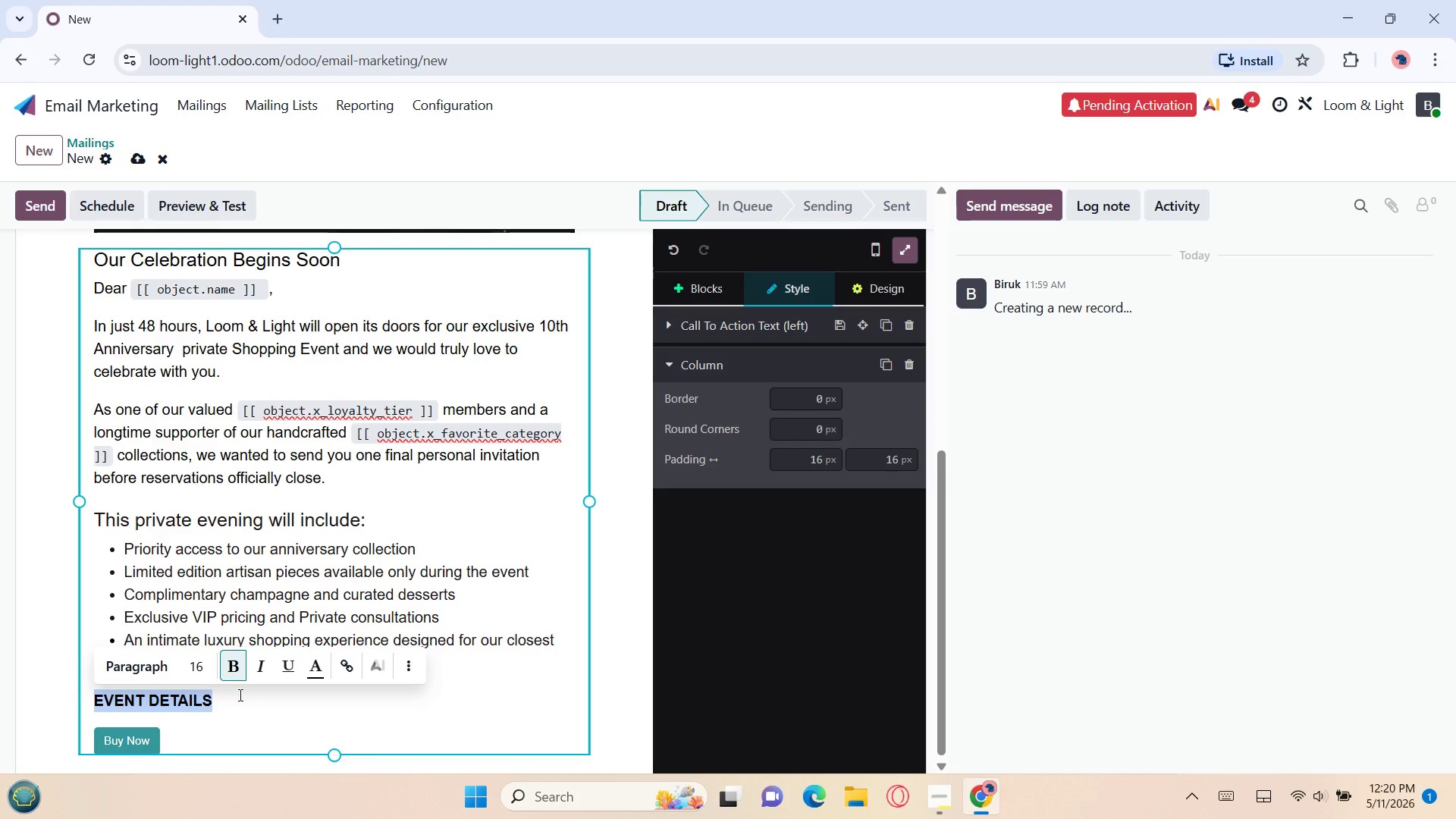 
left_click([239, 695])
 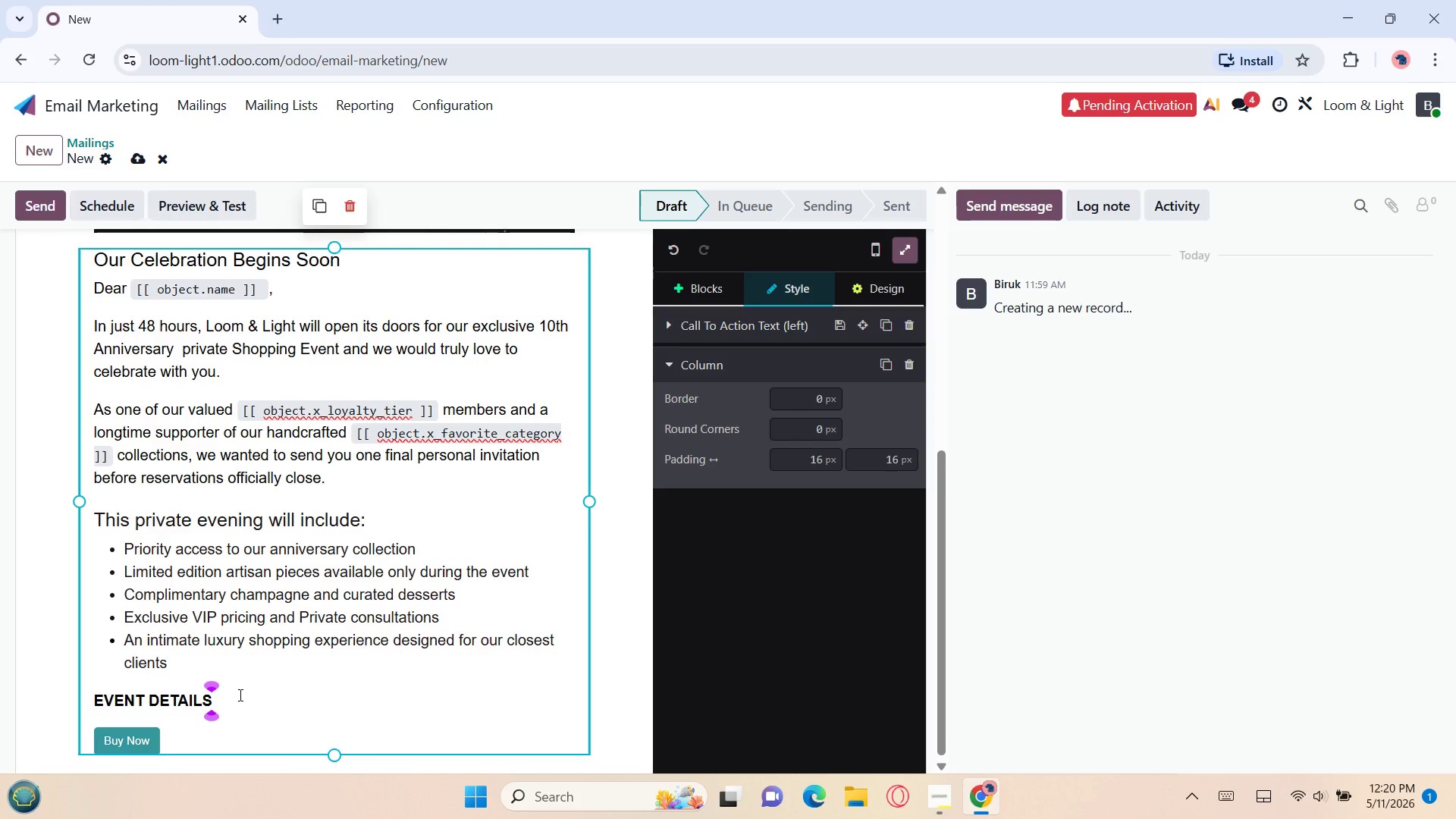 
key(Enter)
 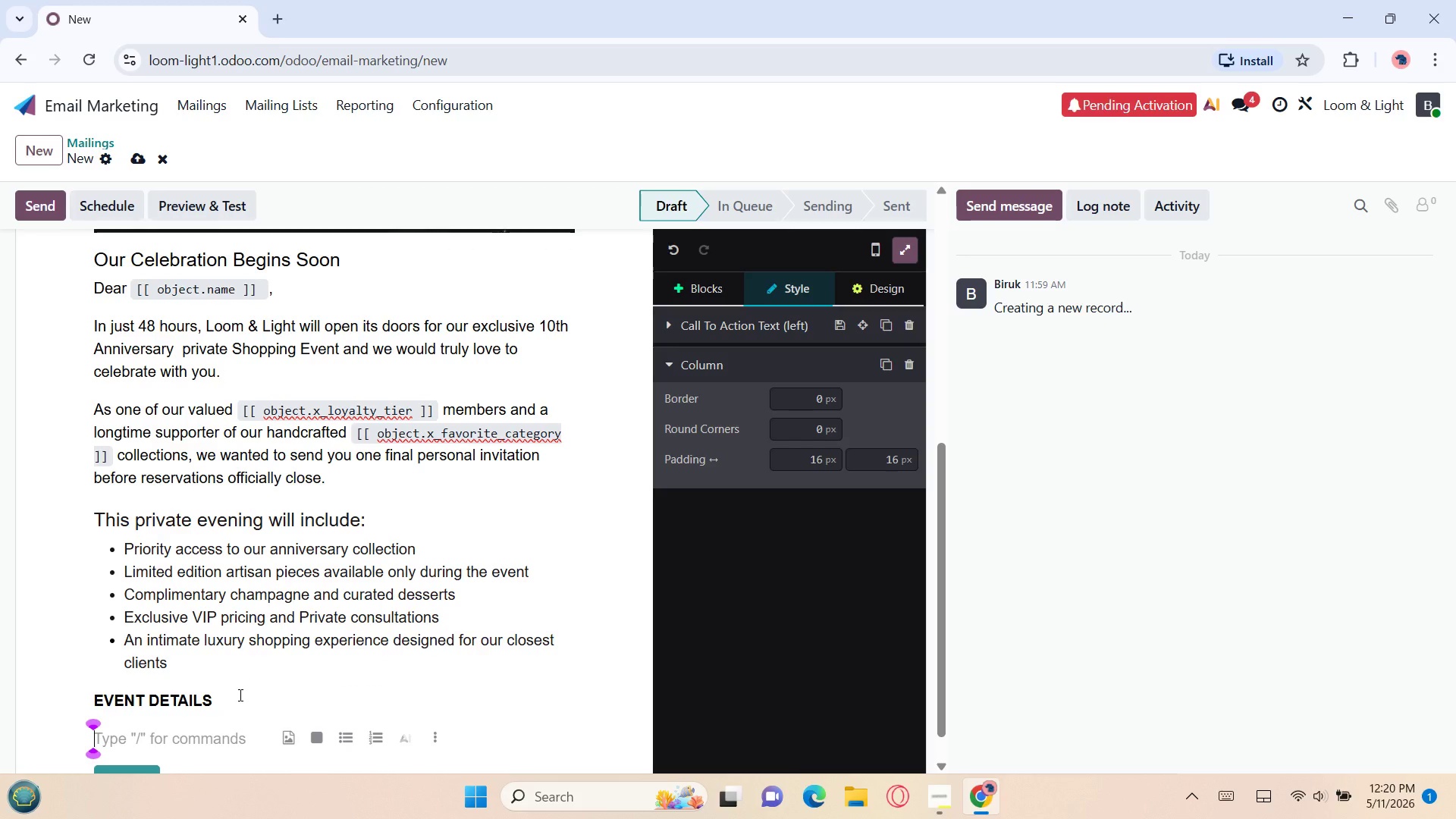 
wait(5.94)
 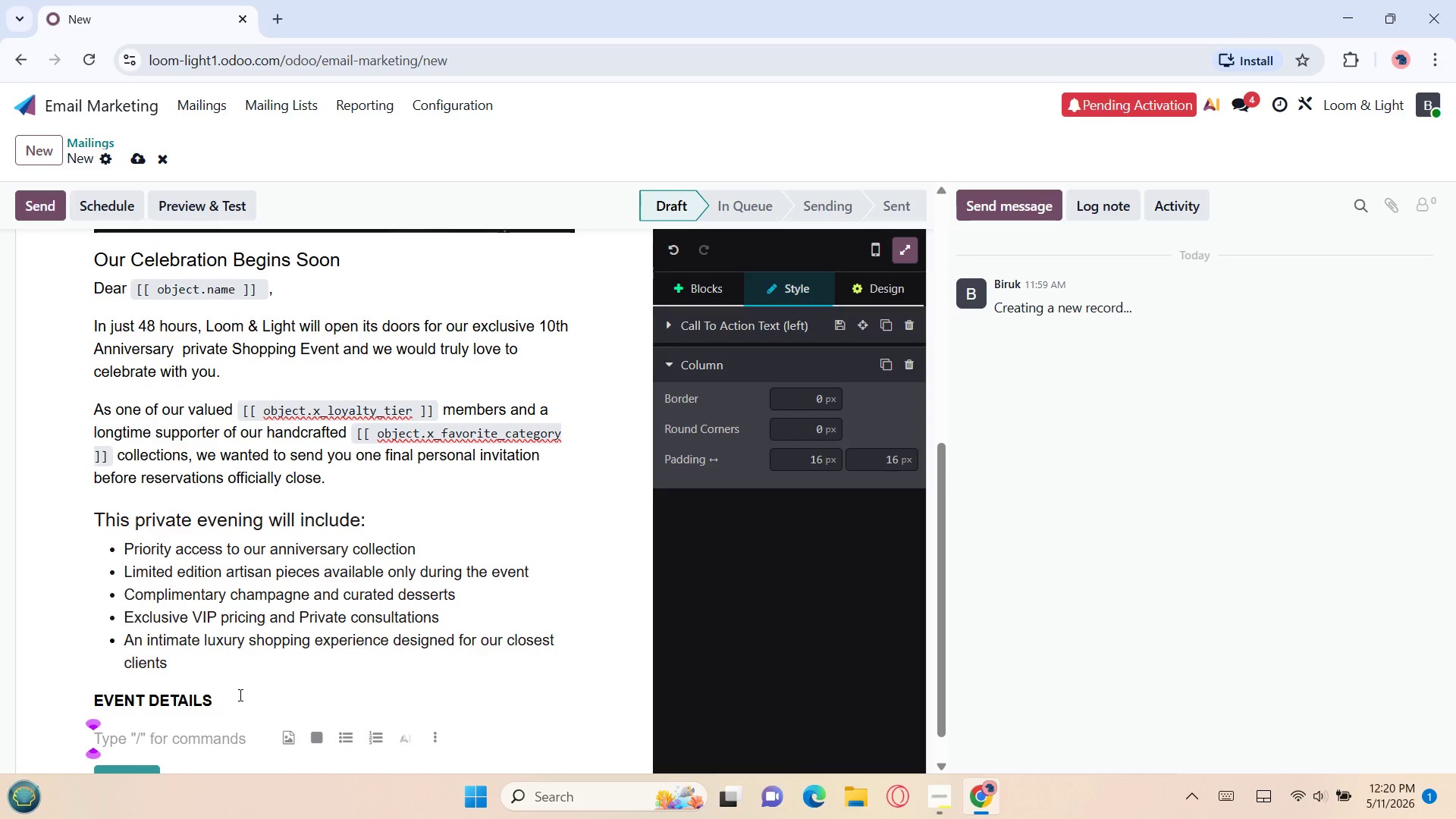 
key(CapsLock)
 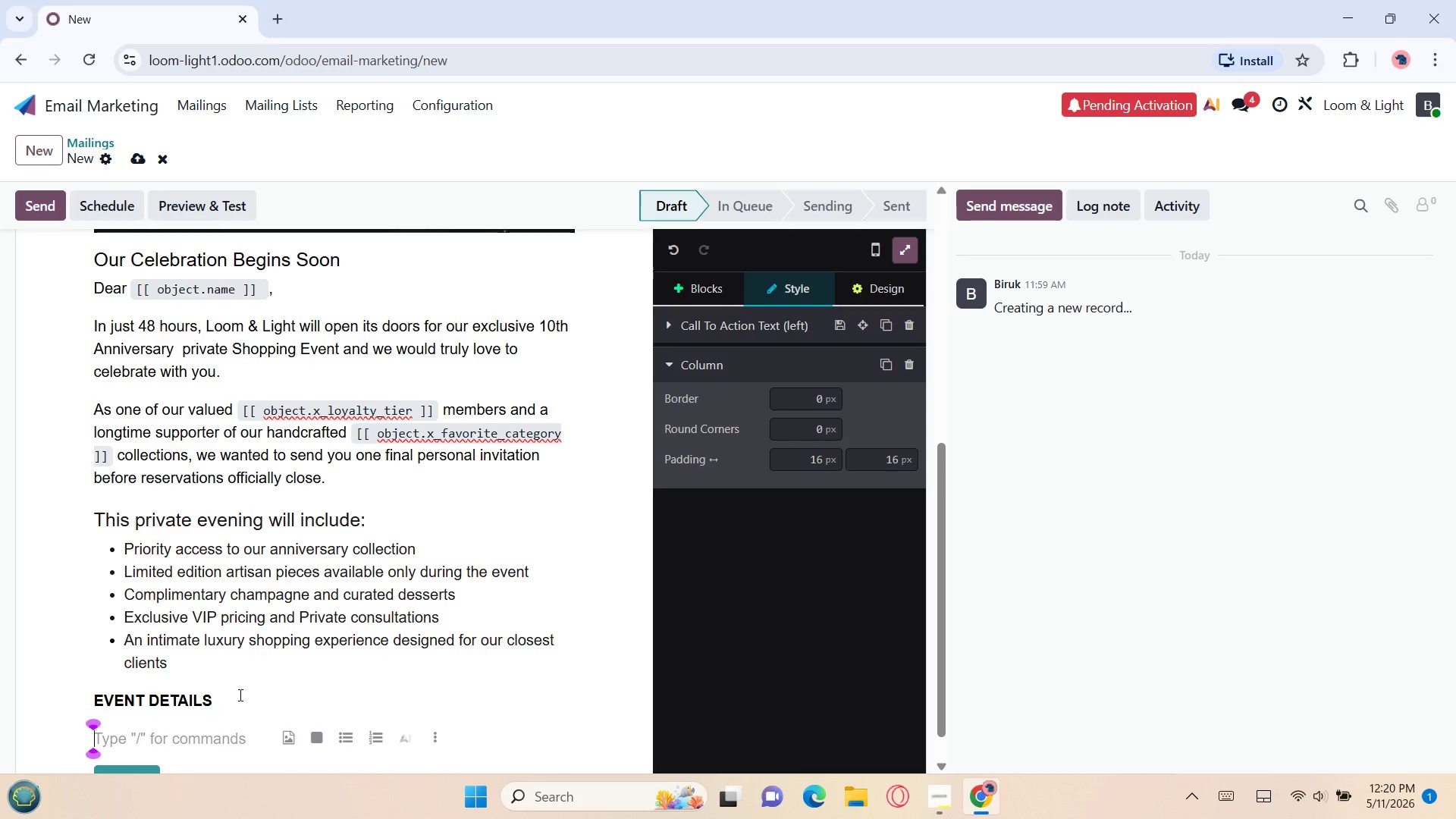 
key(CapsLock)
 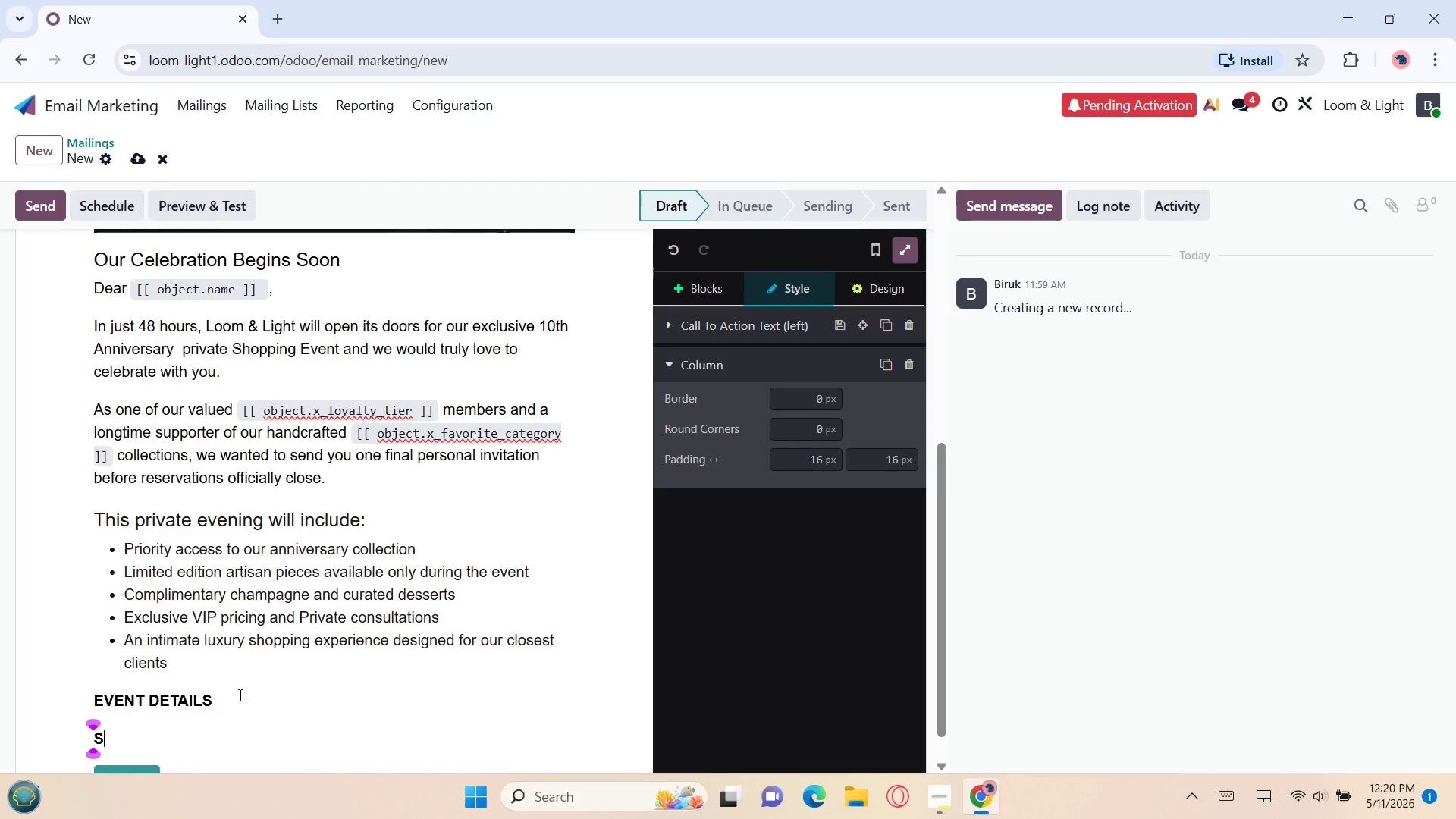 
key(S)
 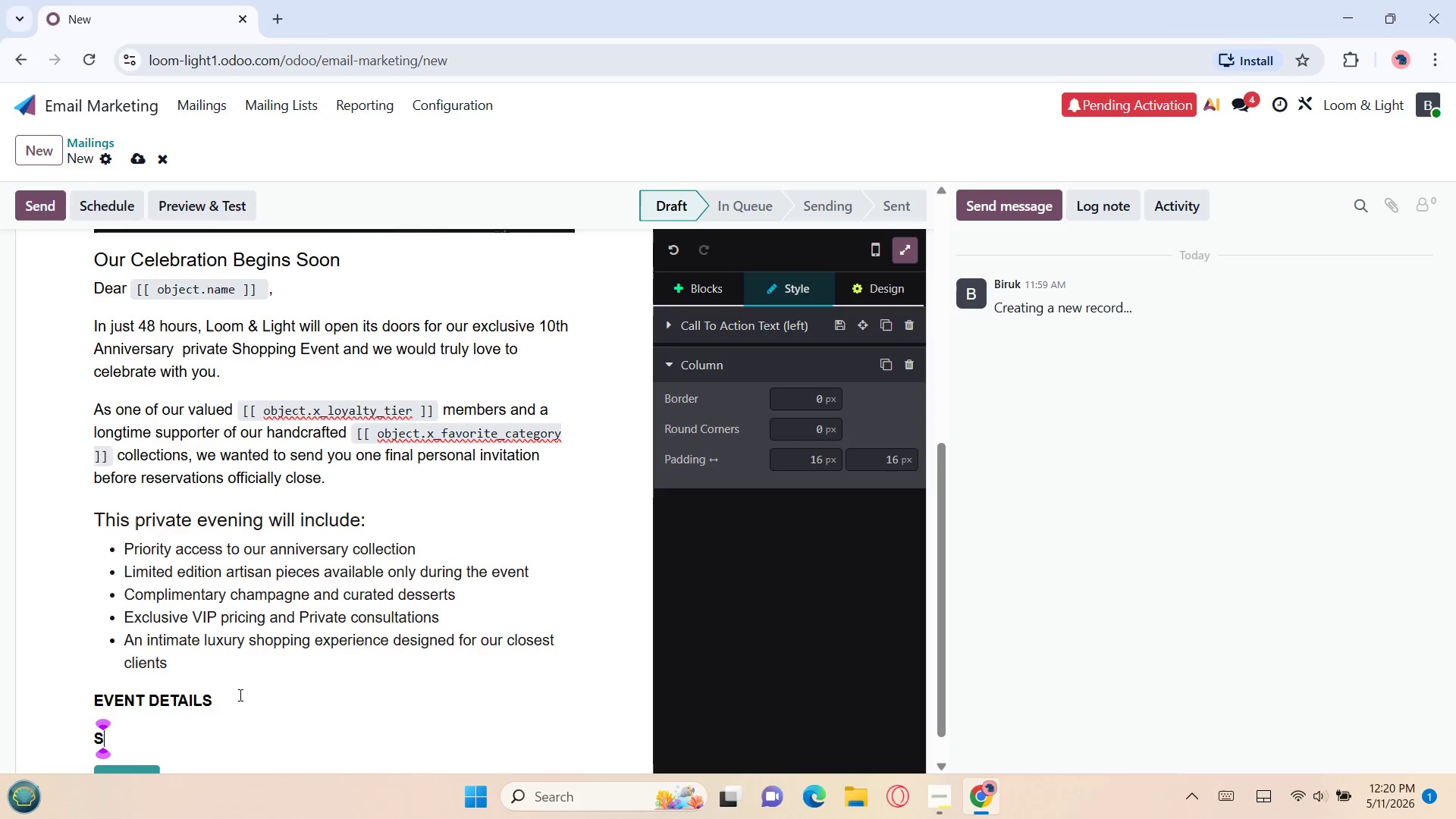 
key(CapsLock)
 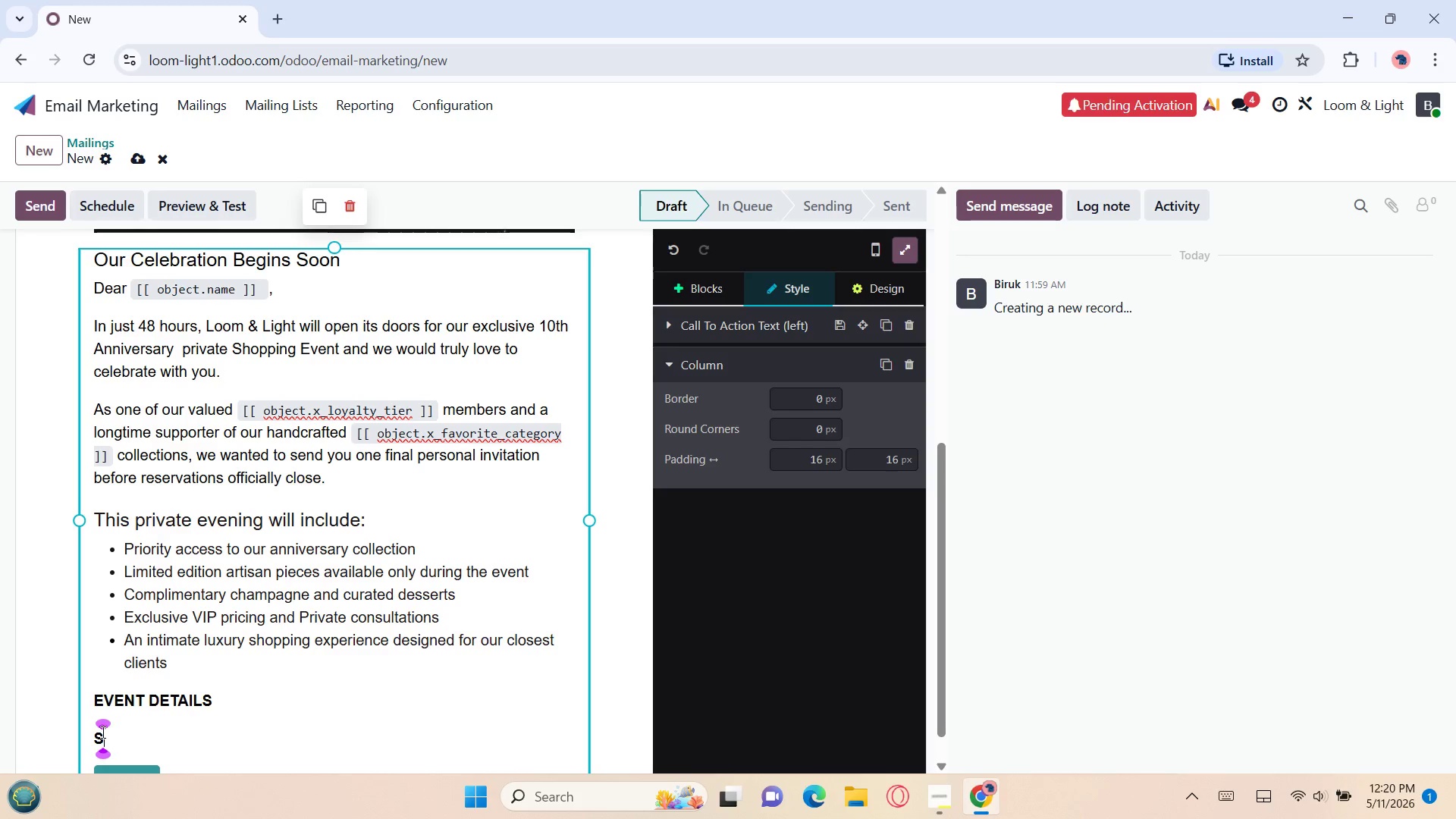 
double_click([96, 733])
 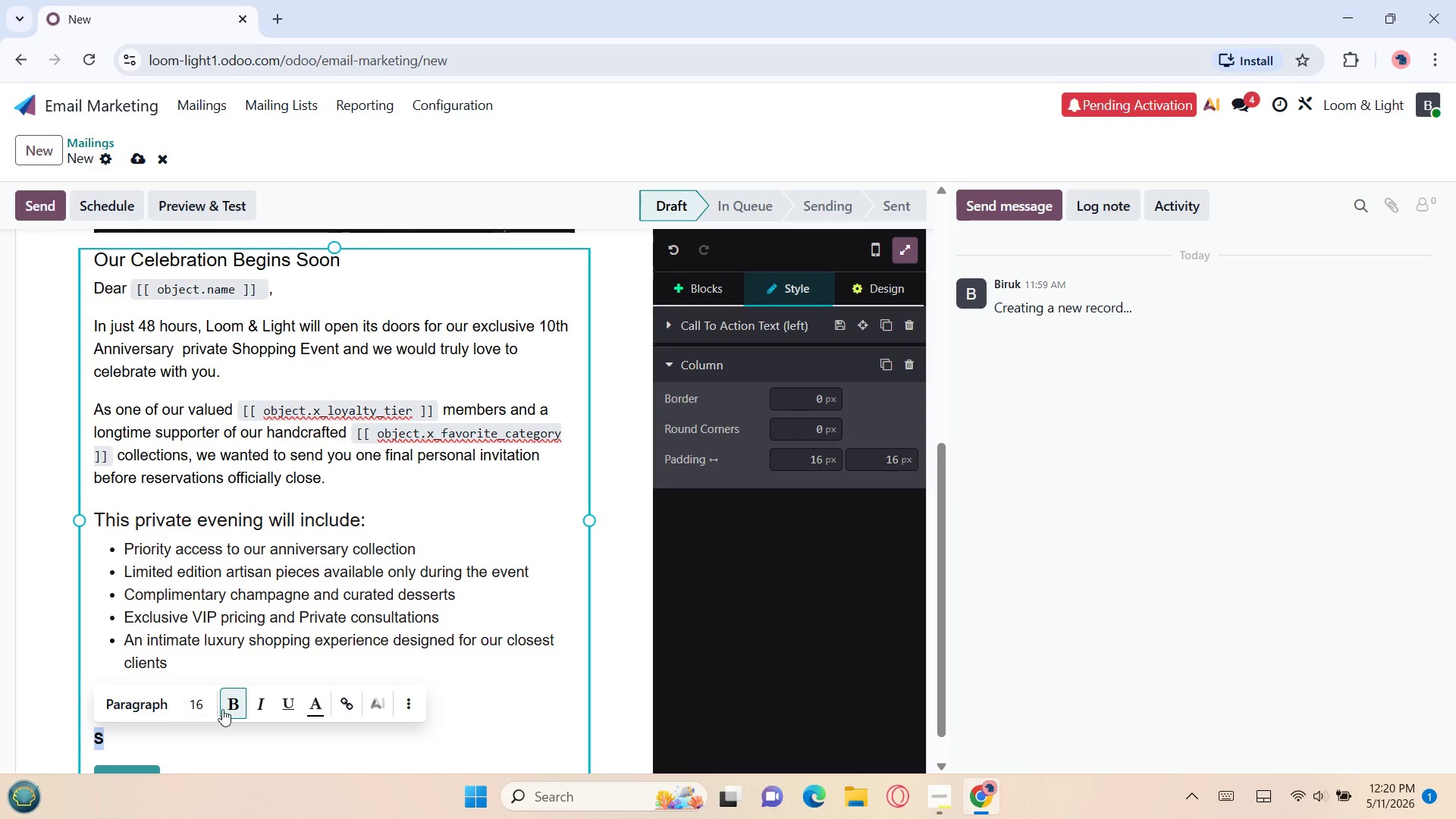 
left_click([233, 704])
 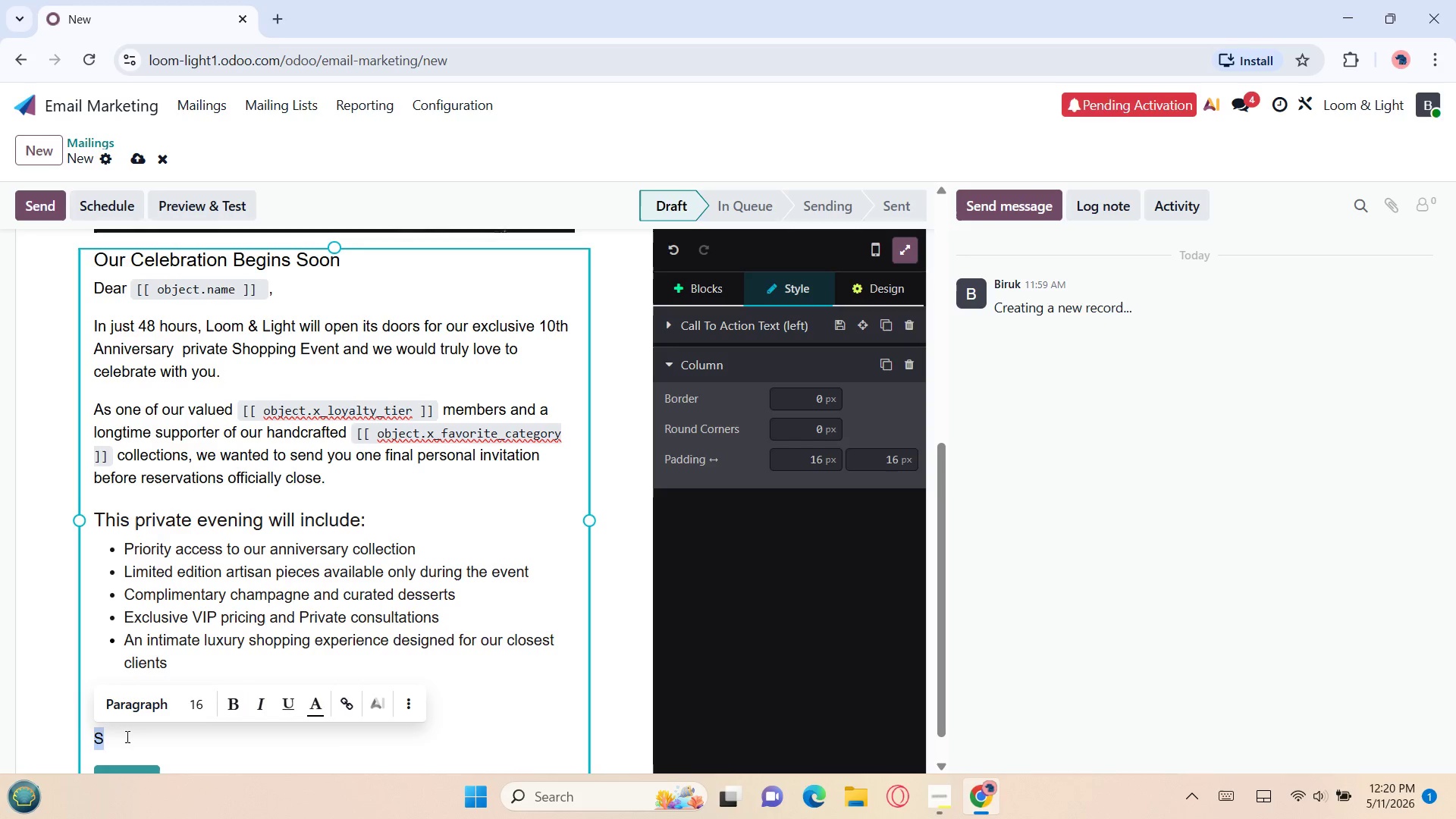 
left_click([121, 736])
 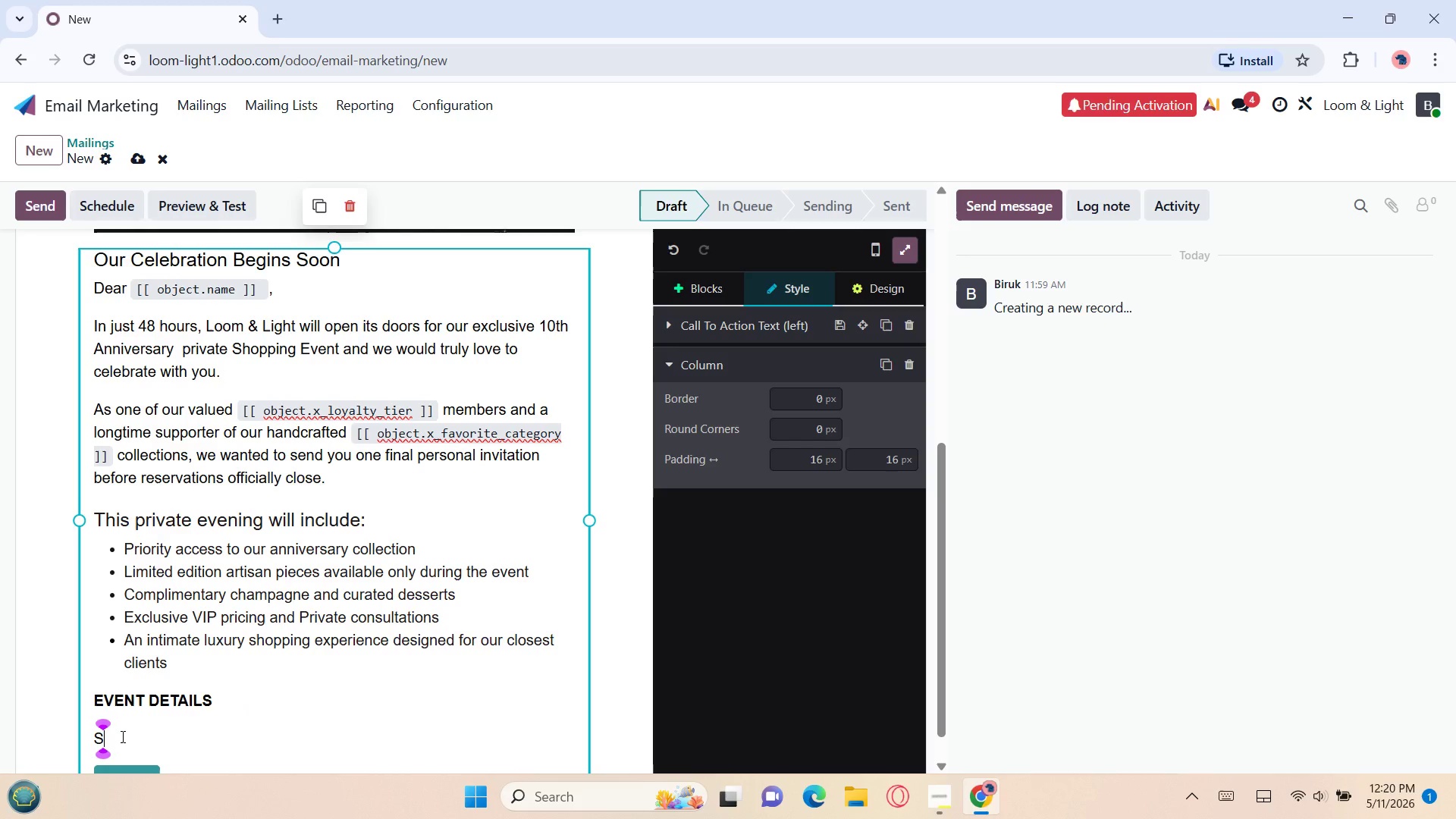 
type(aturday )
key(Backspace)
type(, August)
 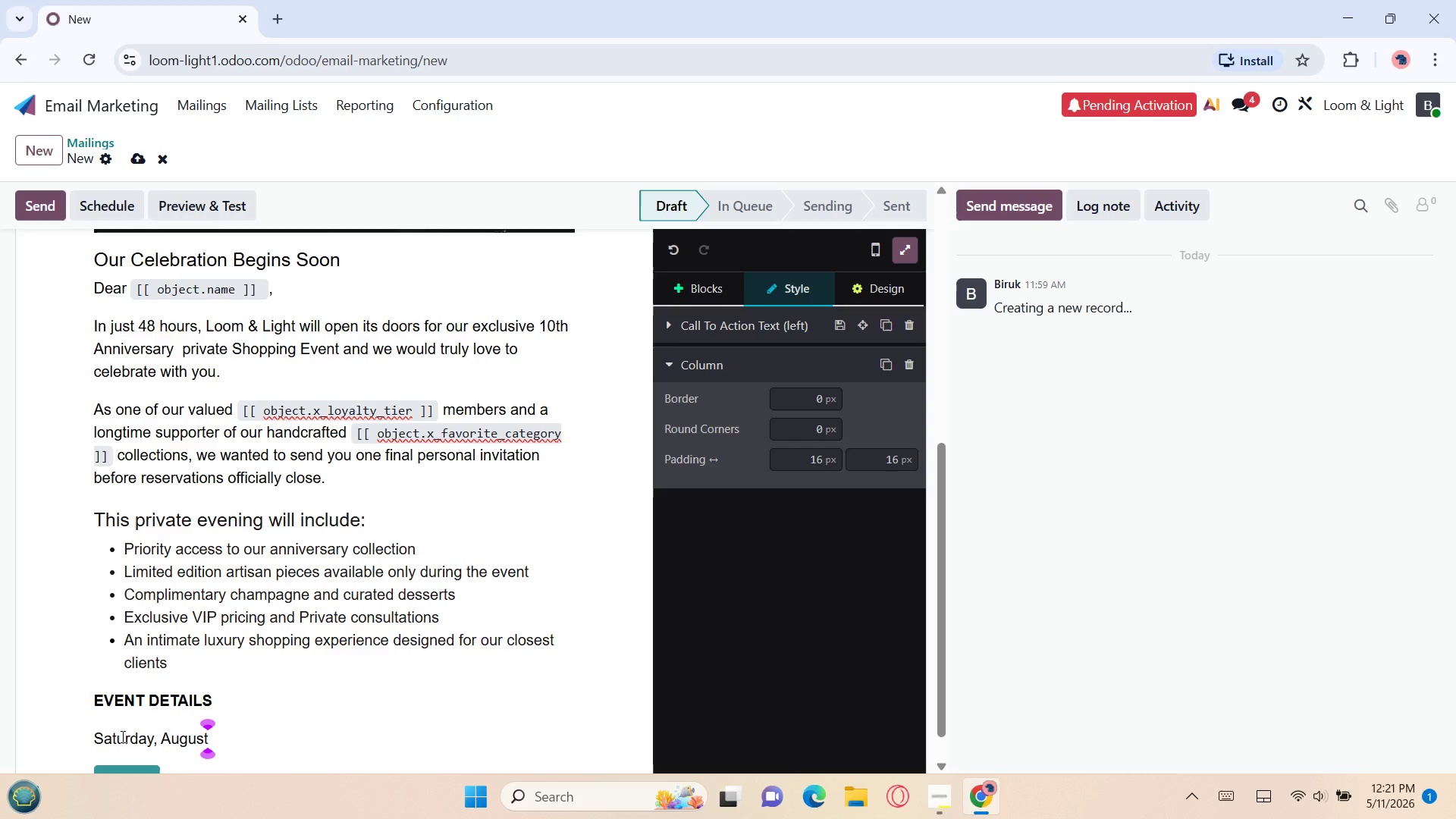 
wait(12.11)
 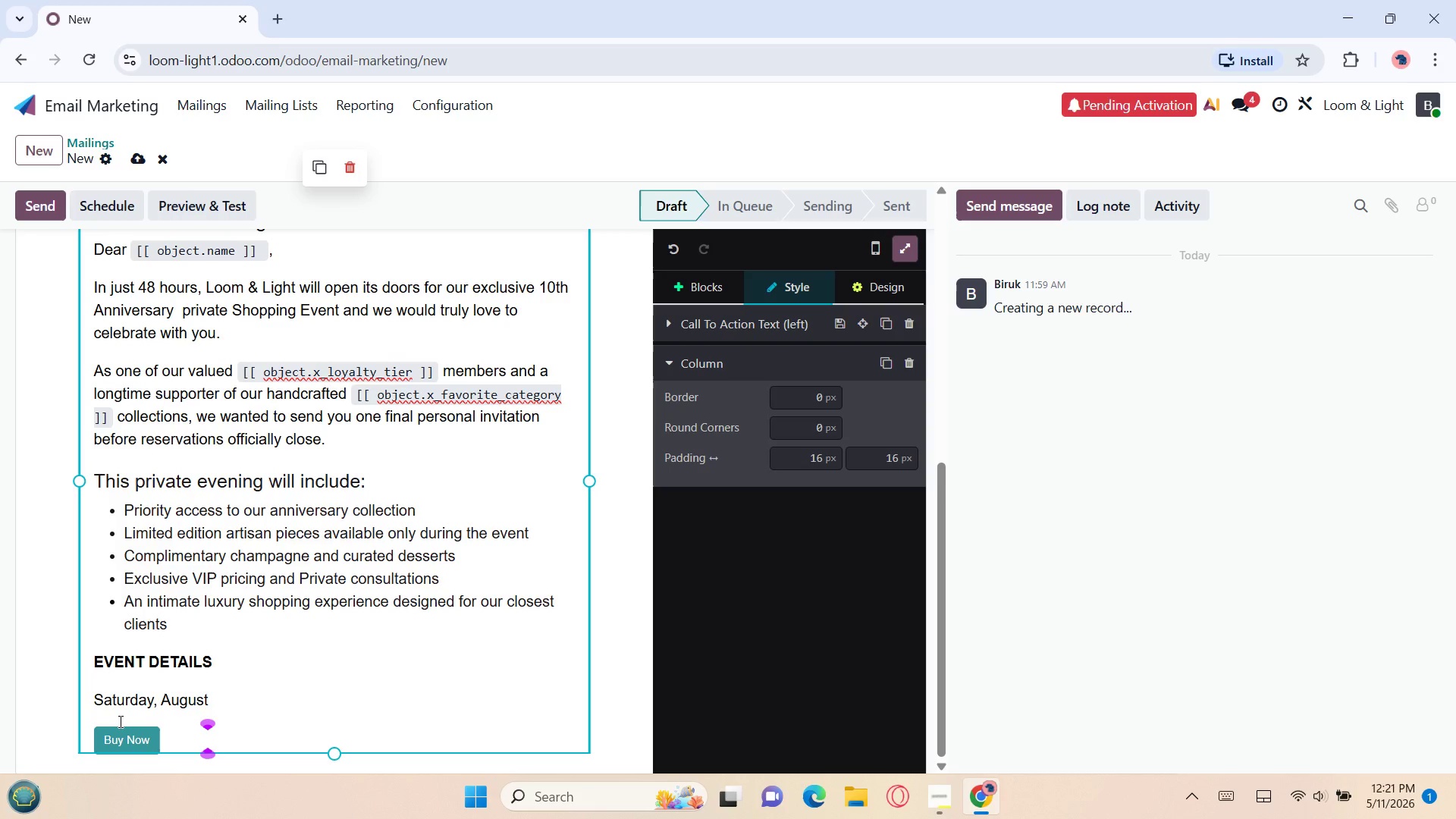 
type( 24)
 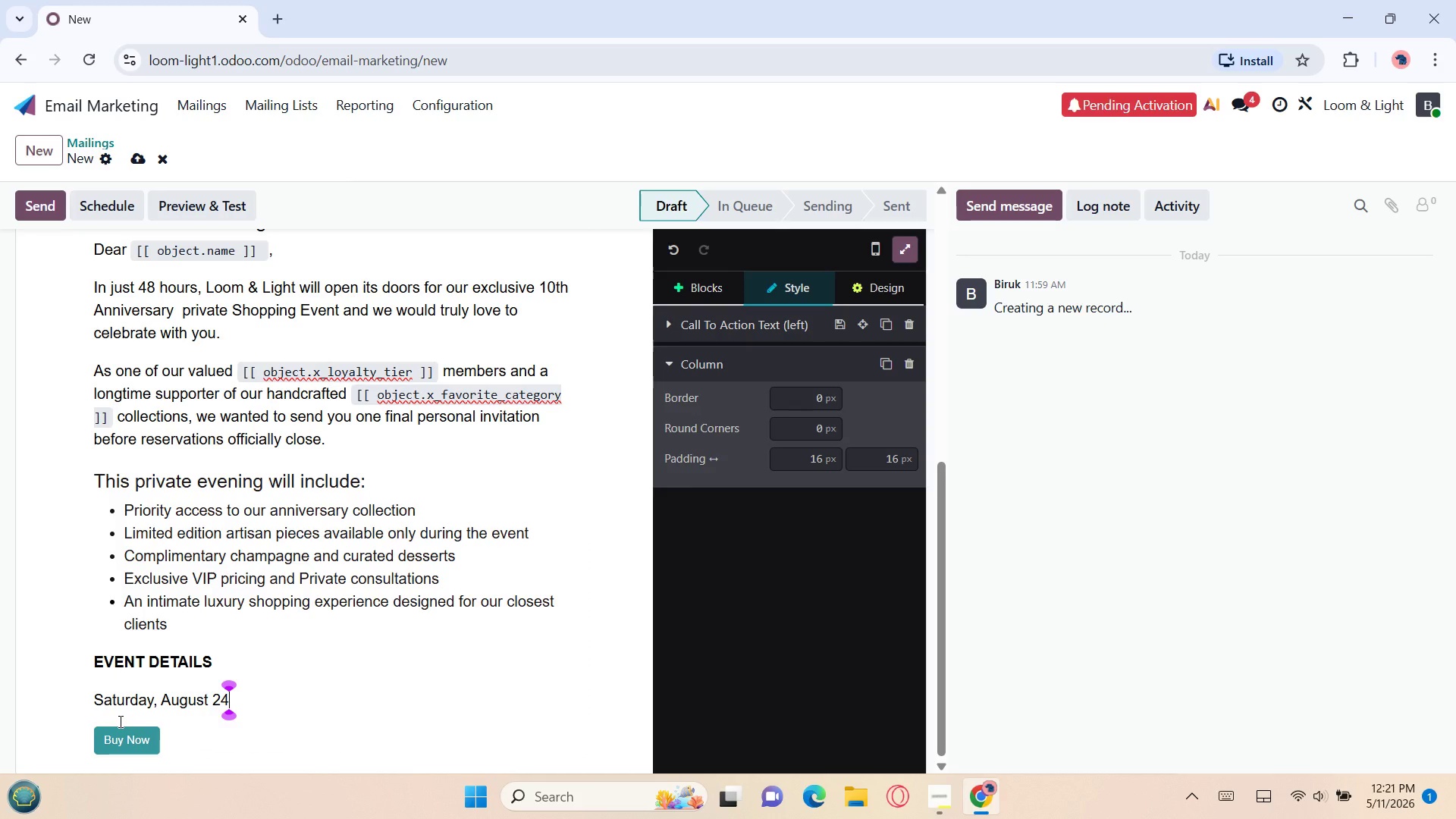 
key(Space)
 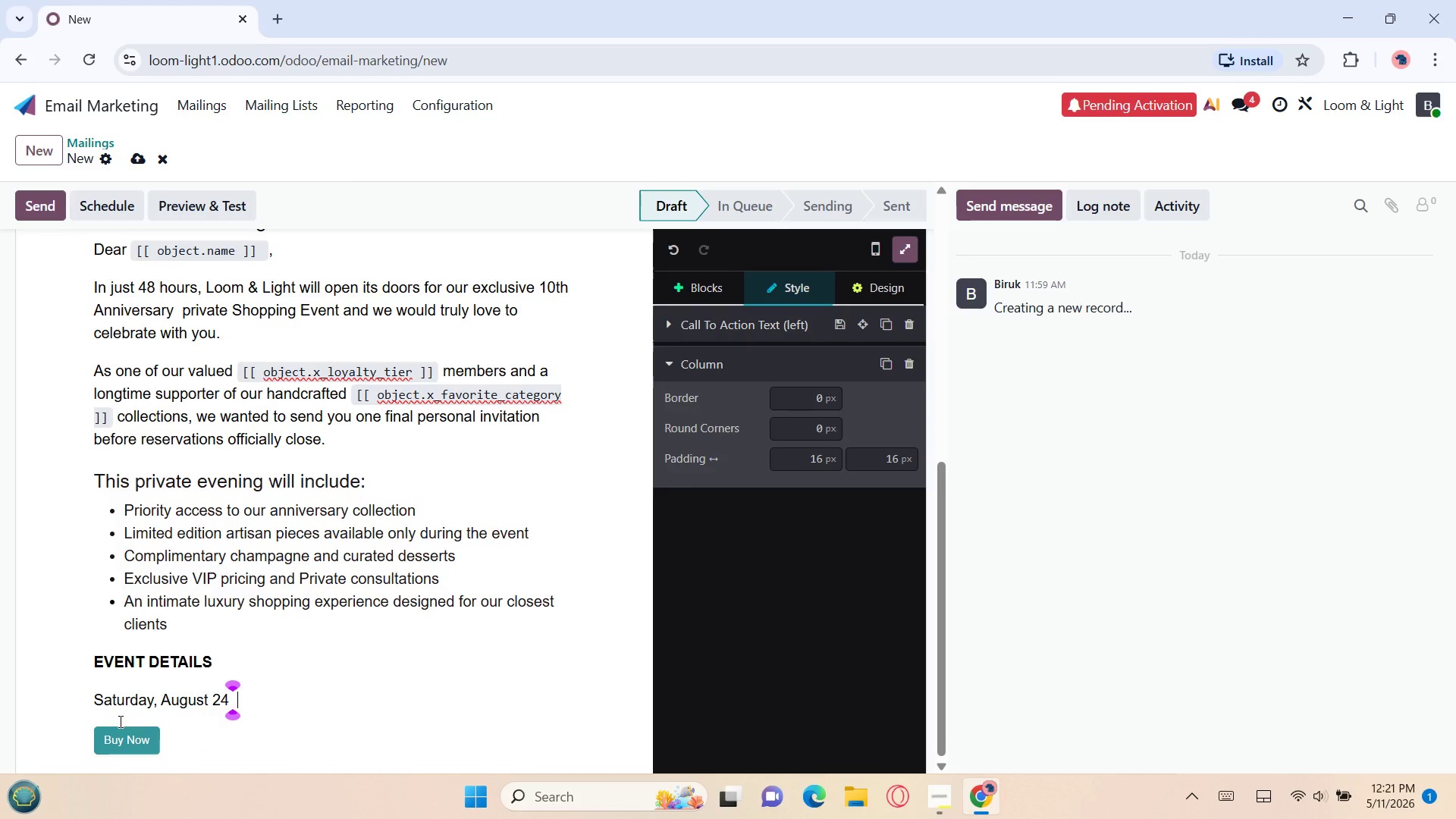 
key(Space)
 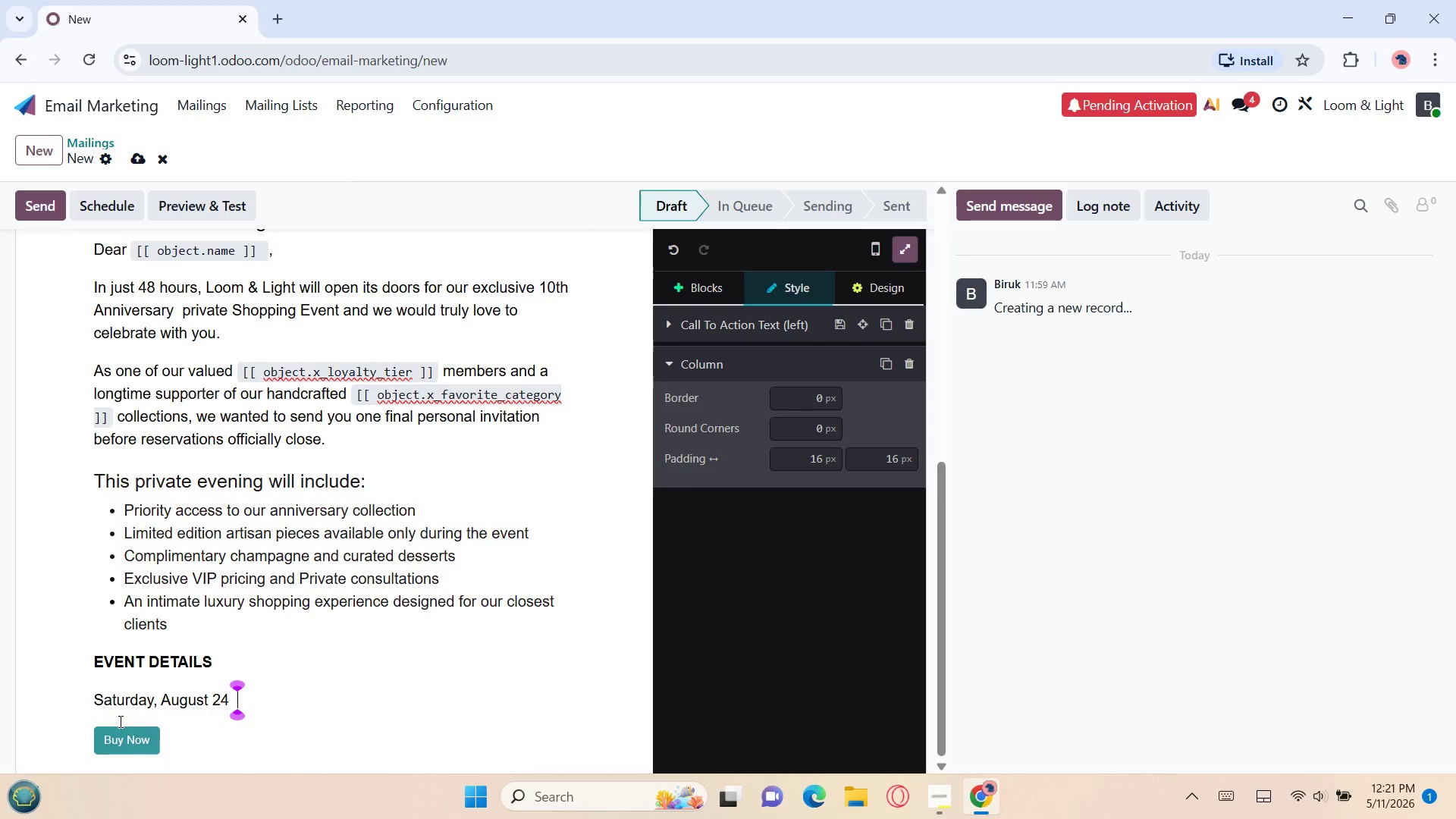 
key(7)
 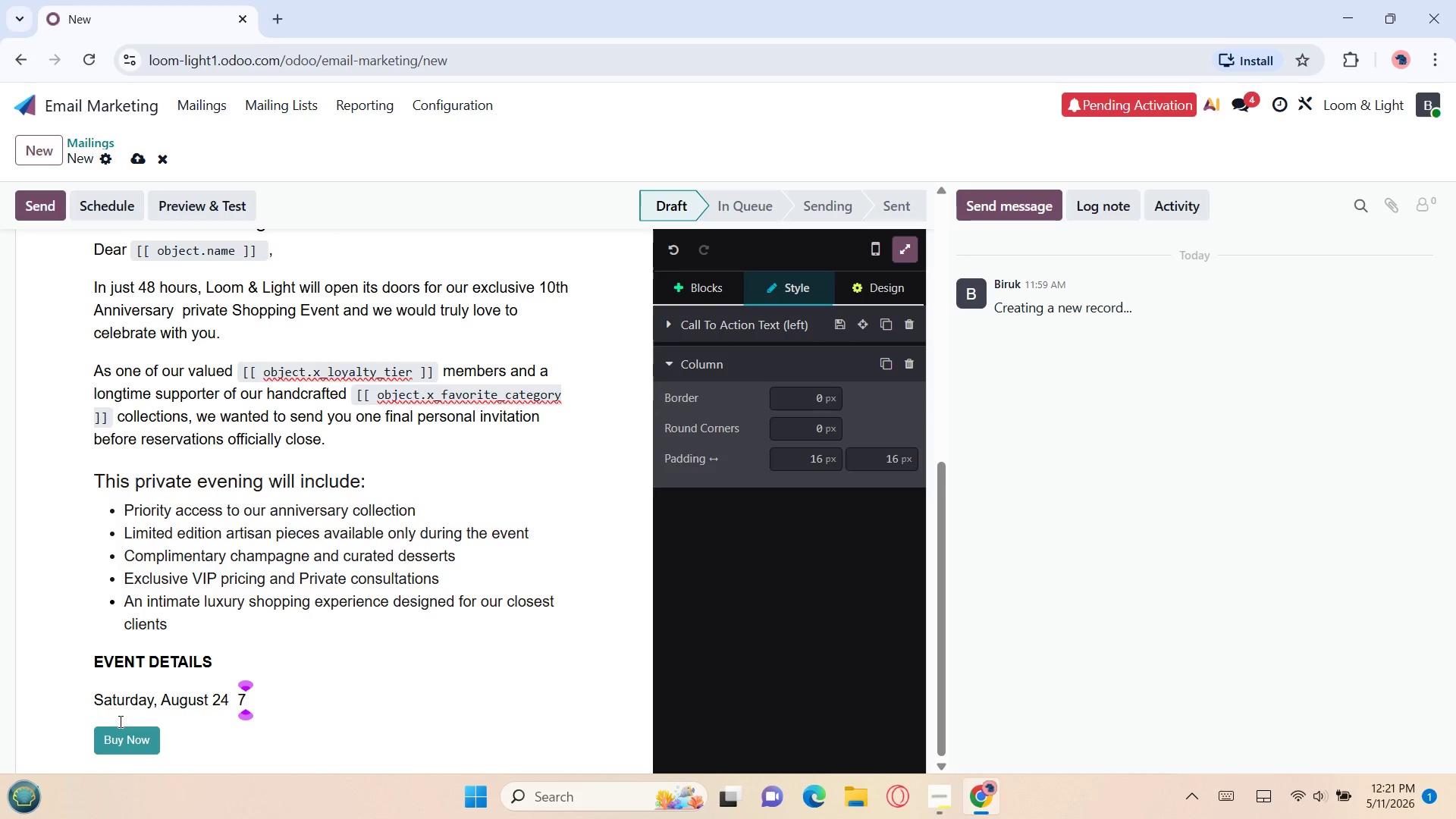 
type(:00 PM - 10:00 PM)
 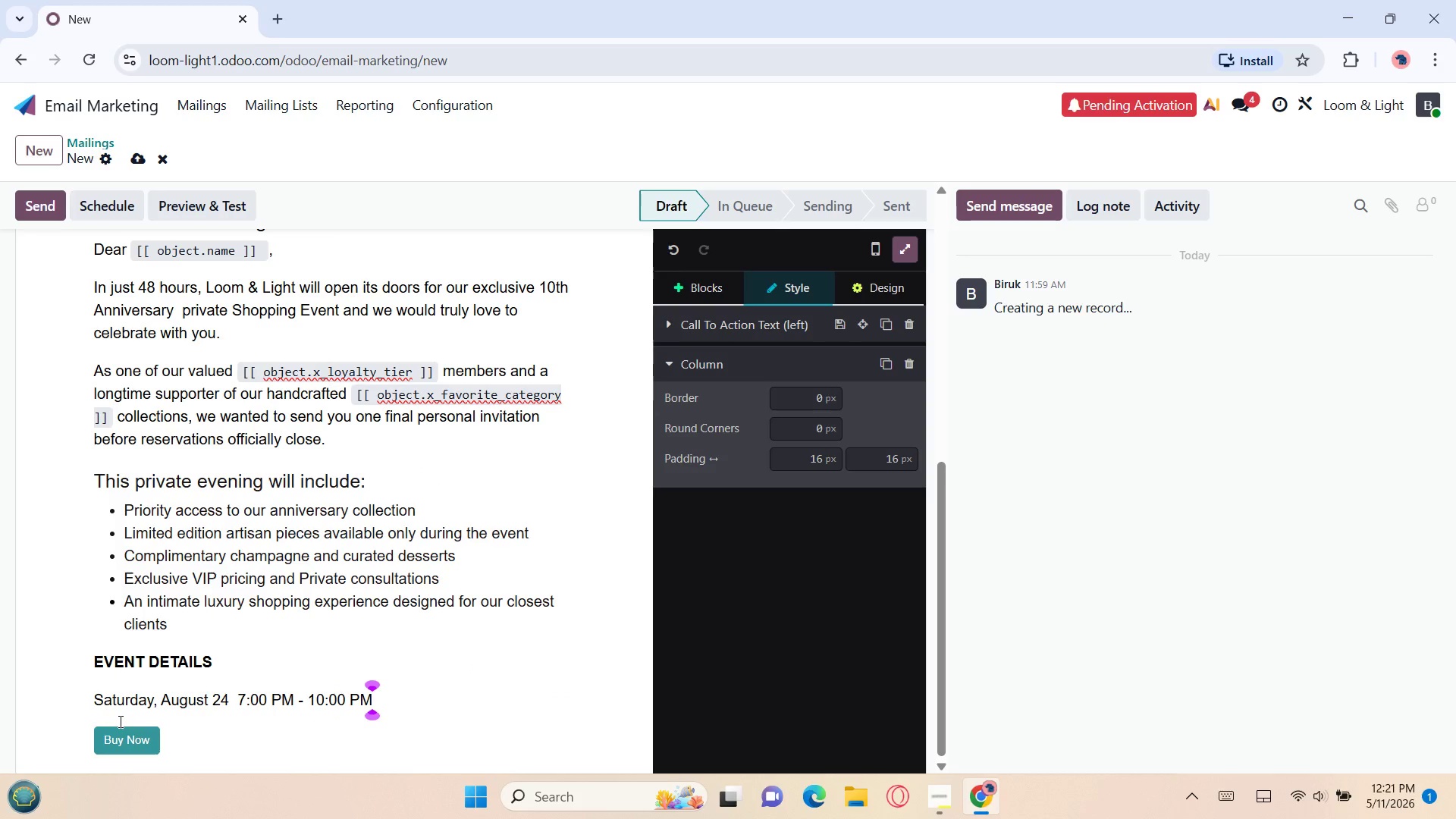 
key(ArrowLeft)
 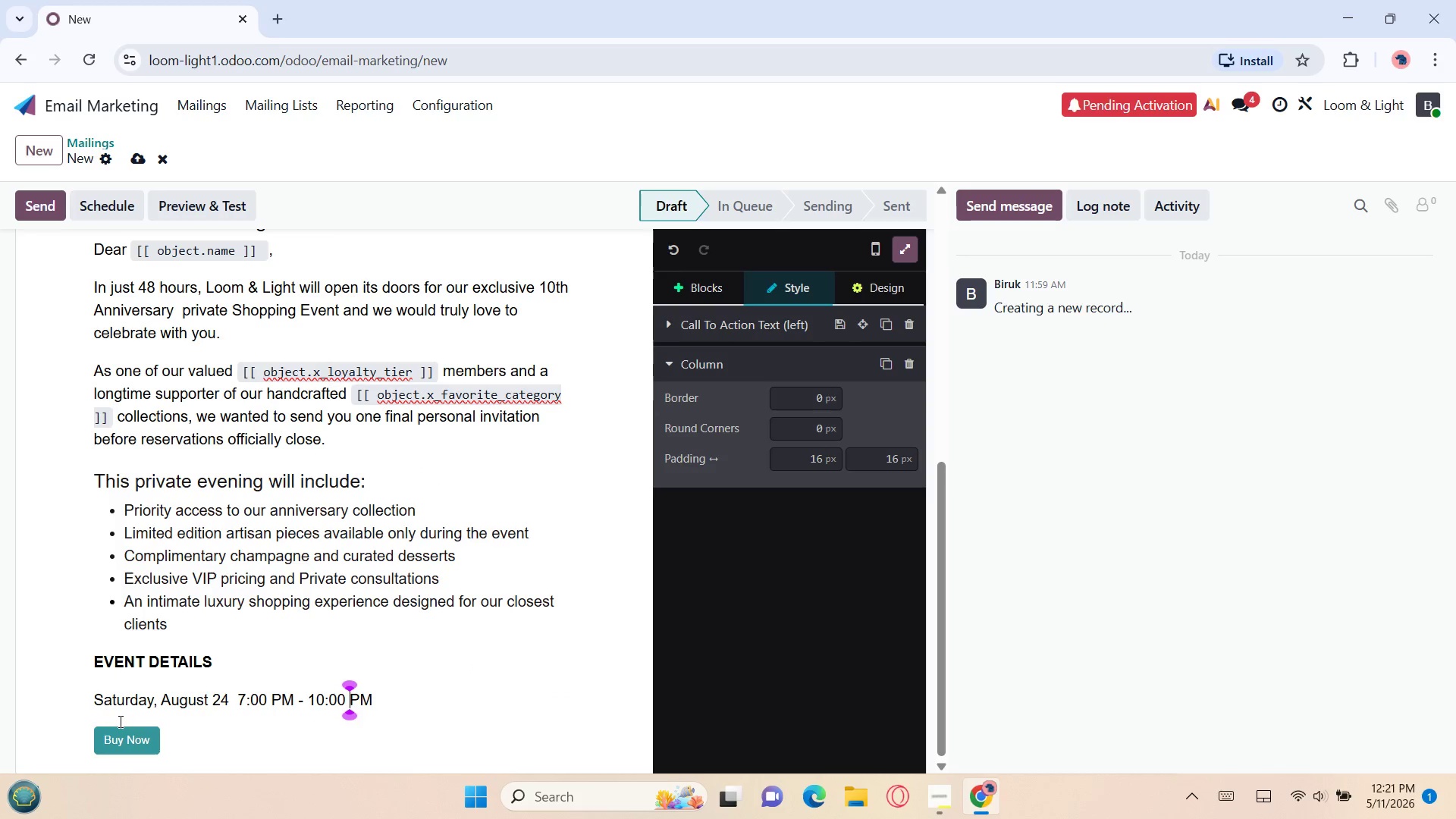 
key(ArrowLeft)
 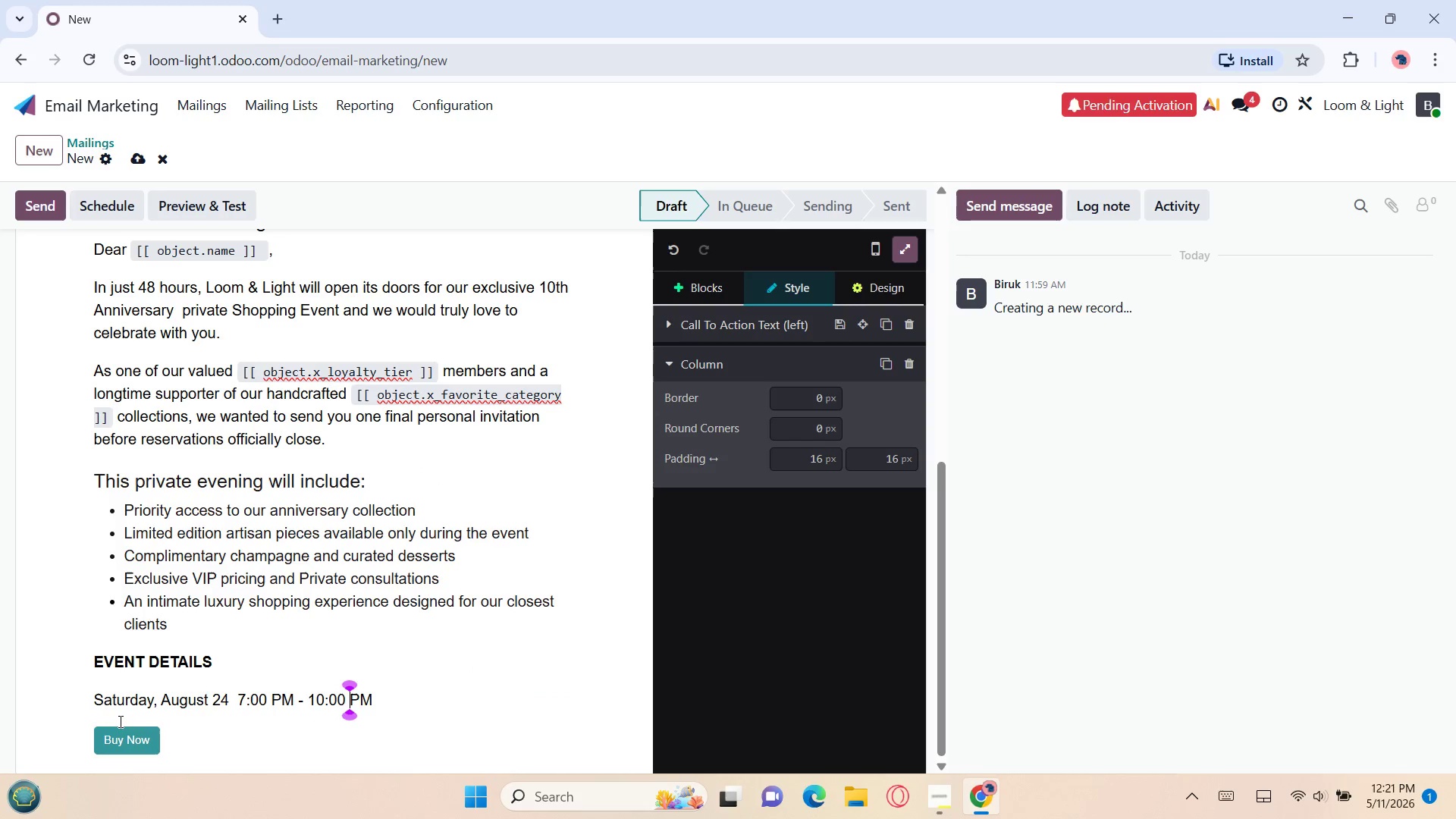 
key(ArrowLeft)
 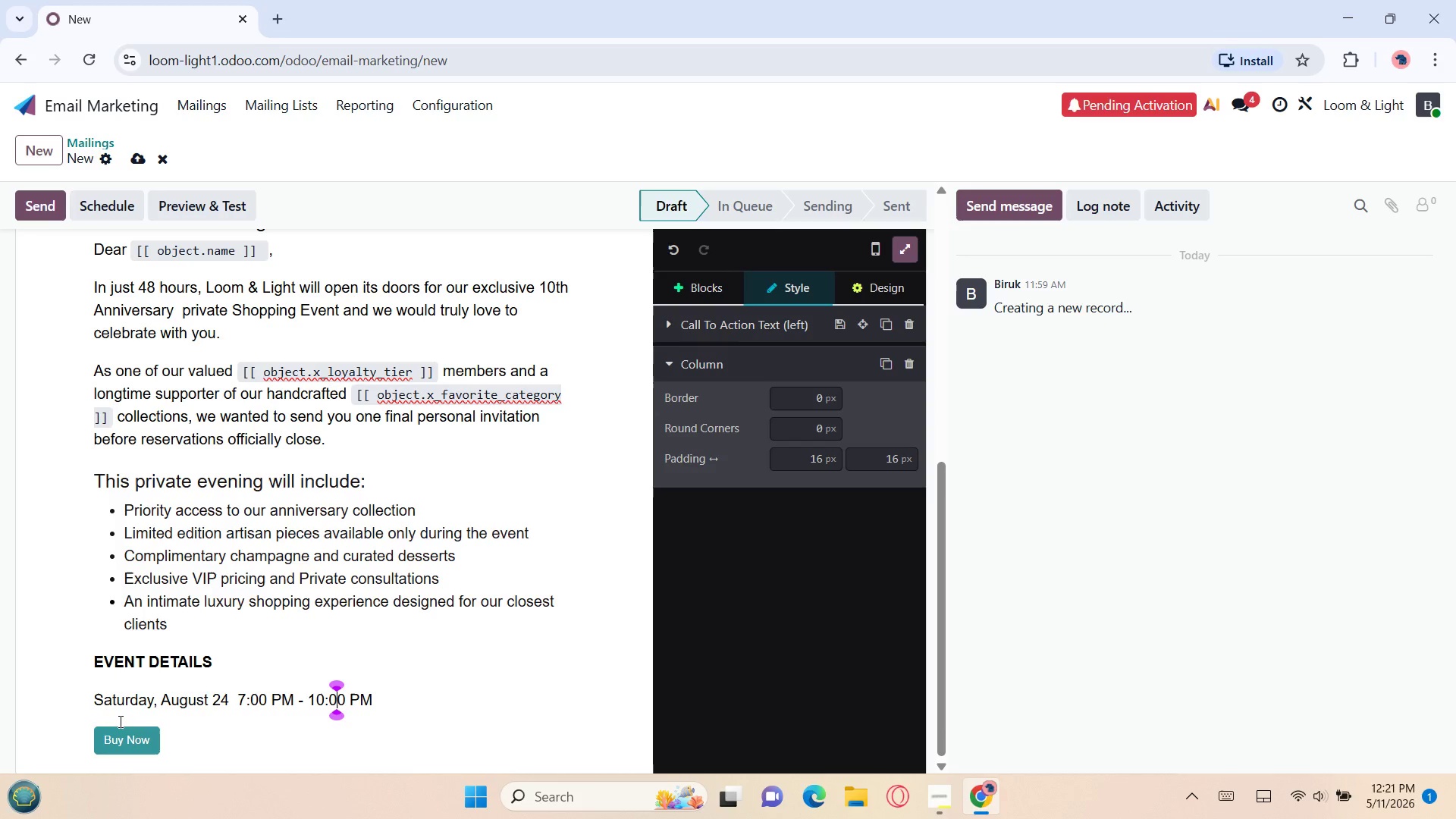 
hold_key(key=ArrowLeft, duration=0.69)
 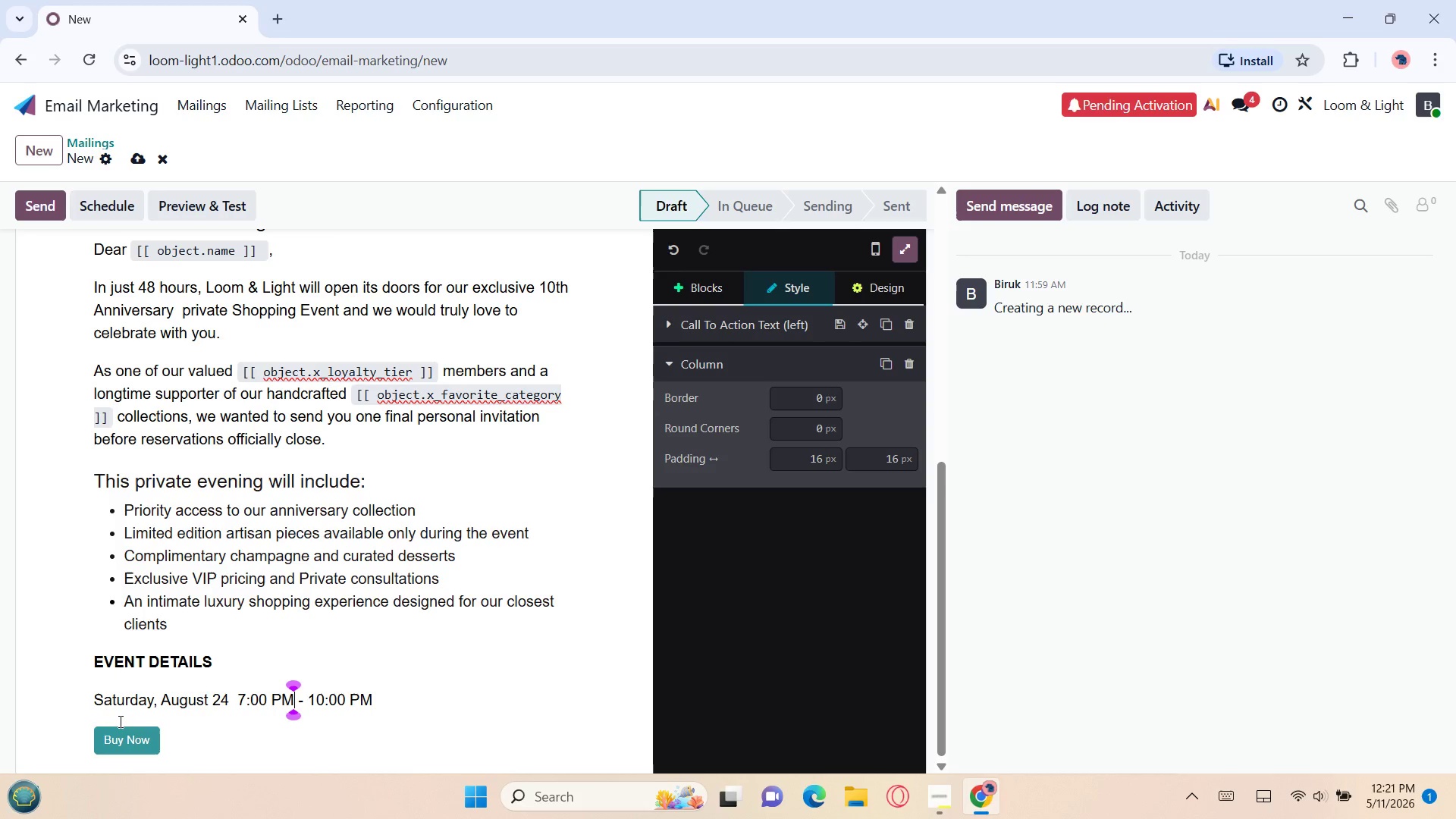 
key(ArrowLeft)
 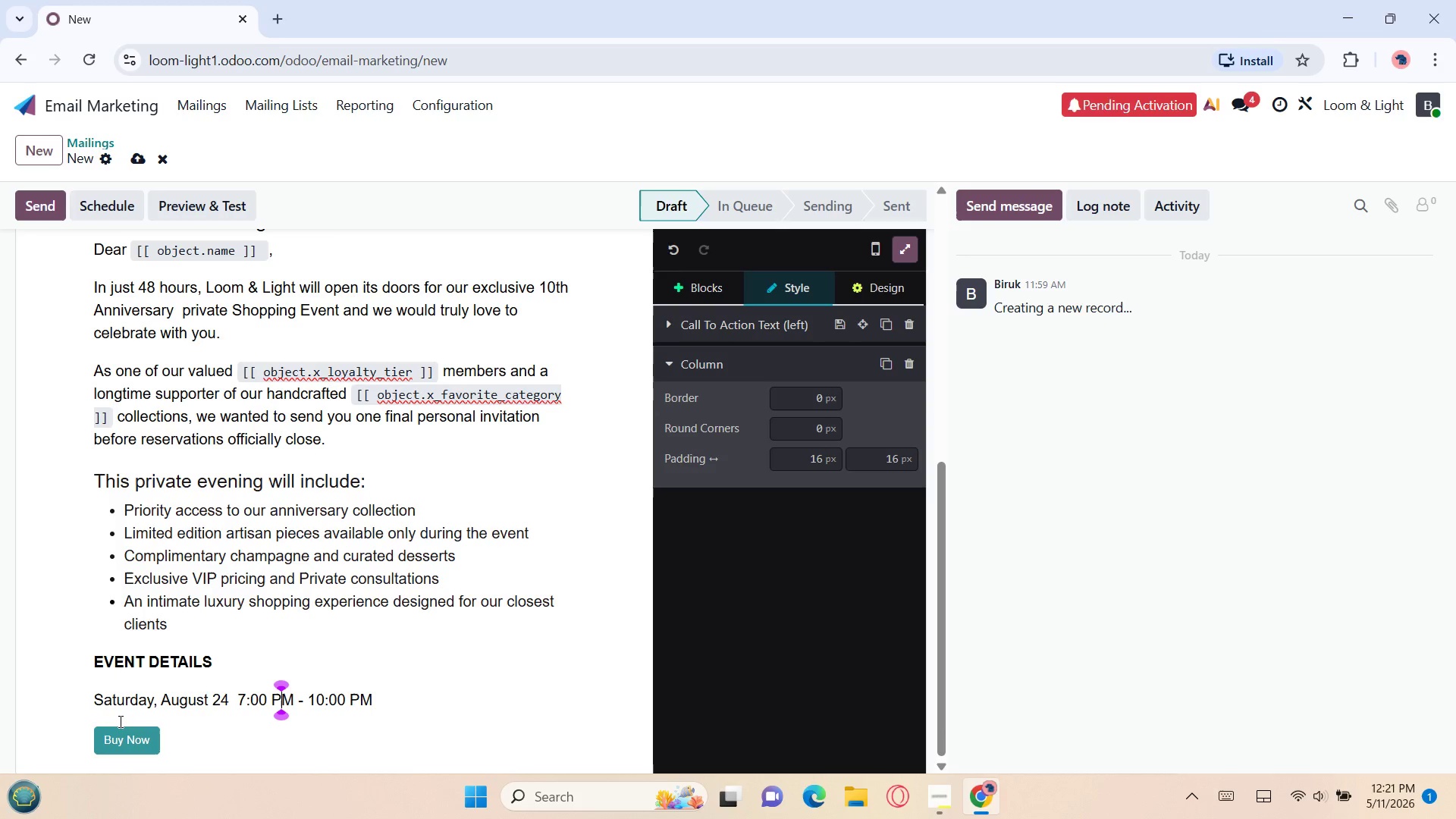 
key(ArrowLeft)
 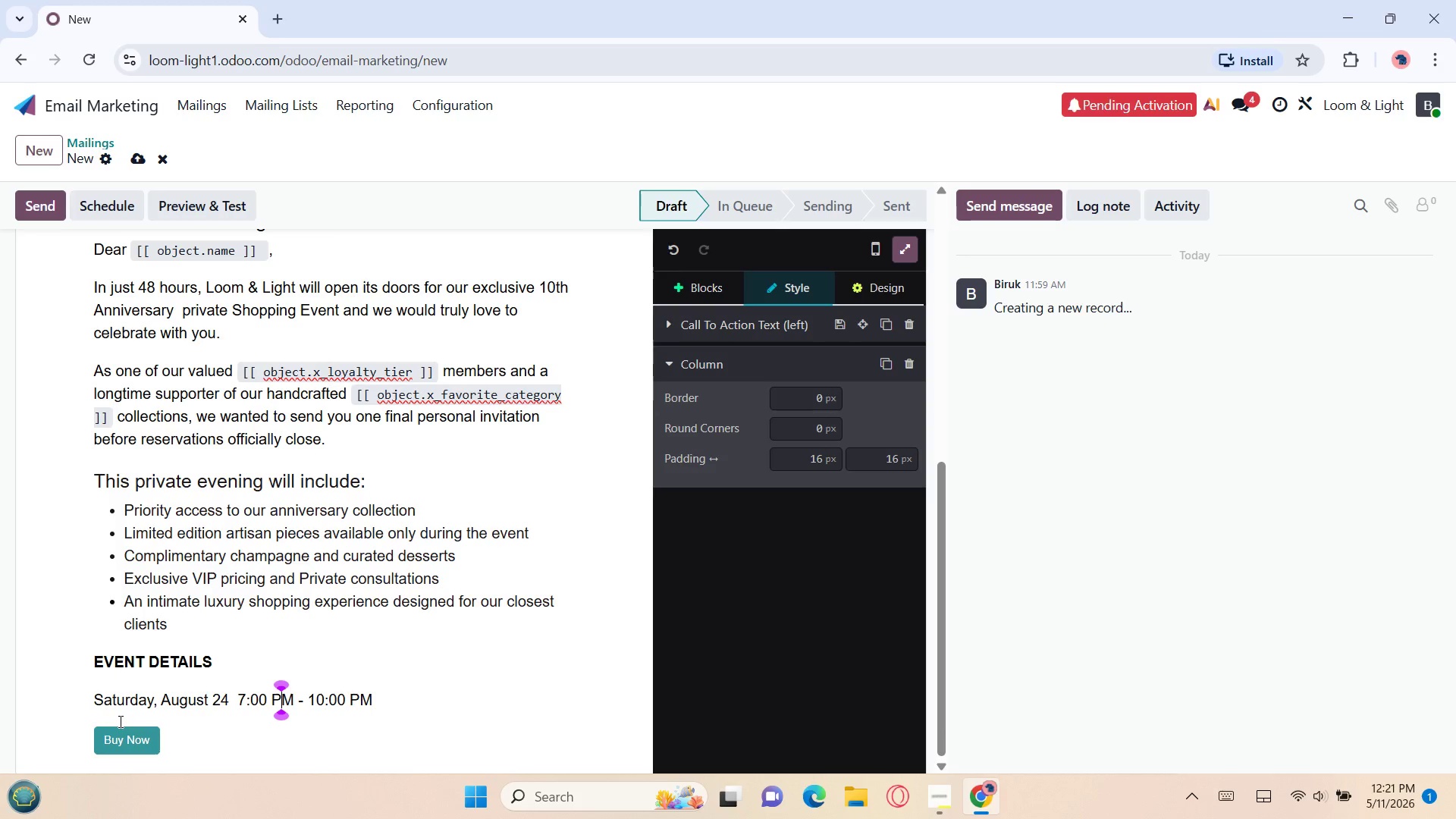 
key(ArrowLeft)
 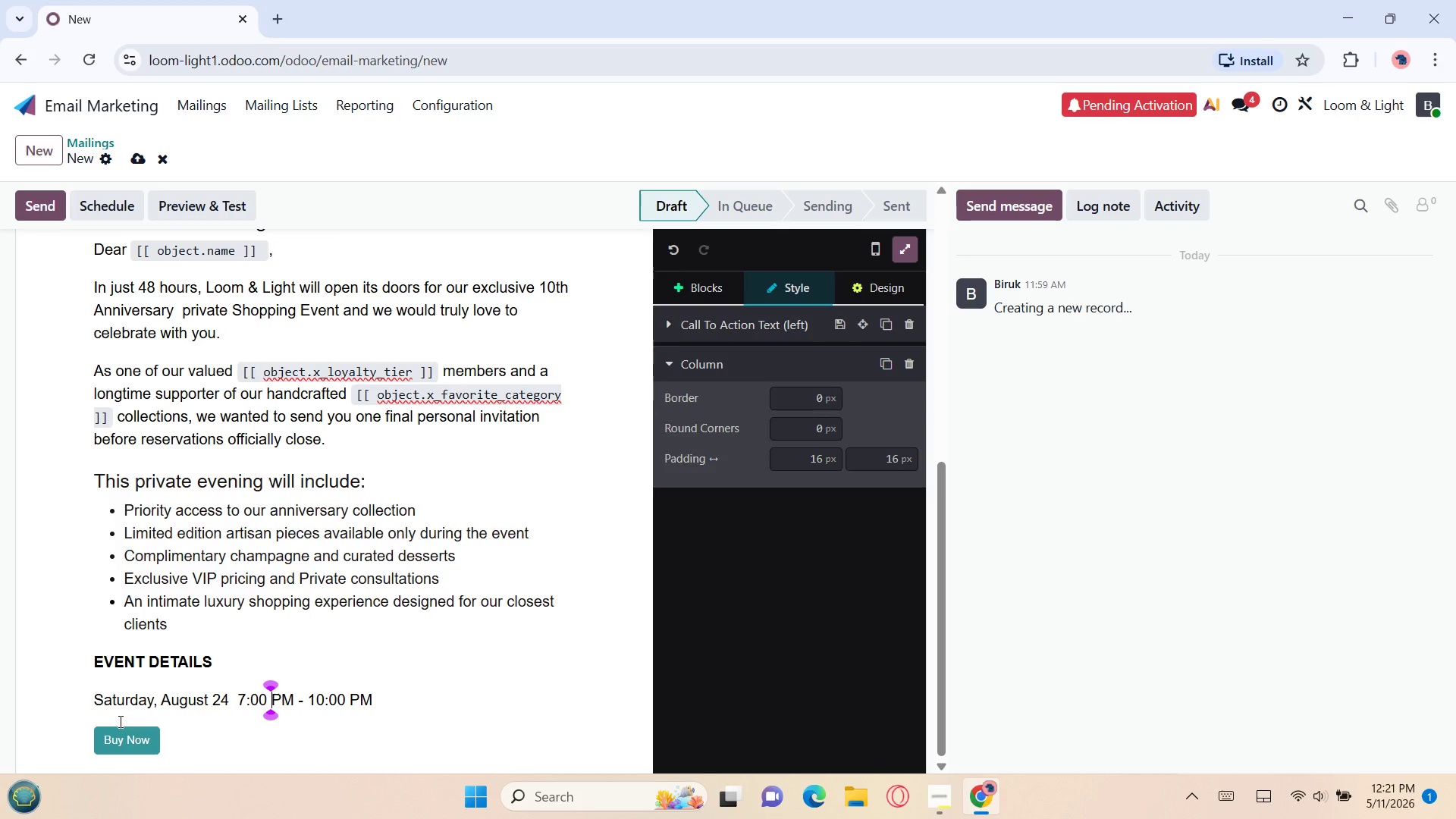 
key(ArrowLeft)
 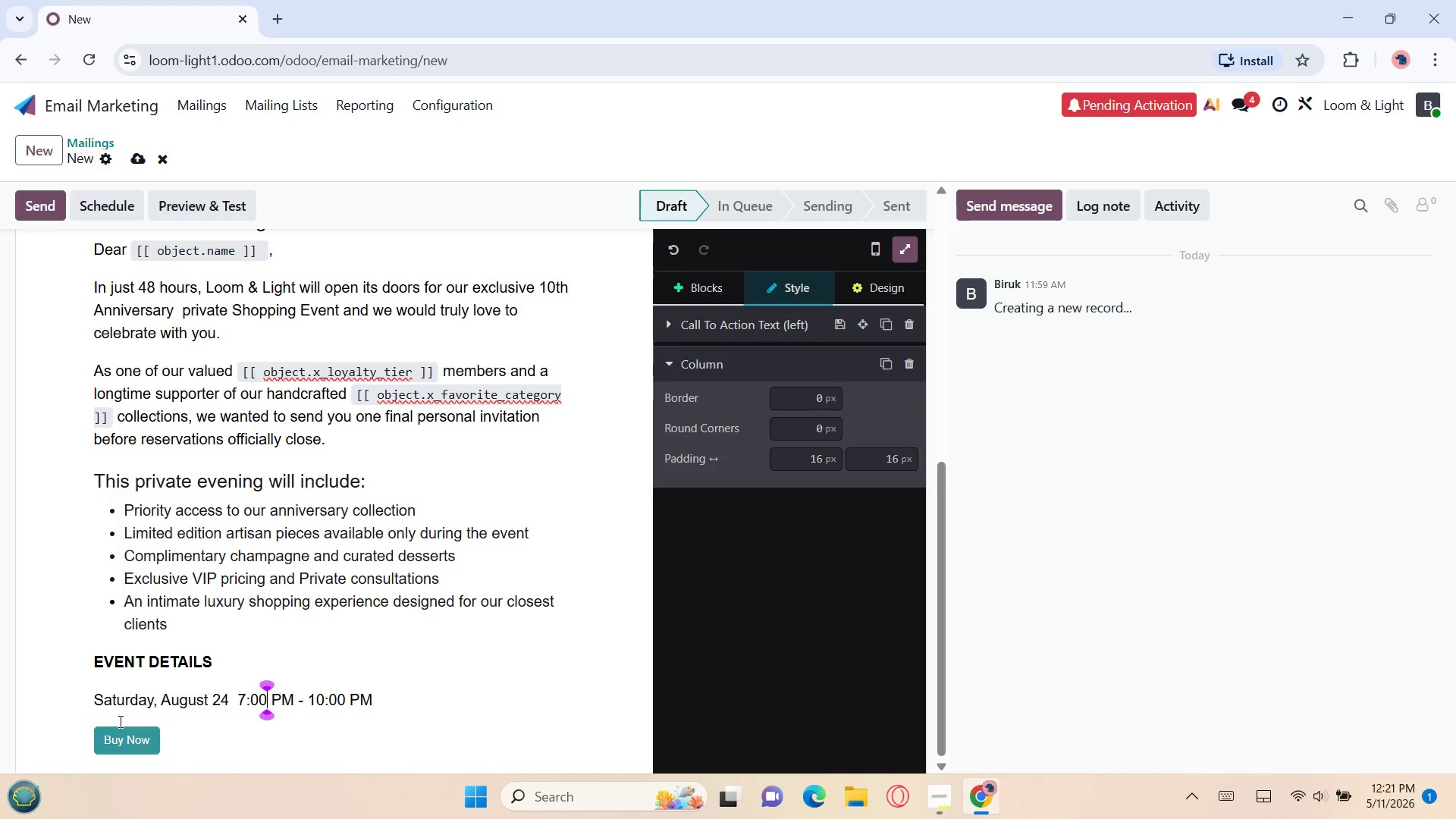 
key(ArrowLeft)
 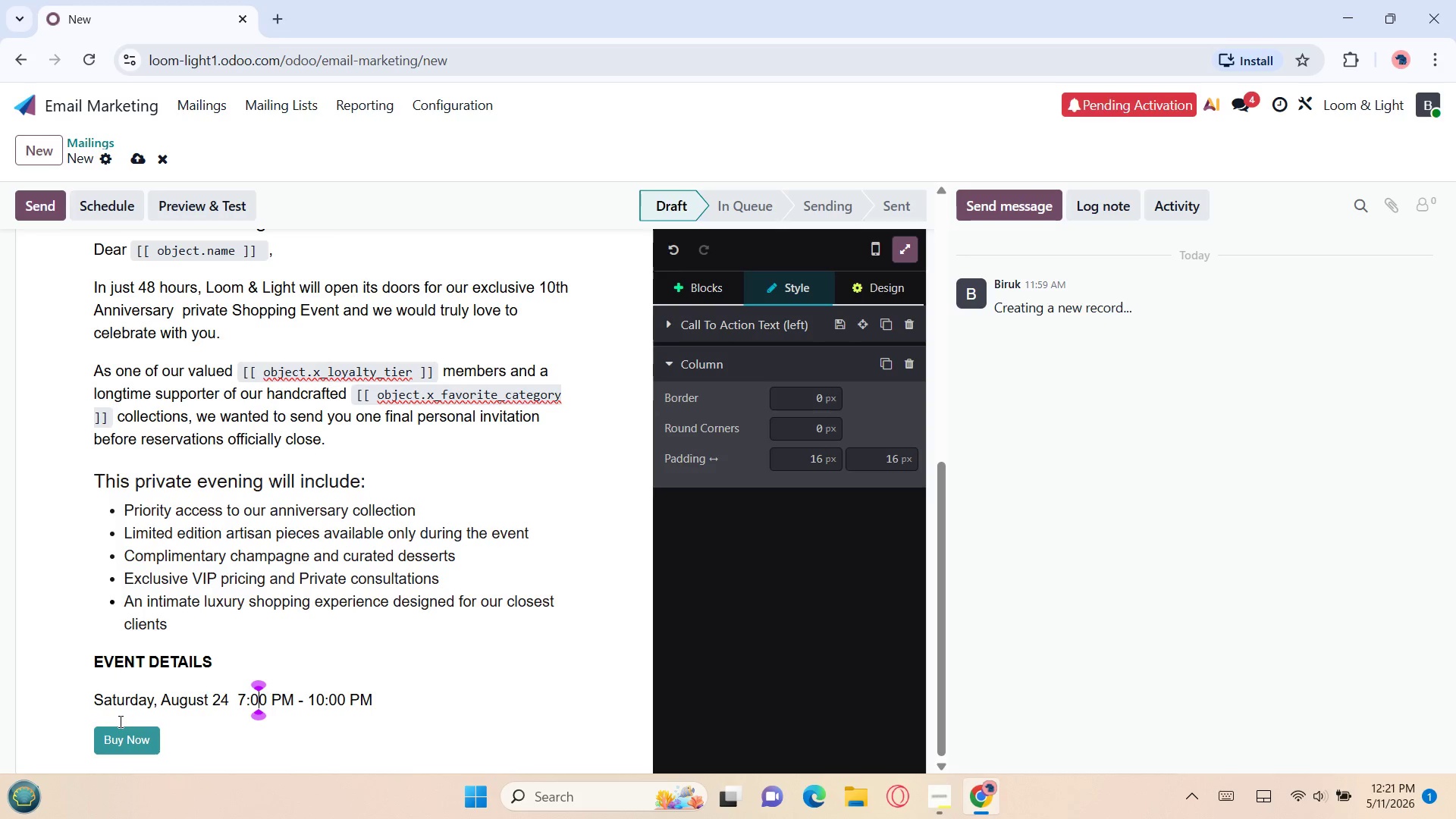 
key(ArrowLeft)
 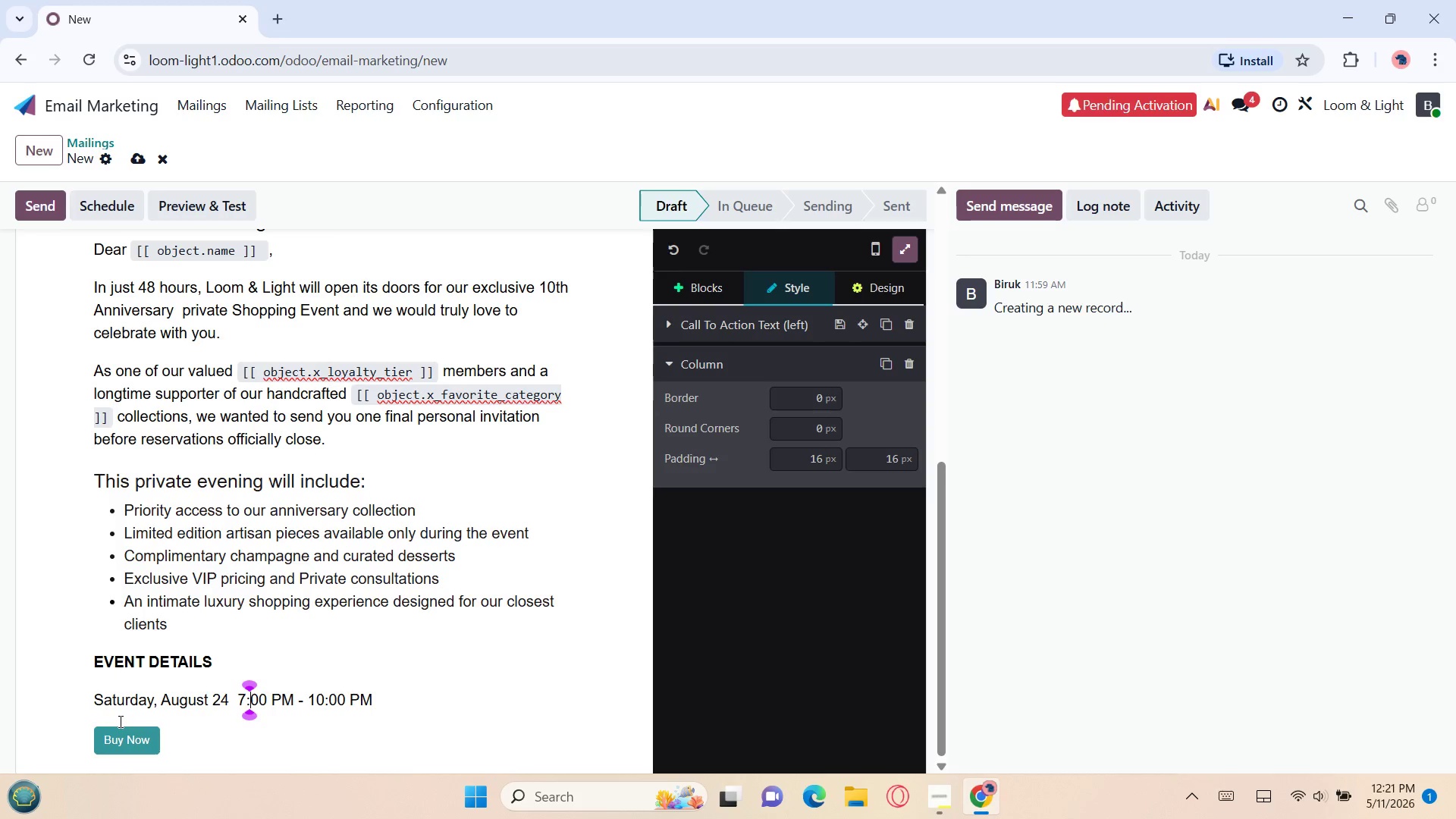 
key(ArrowLeft)
 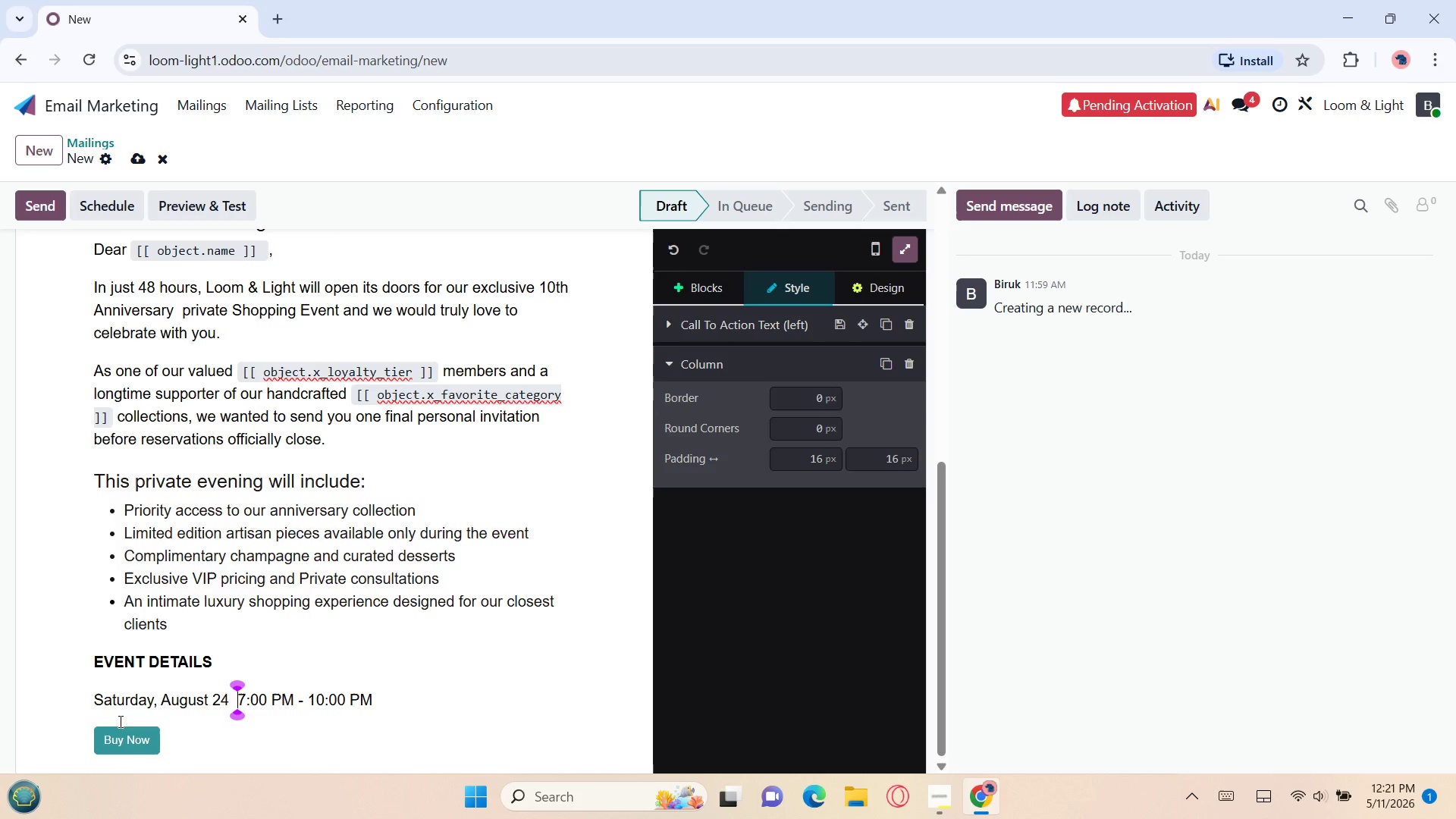 
key(ArrowLeft)
 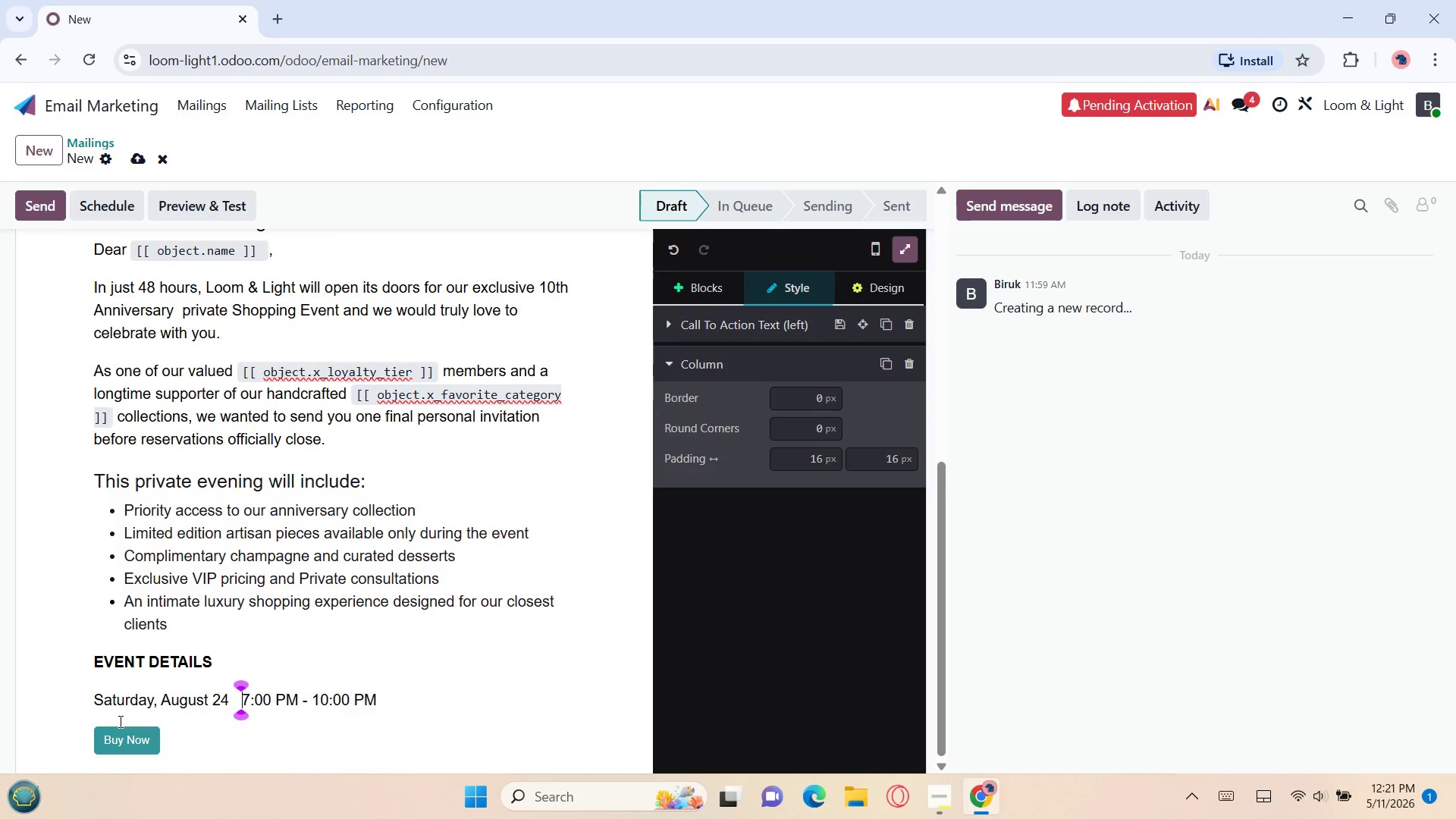 
hold_key(key=Space, duration=1.51)
 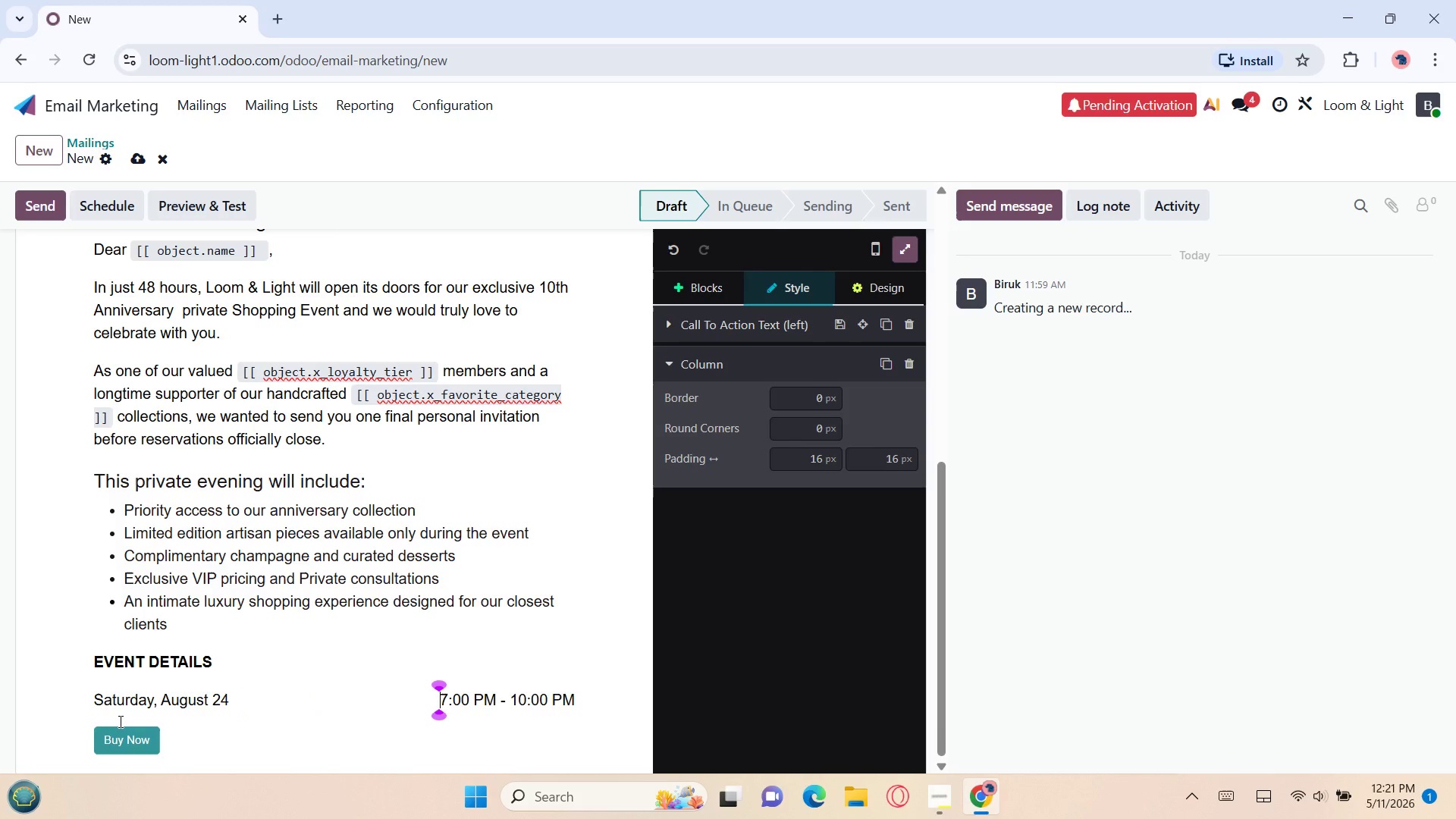 
hold_key(key=Space, duration=0.39)
 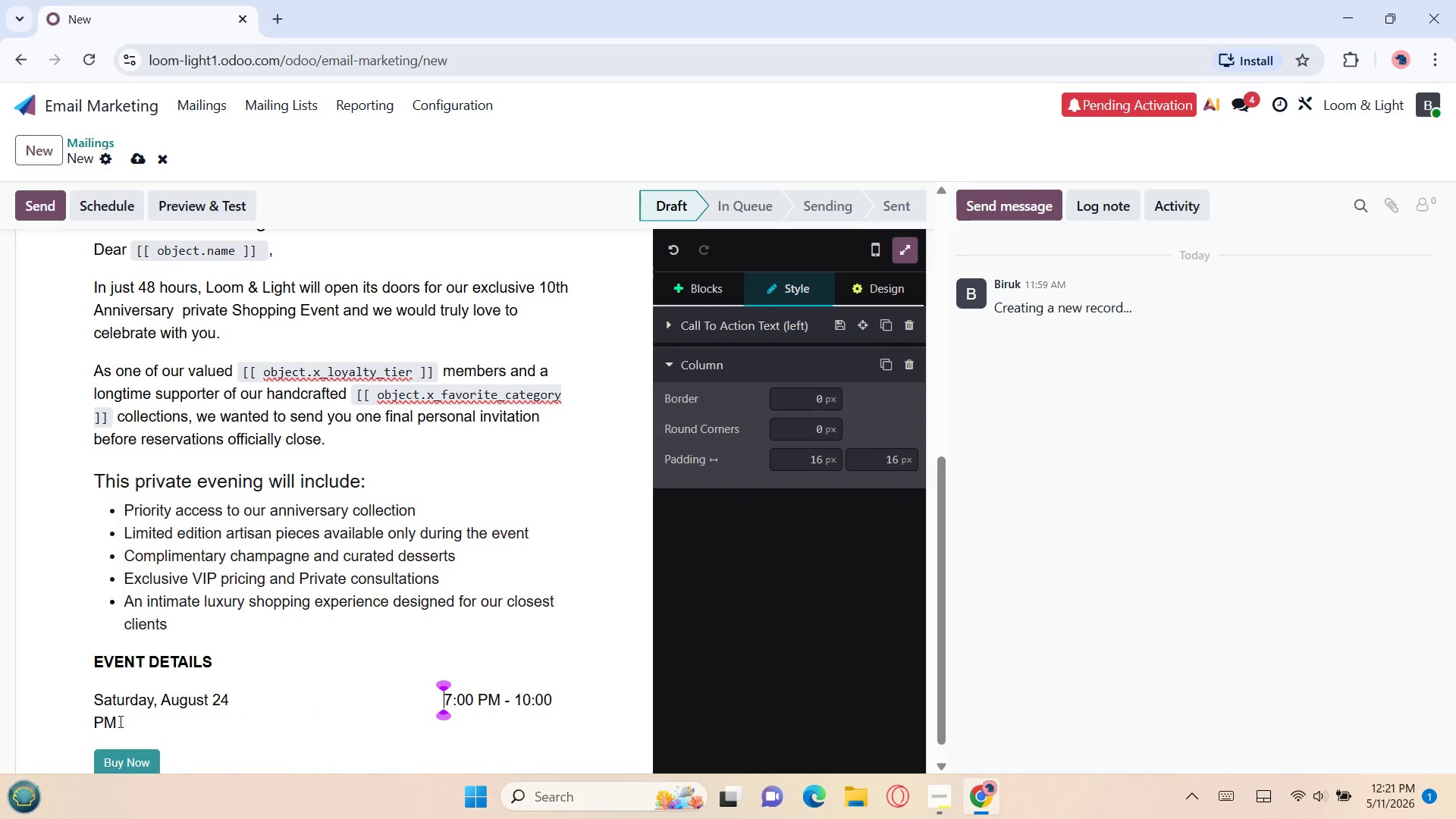 
hold_key(key=Space, duration=0.84)
 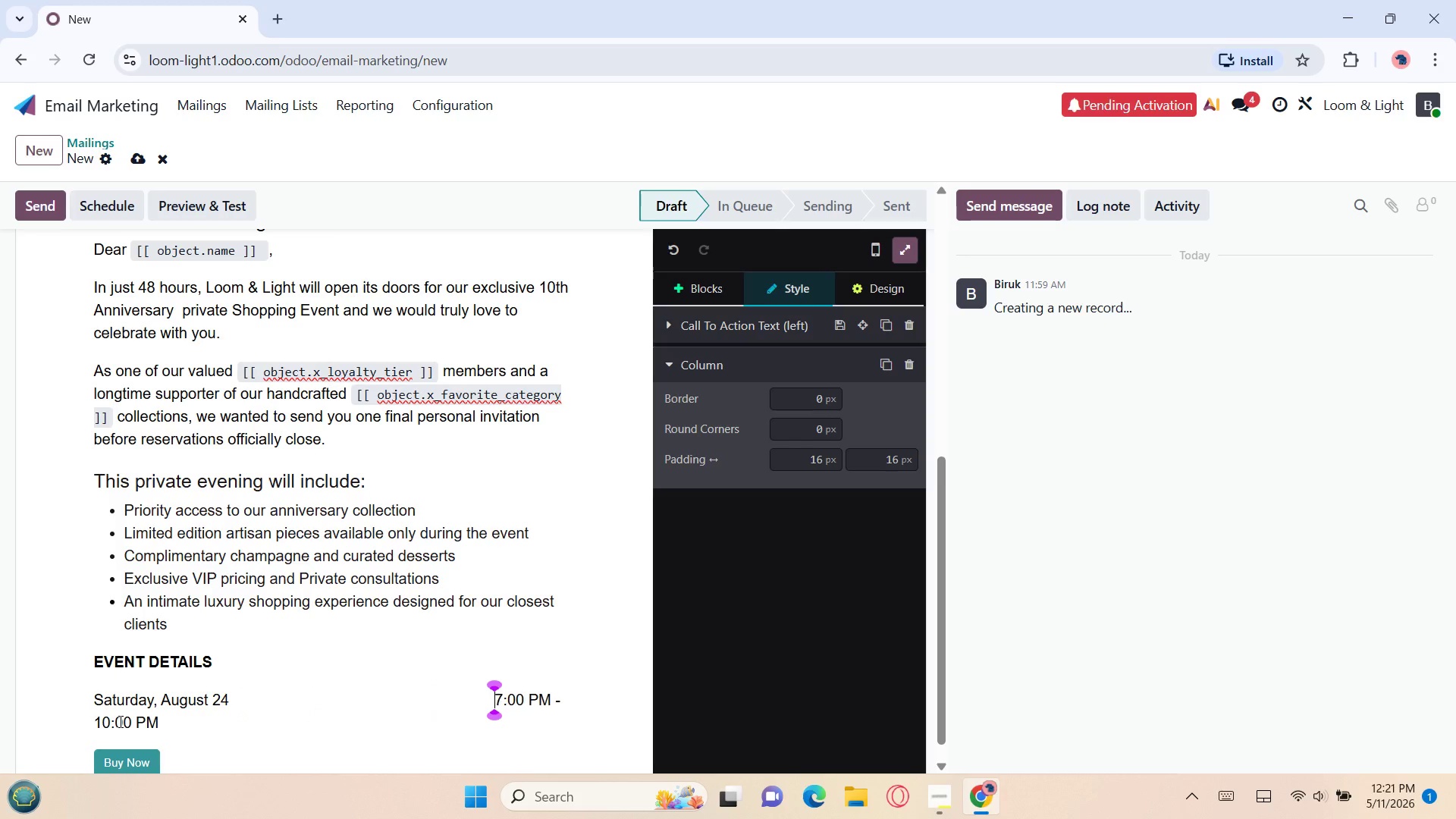 
hold_key(key=Space, duration=0.66)
 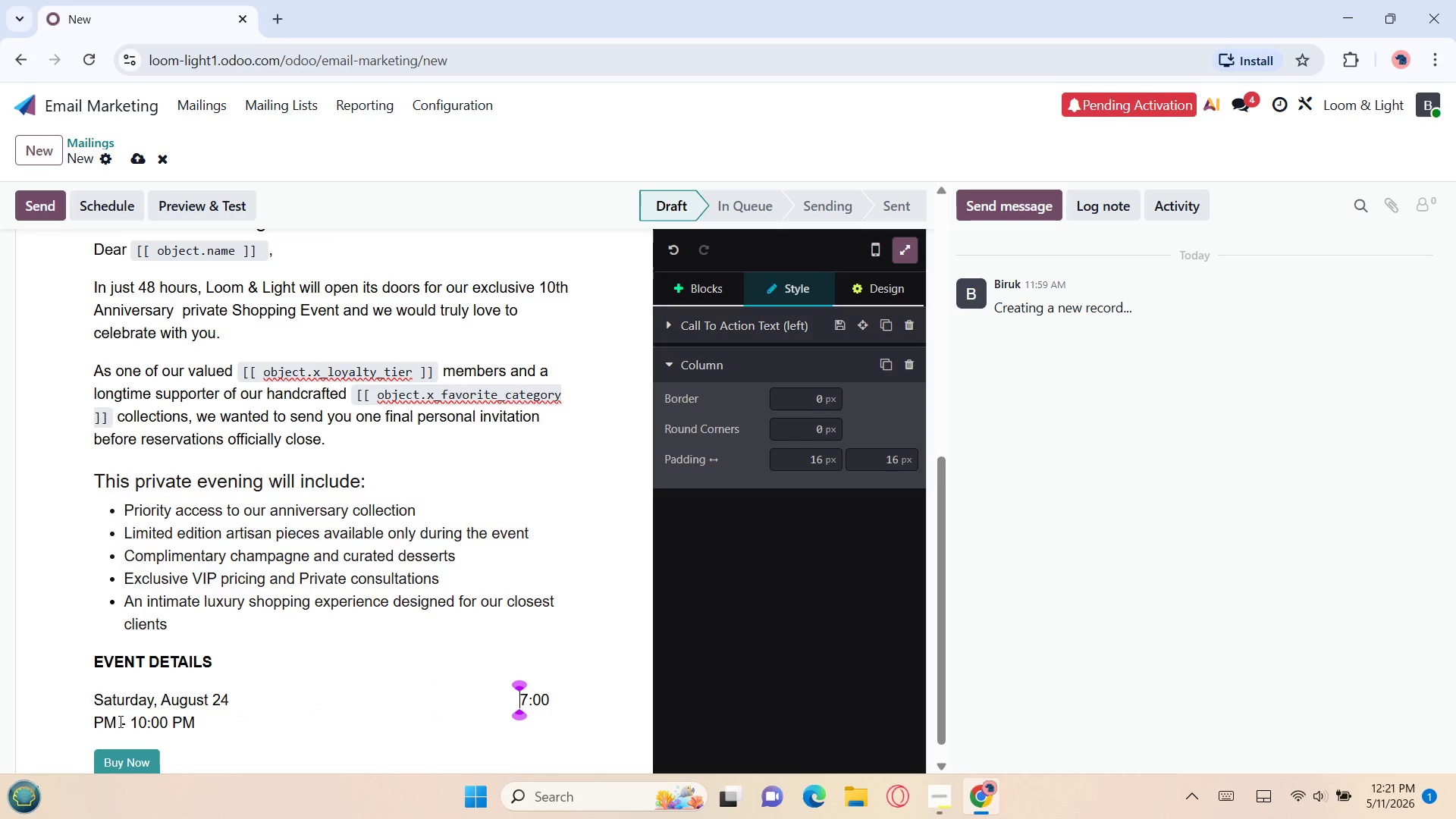 
key(Space)
 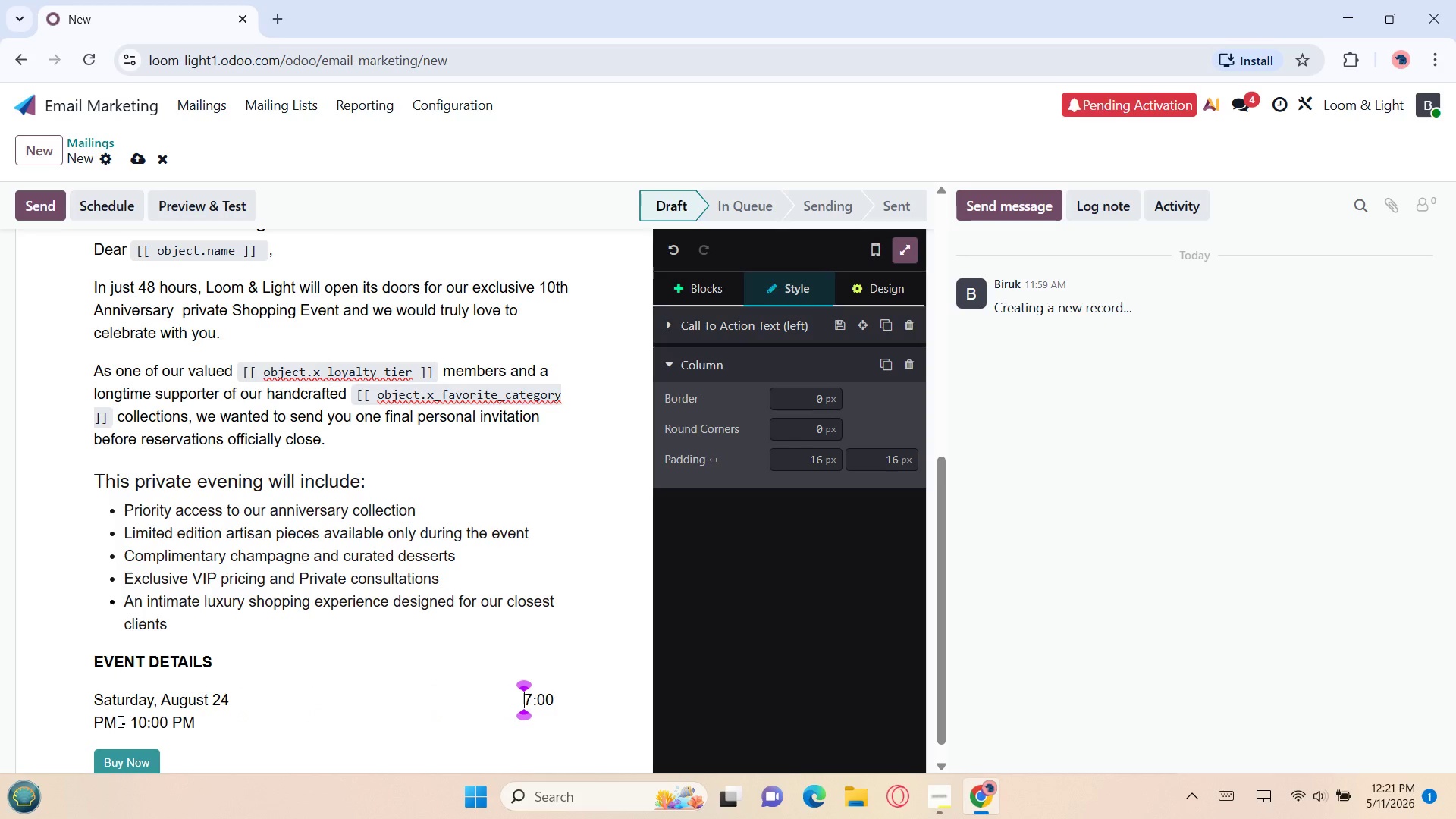 
key(Space)
 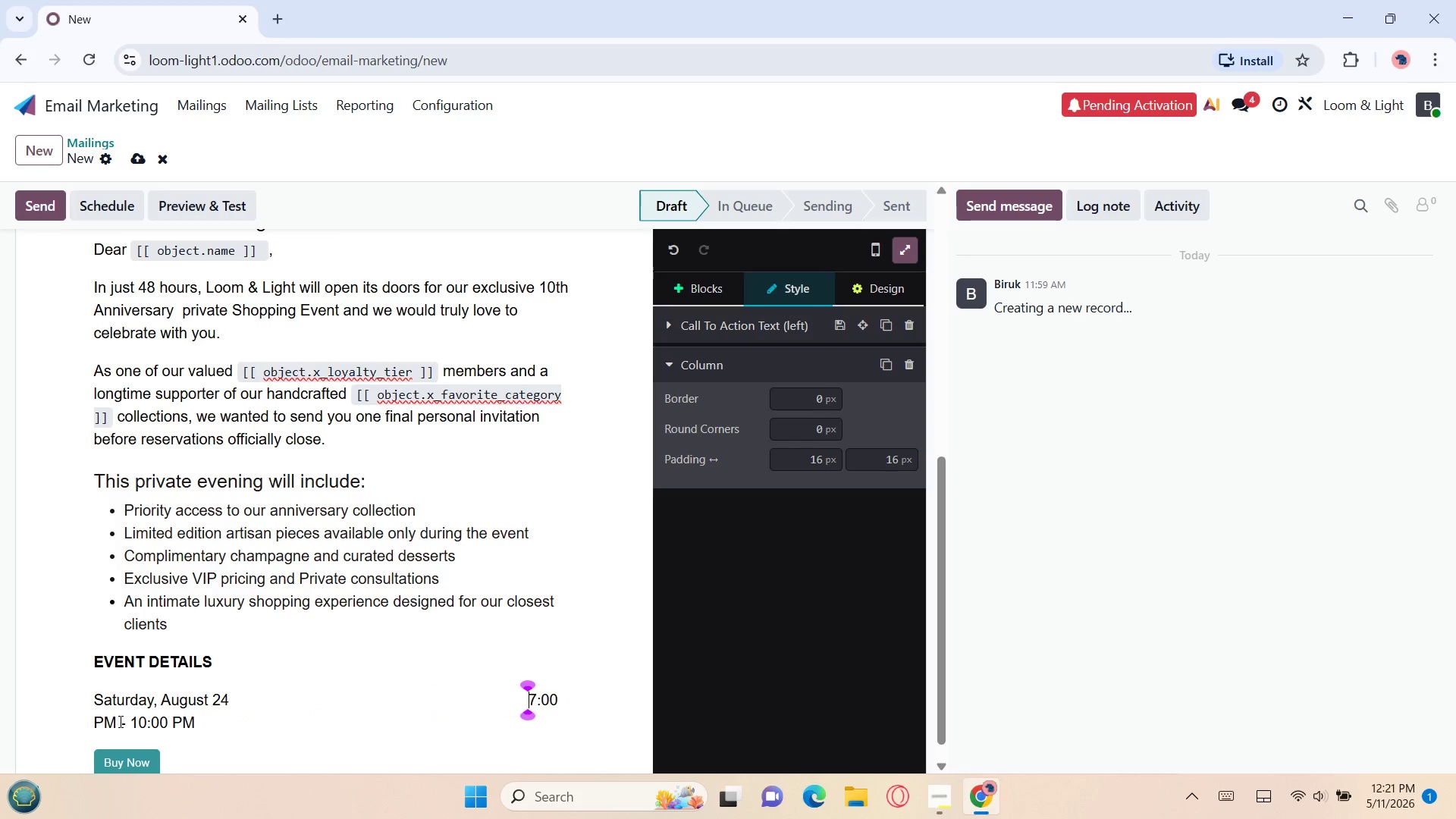 
key(Space)
 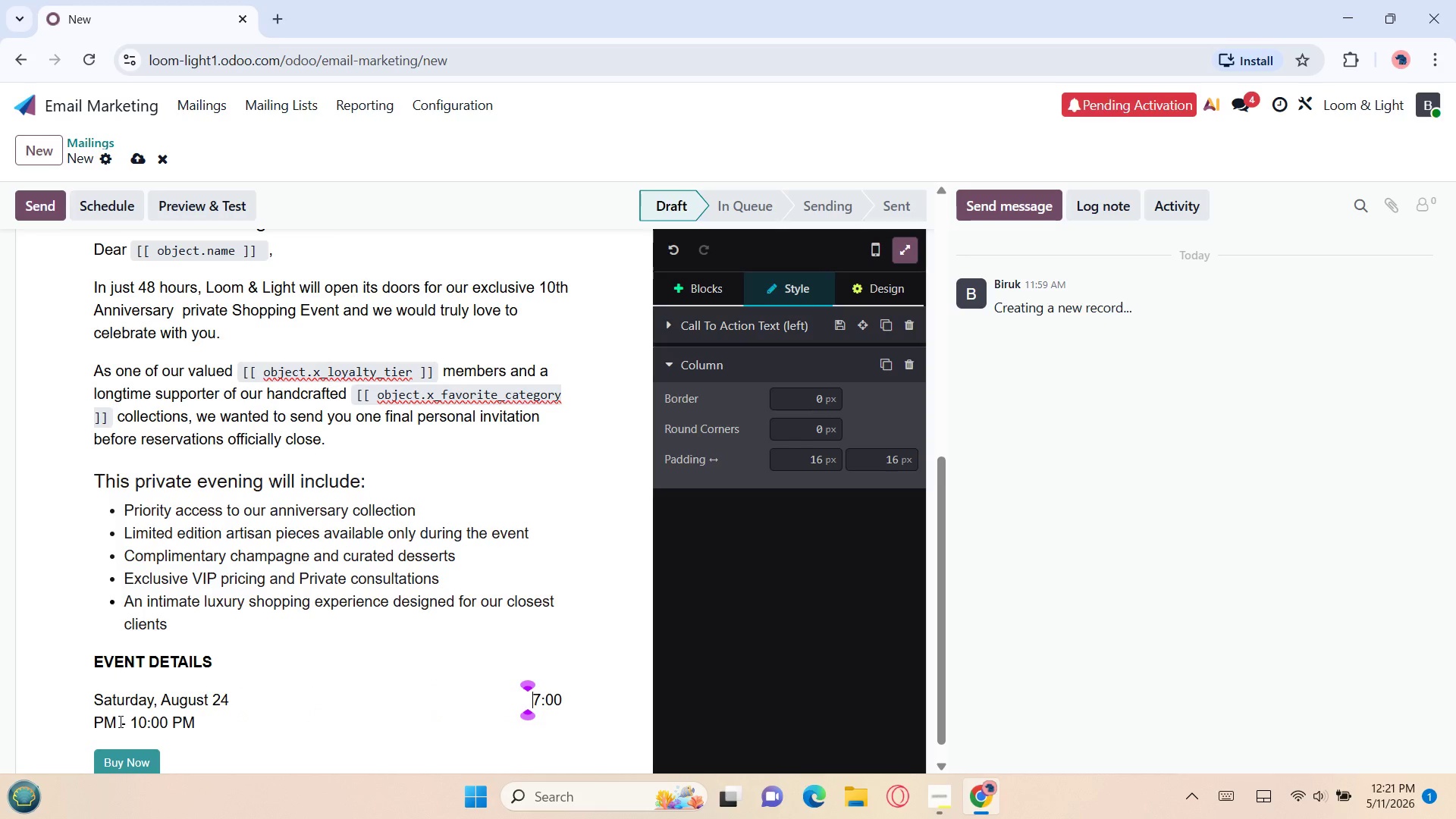 
key(Space)
 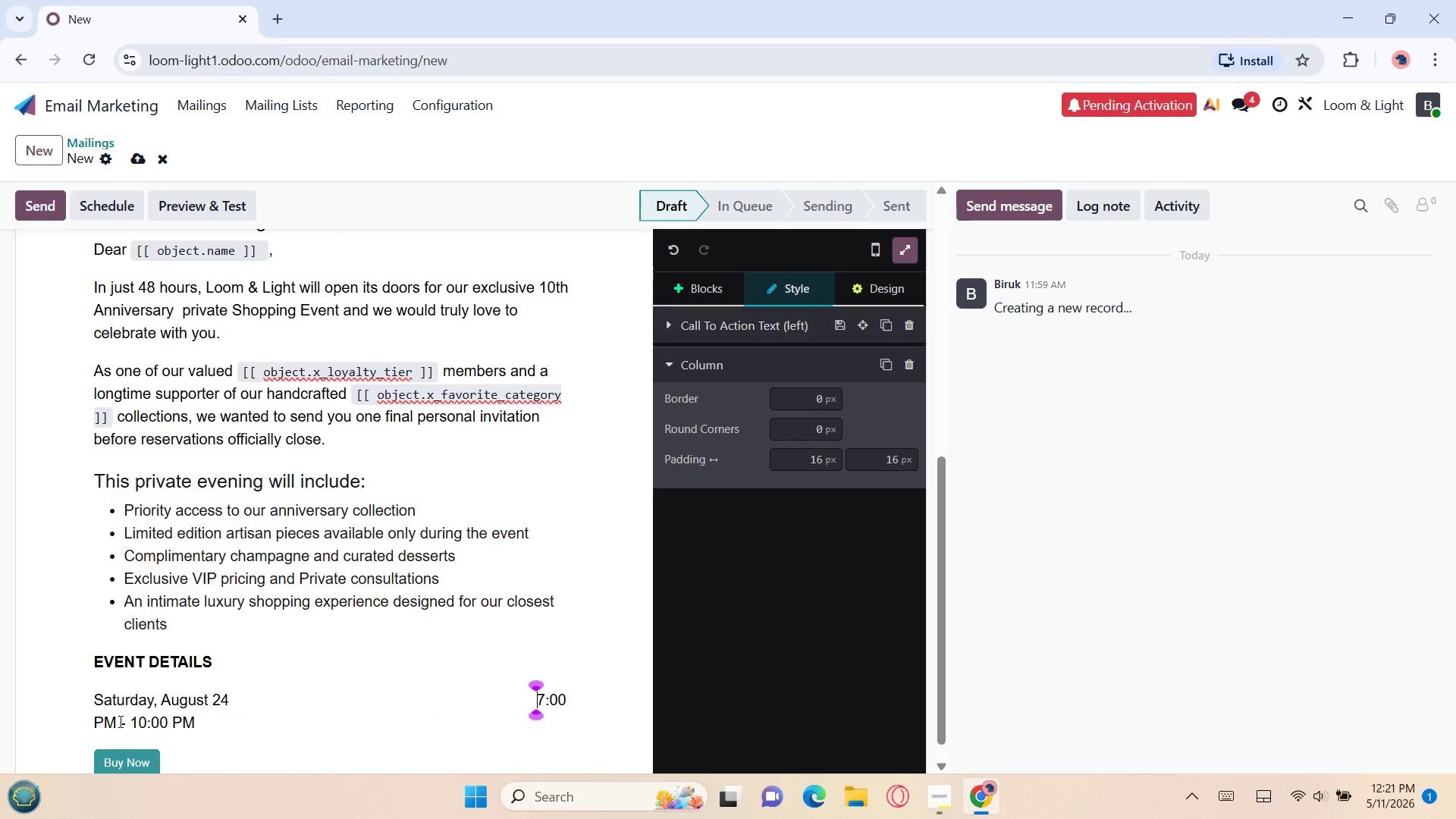 
key(Space)
 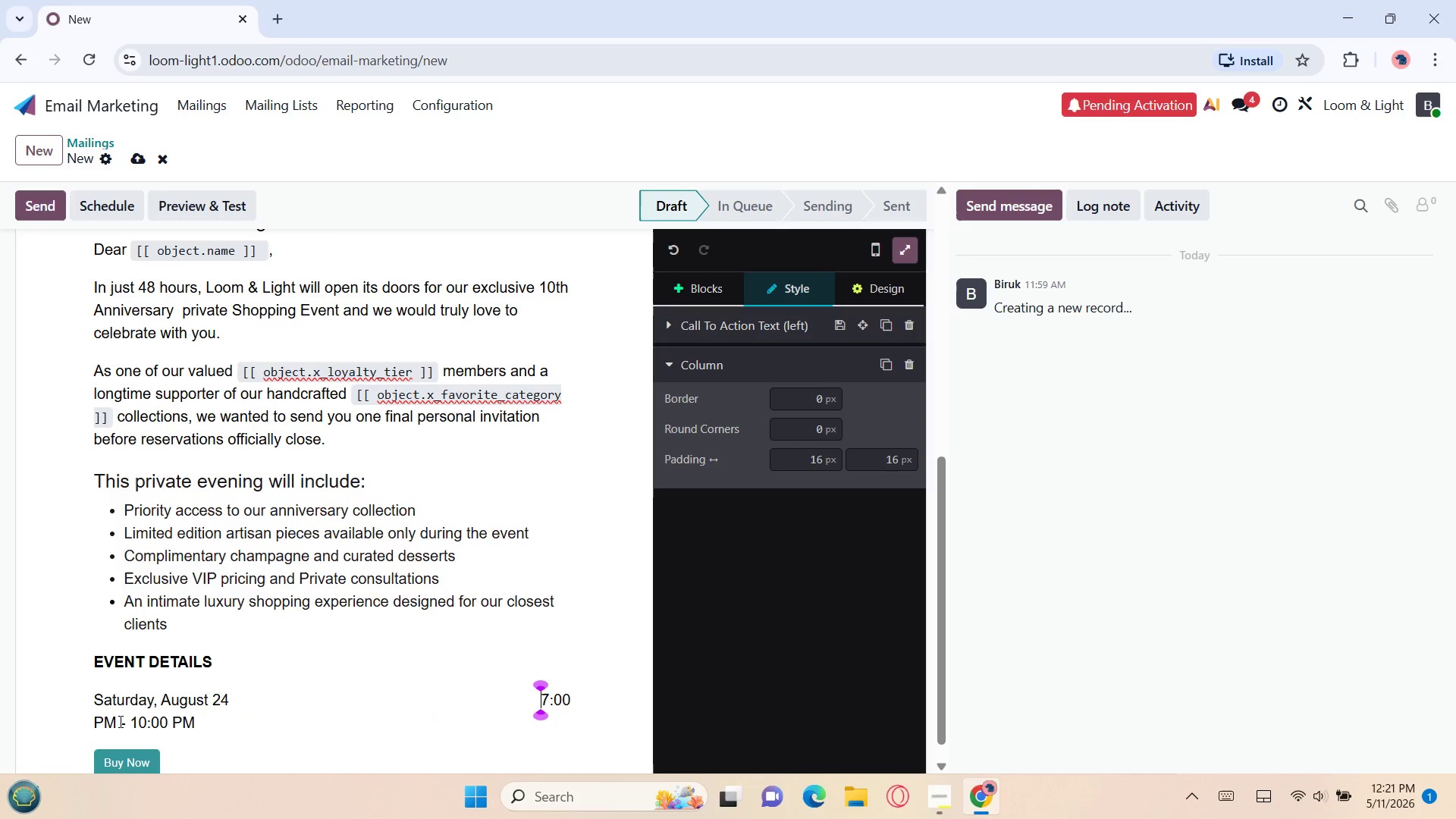 
key(Space)
 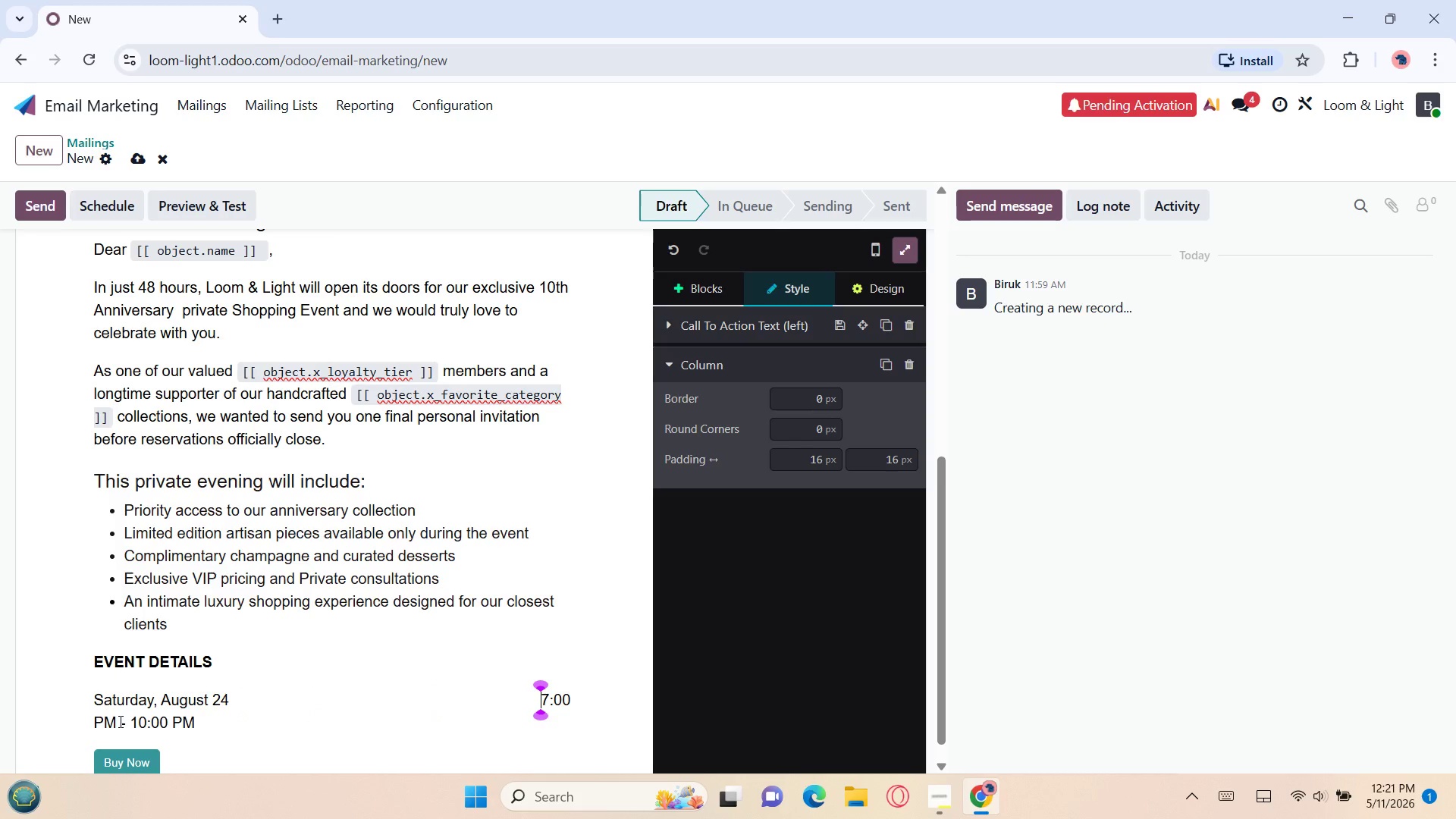 
key(Space)
 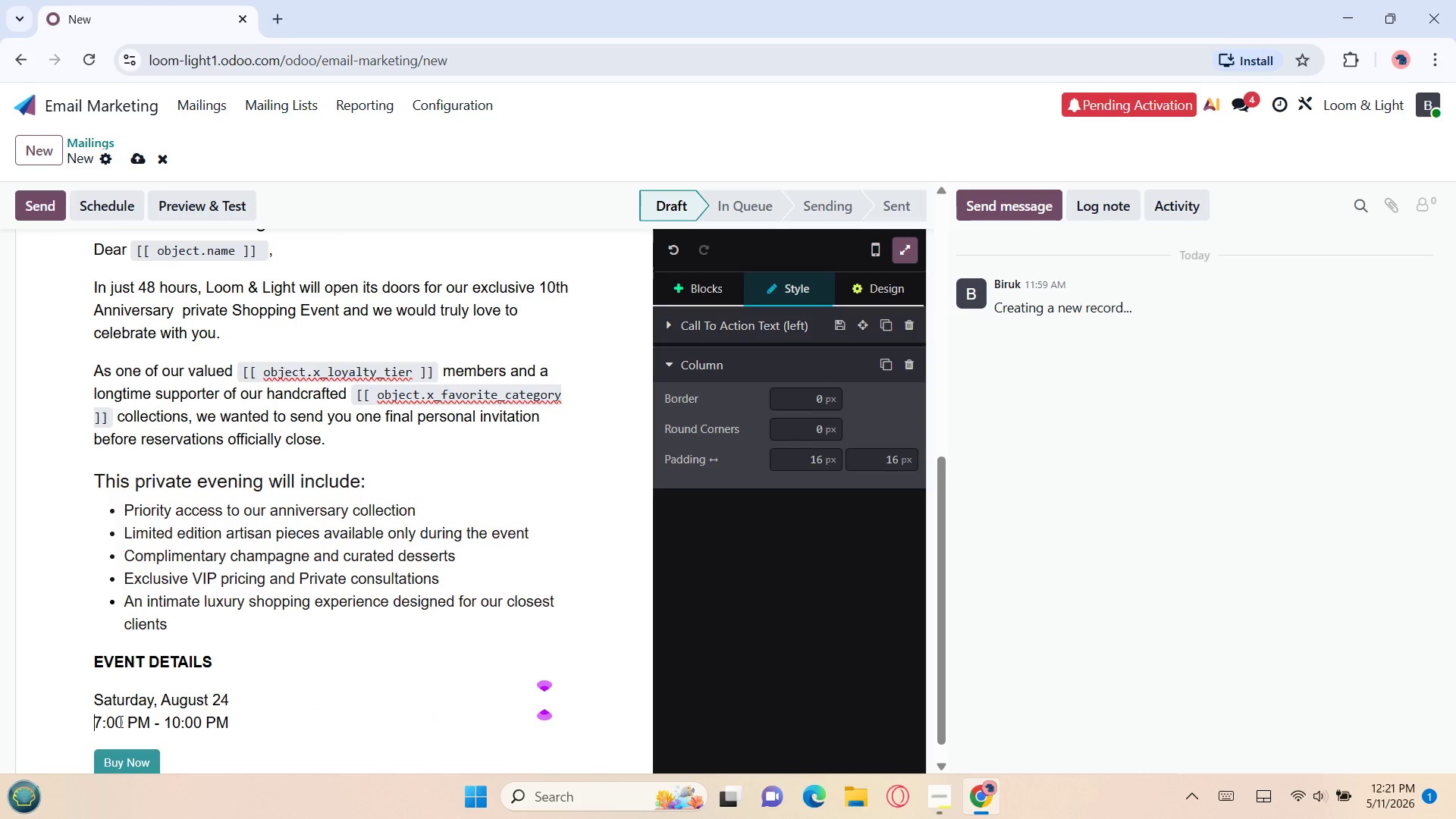 
key(Space)
 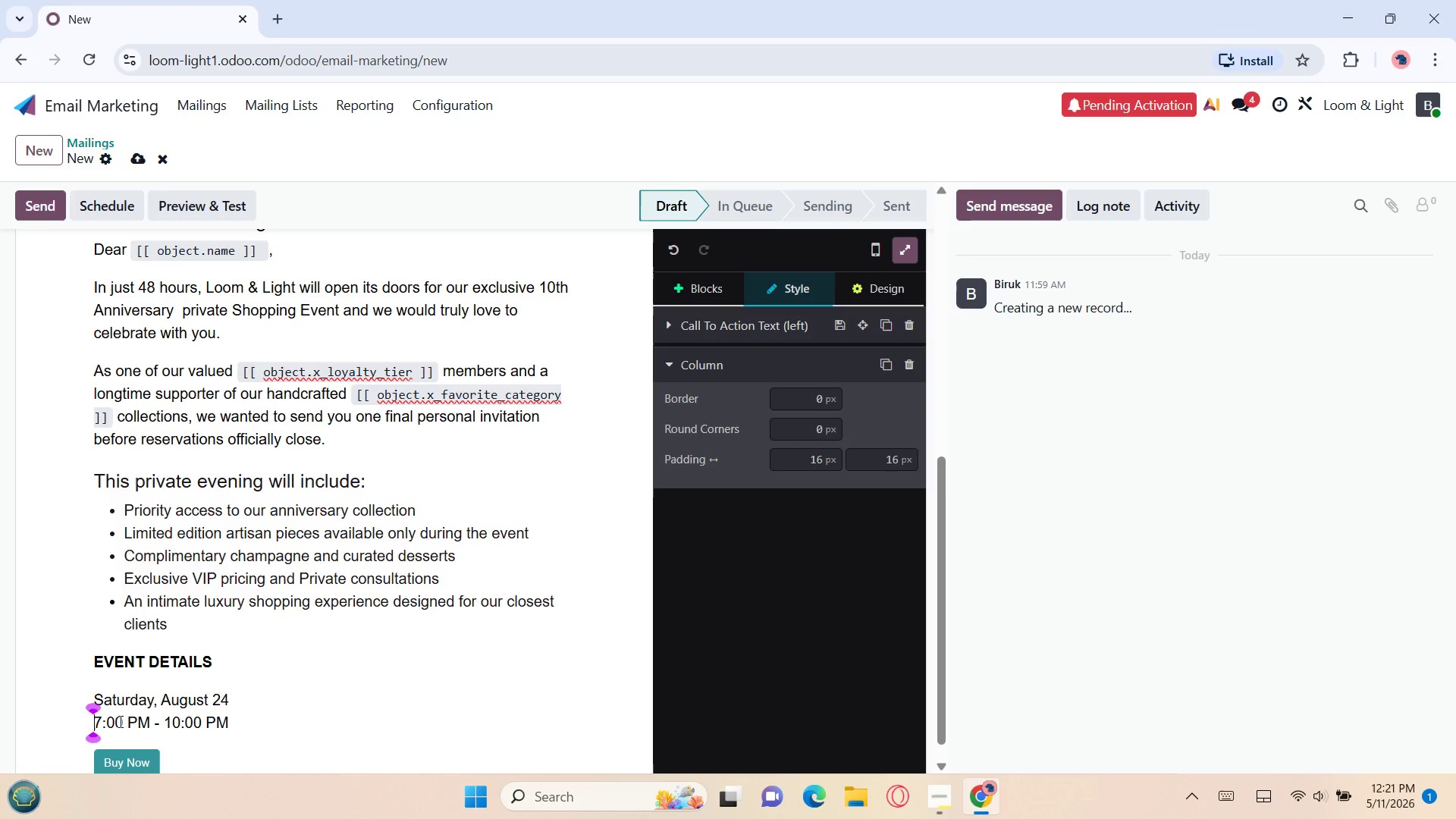 
key(Backspace)
 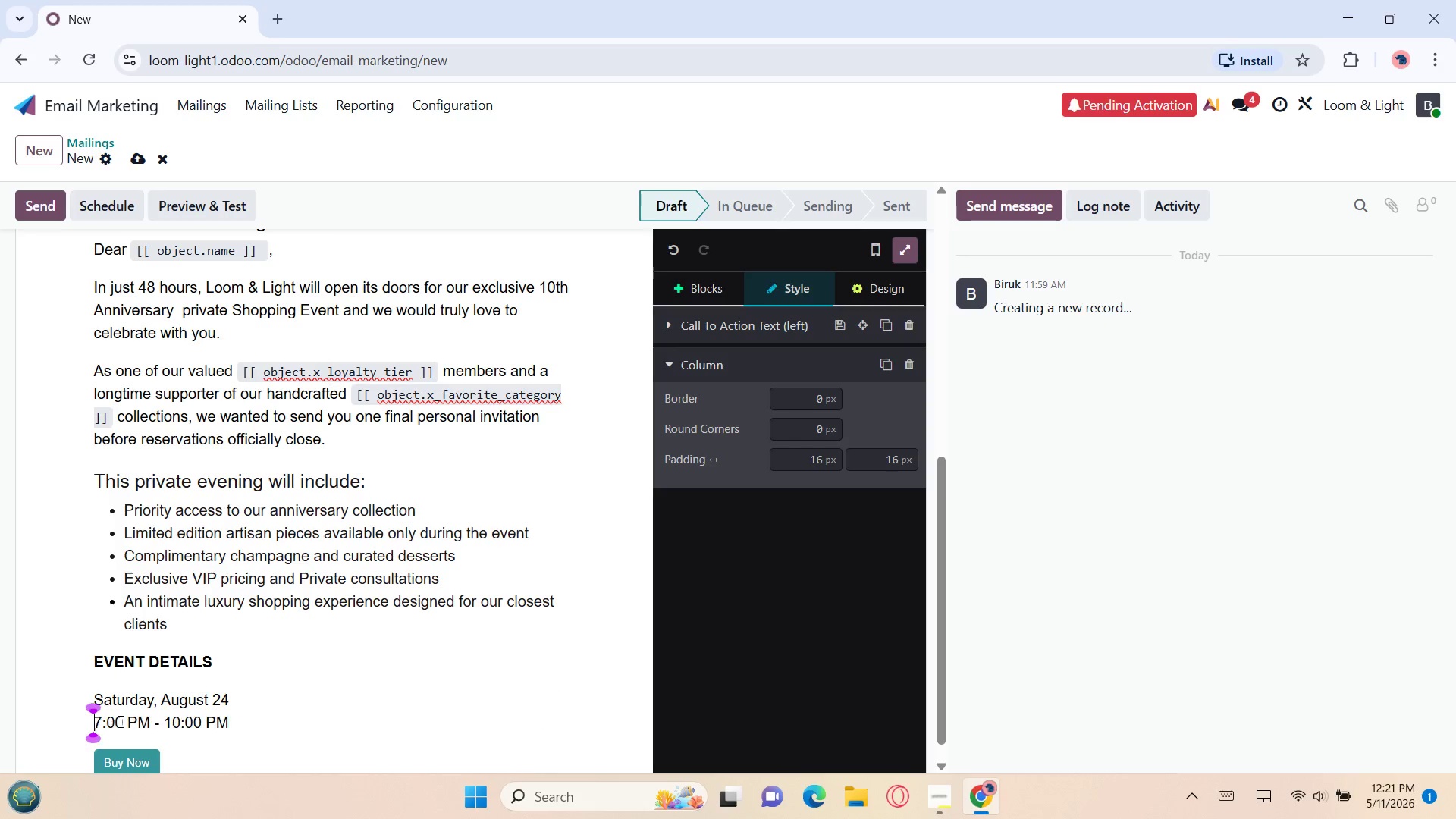 
key(Space)
 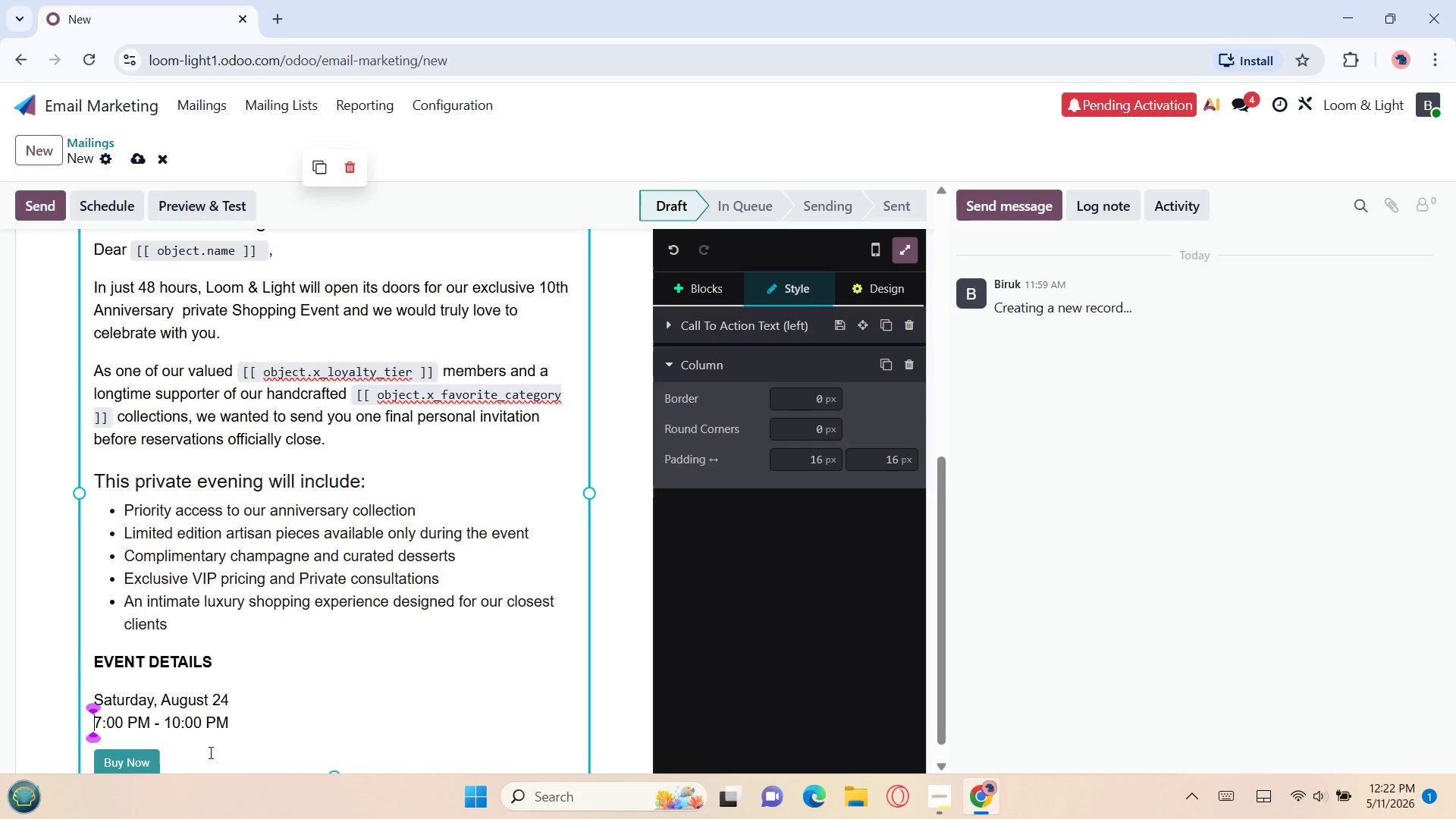 
left_click([232, 725])
 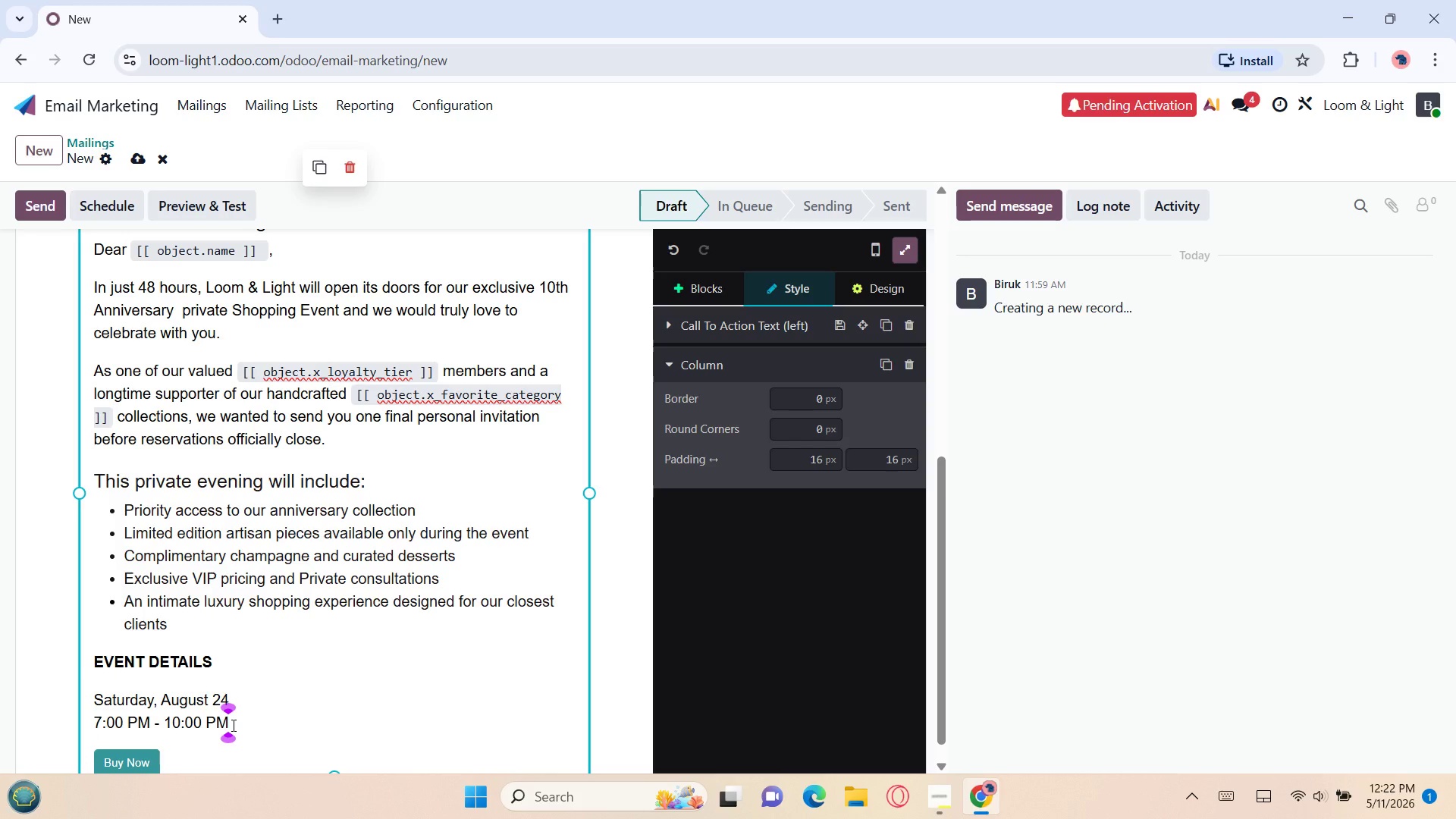 
key(Enter)
 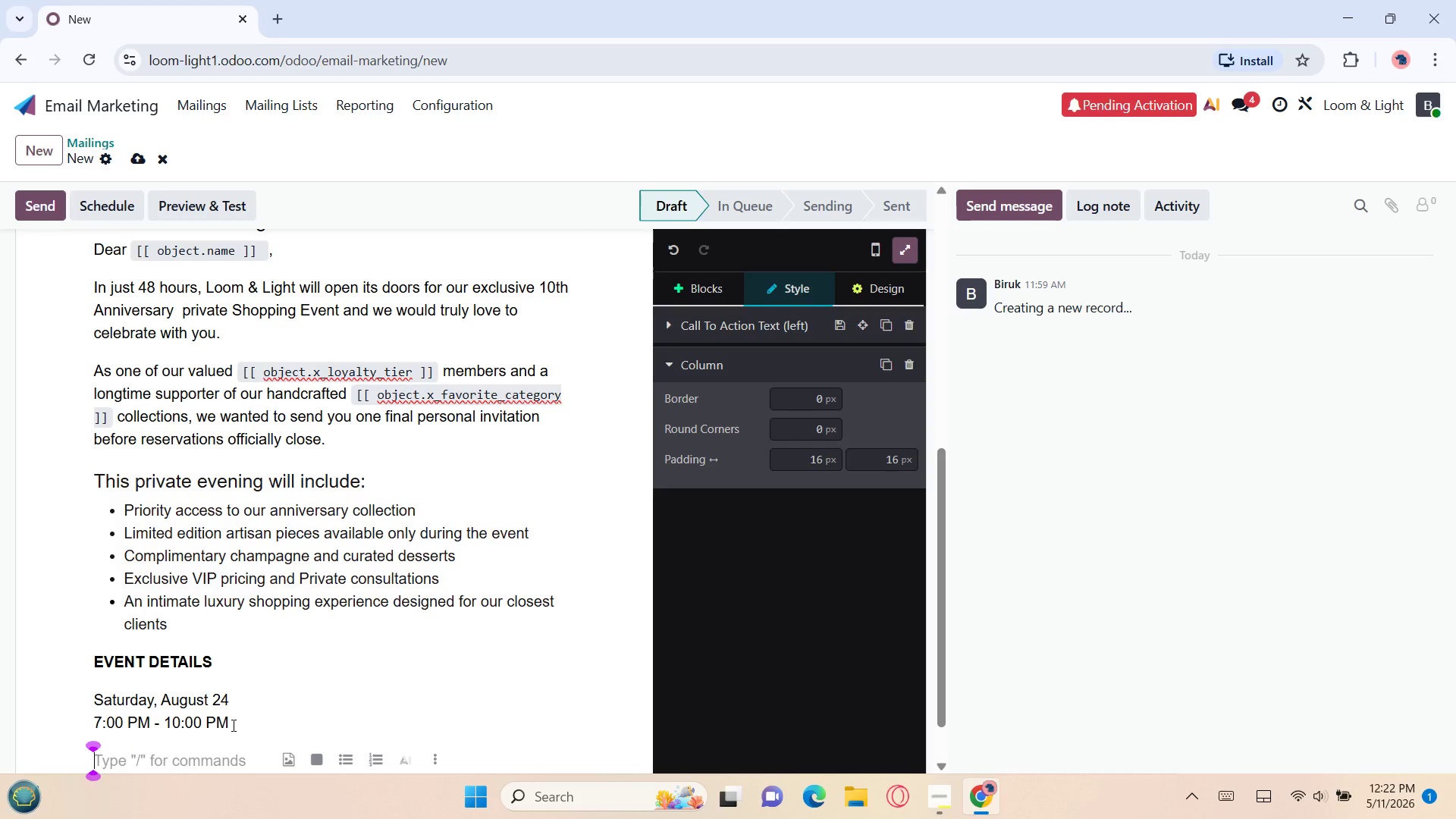 
type(Loom & Light Bouting)
 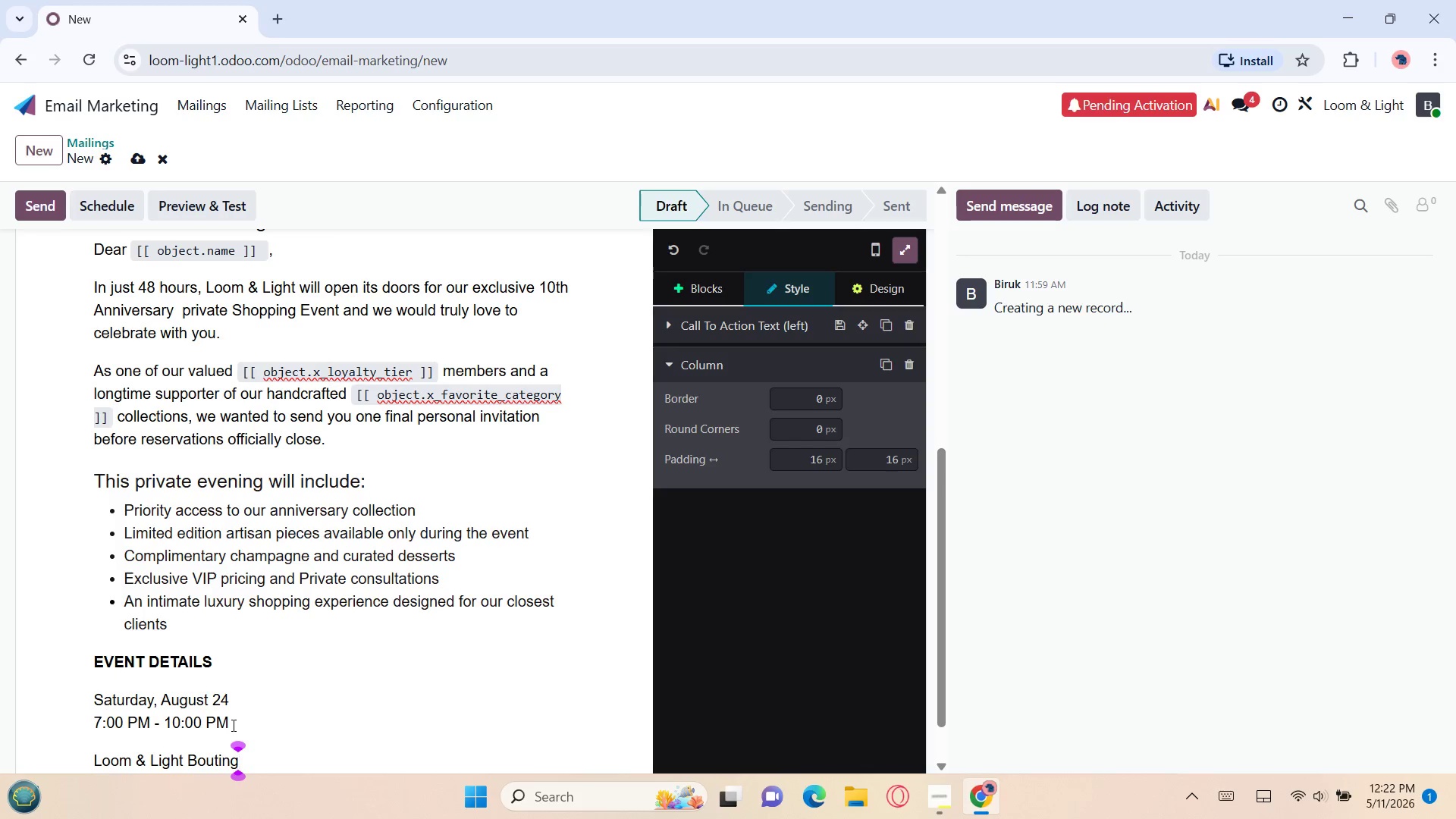 
key(Backspace)
 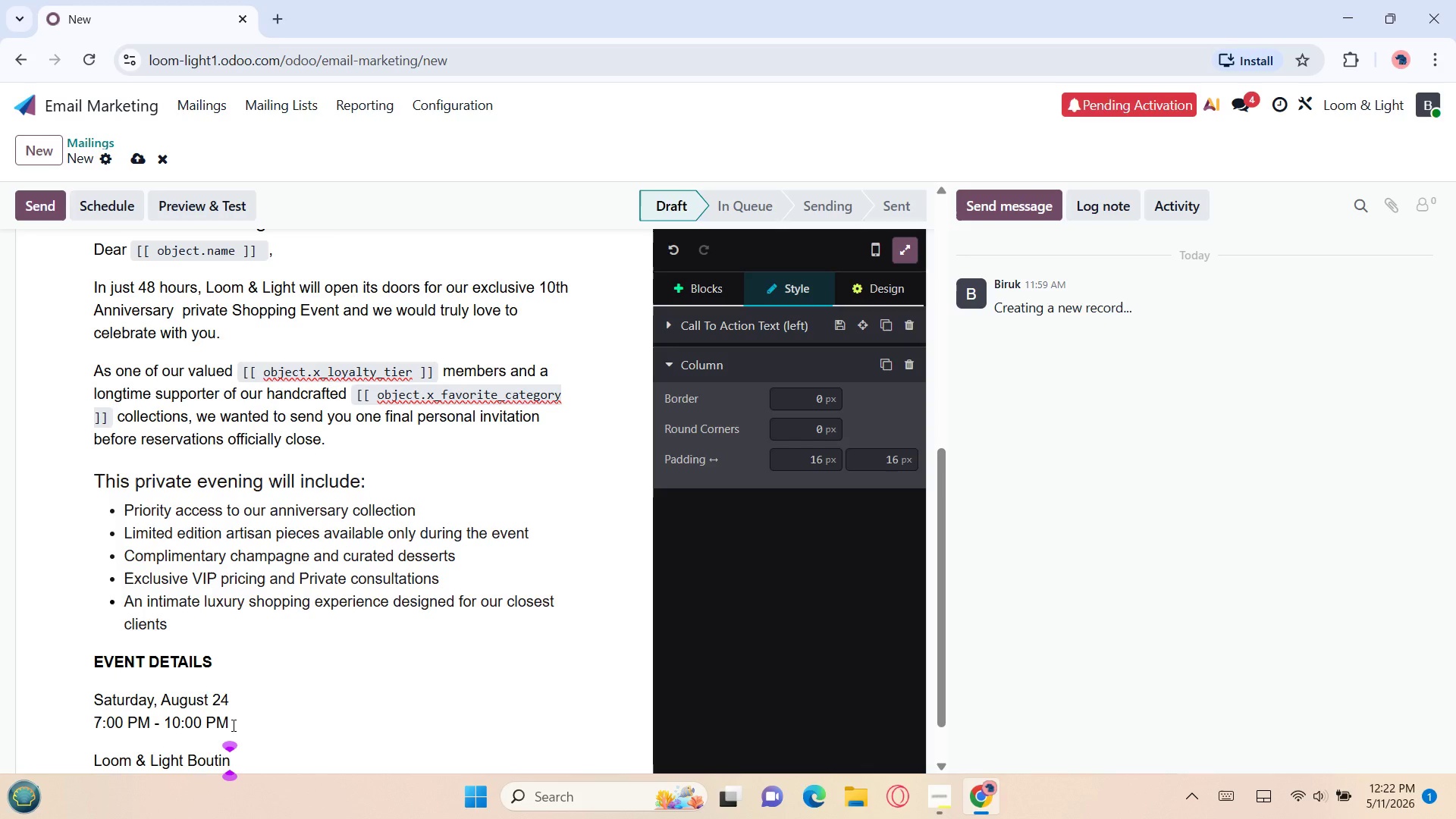 
key(Backspace)
type(que Gallery   123 Artim)
 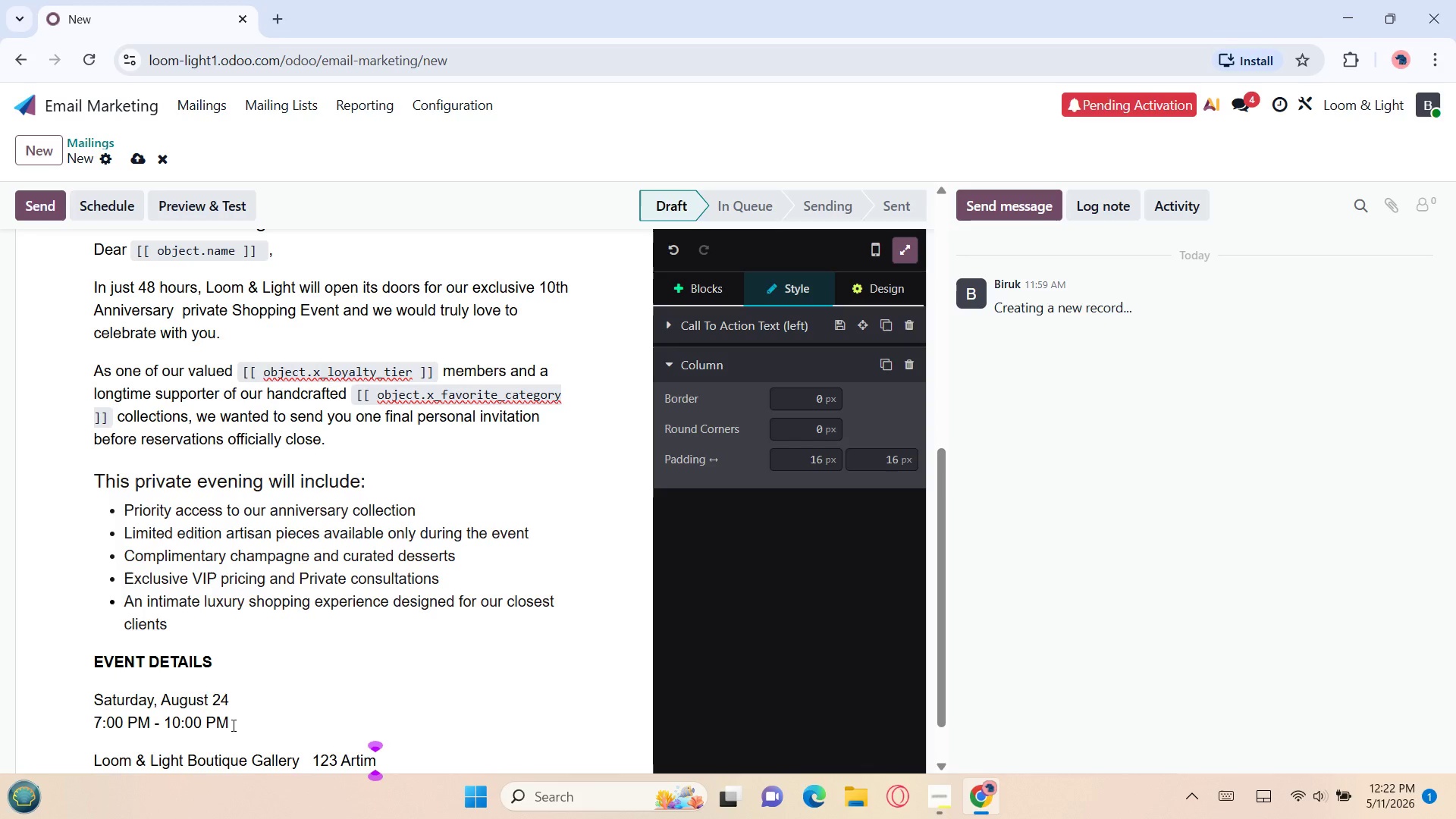 
wait(8.62)
 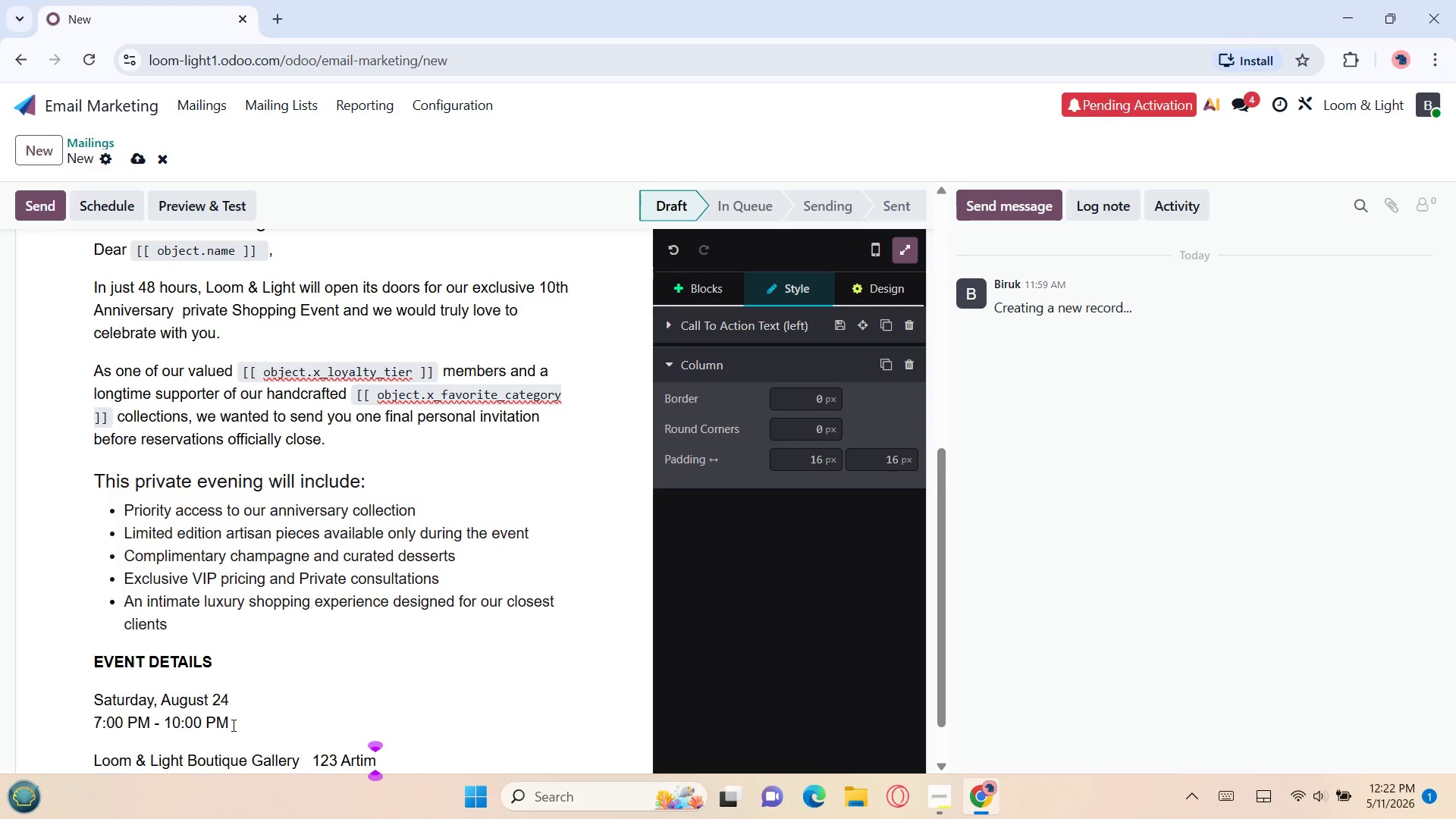 
key(Backspace)
 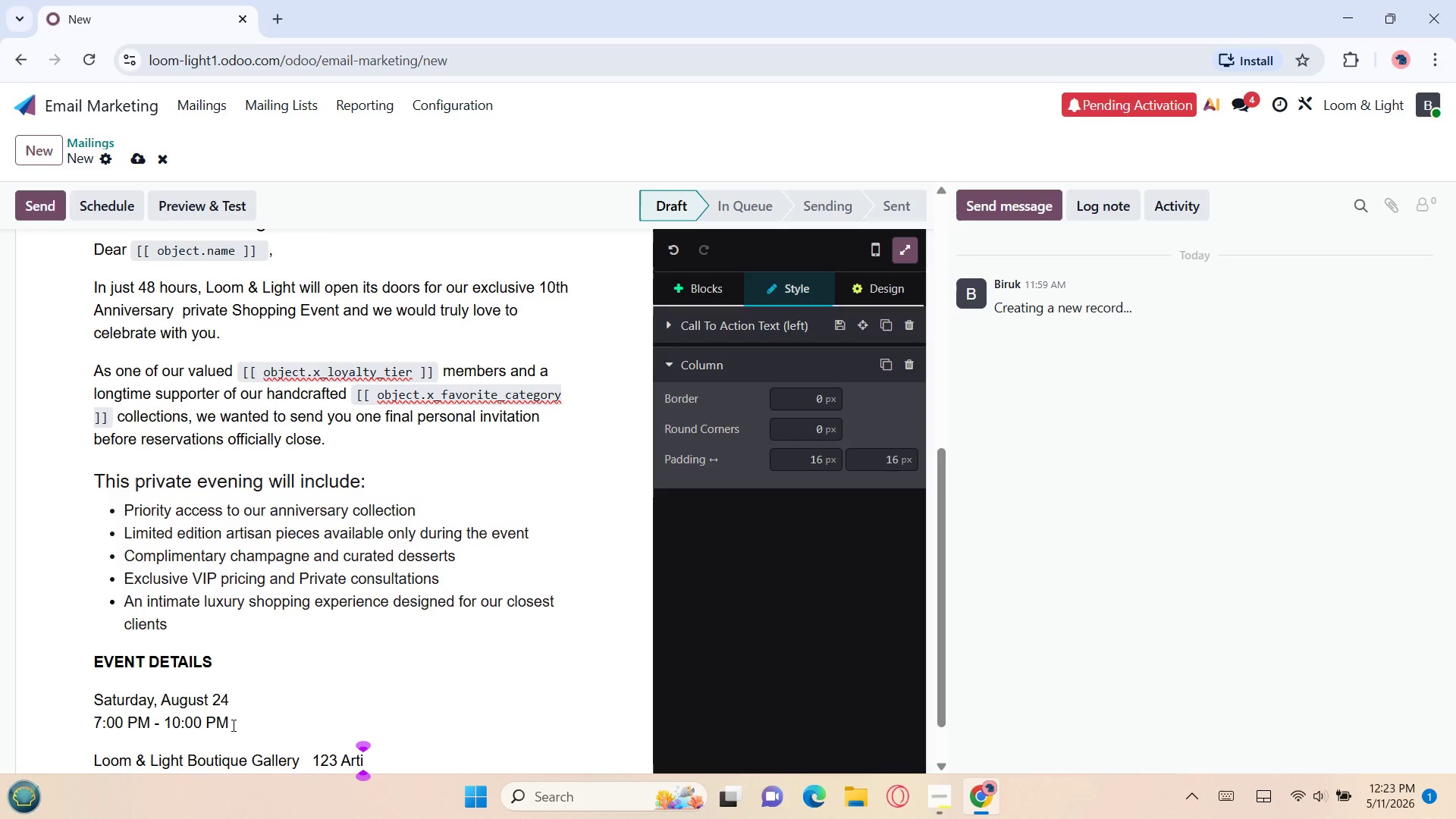 
wait(5.12)
 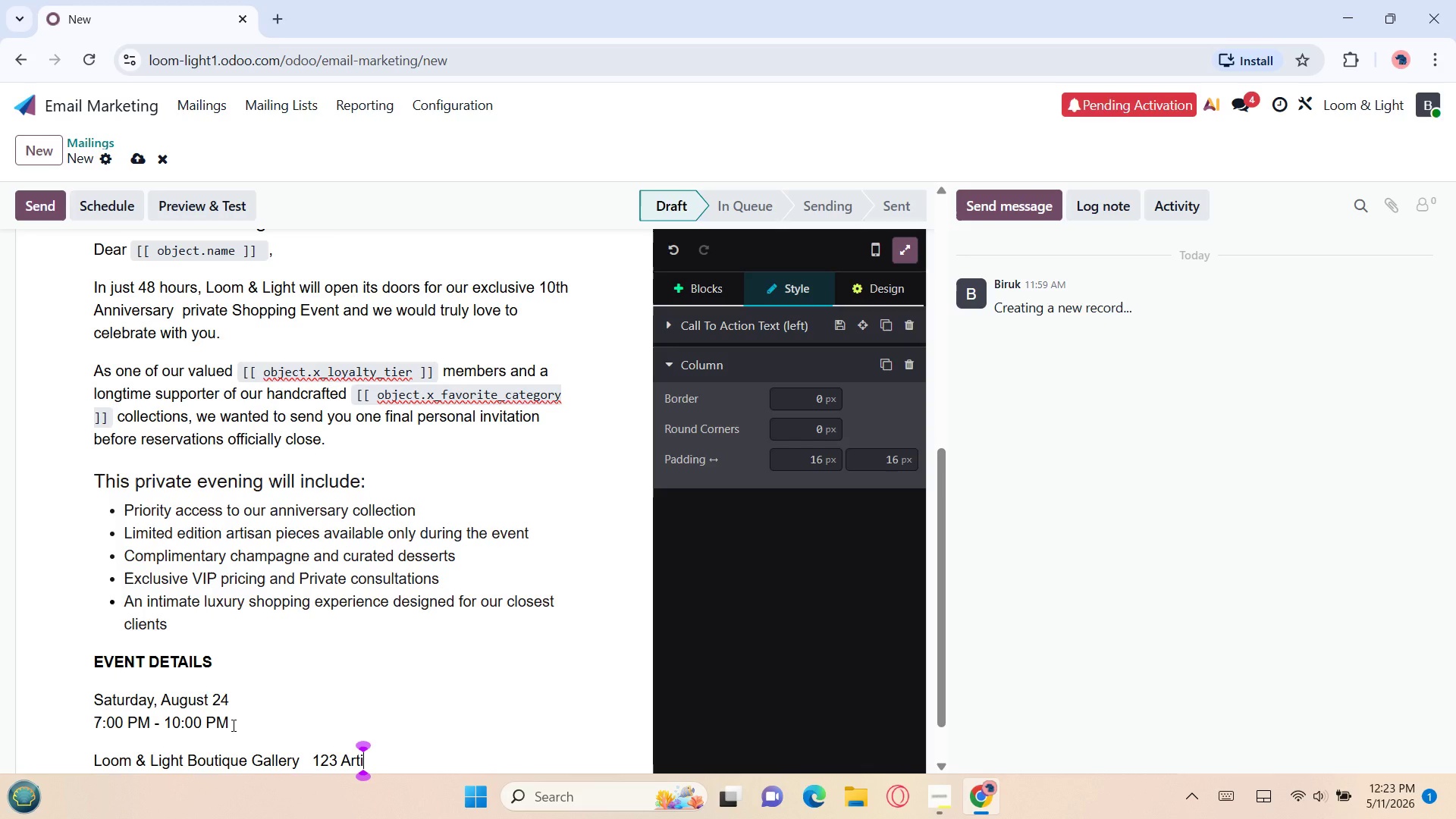 
type(san Avenue)
 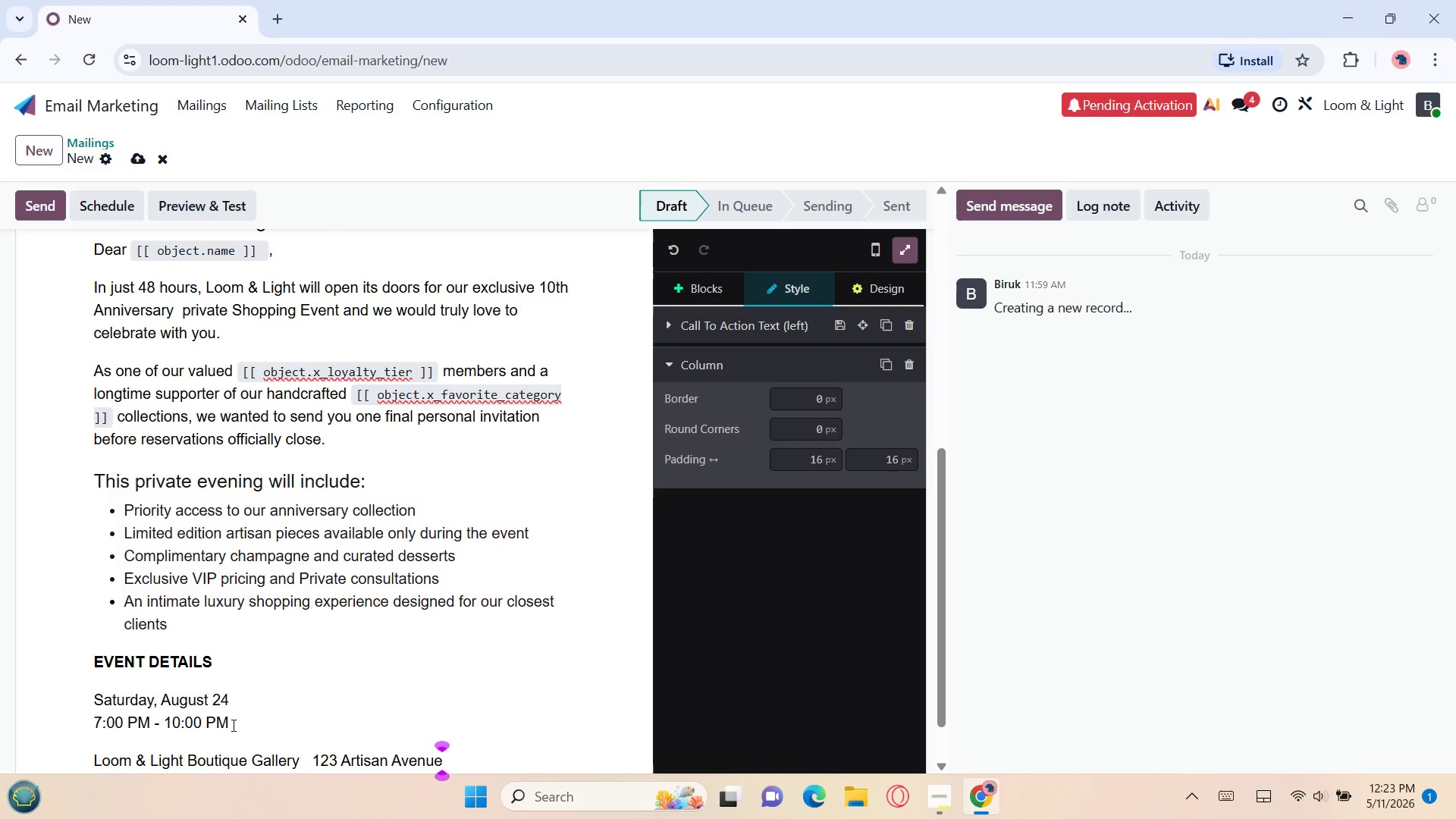 
key(Enter)
 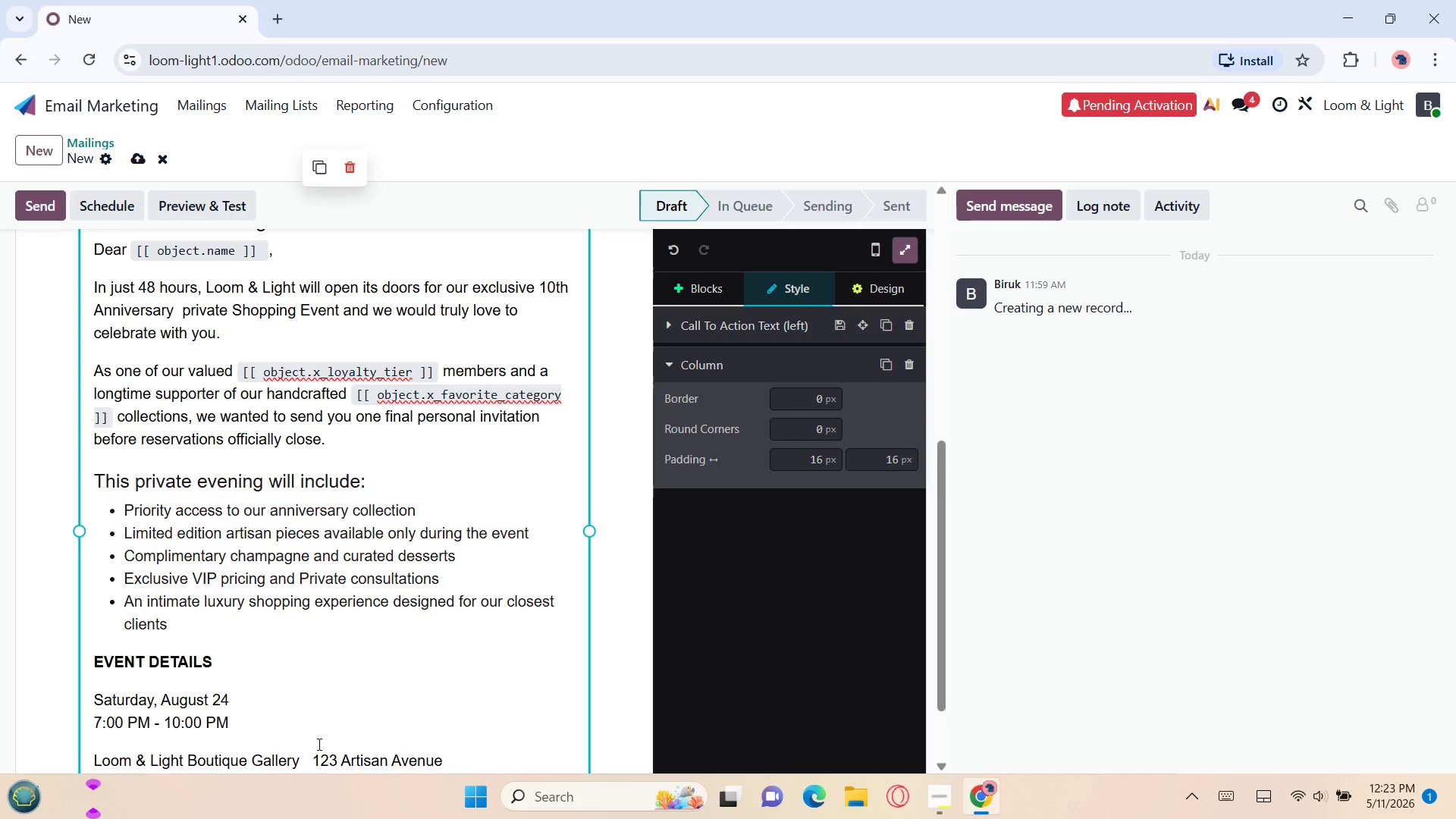 
left_click([309, 750])
 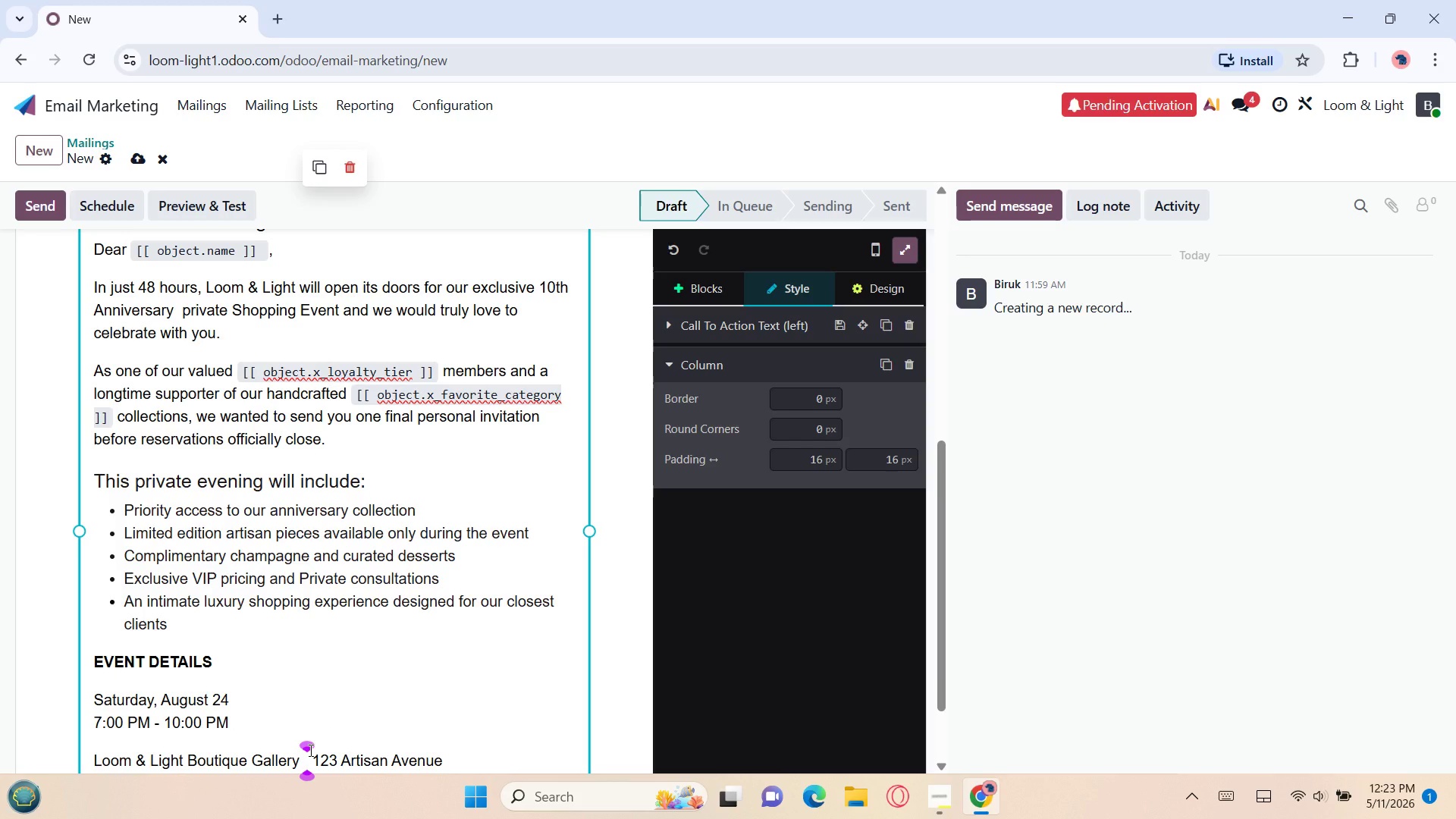 
hold_key(key=Space, duration=1.52)
 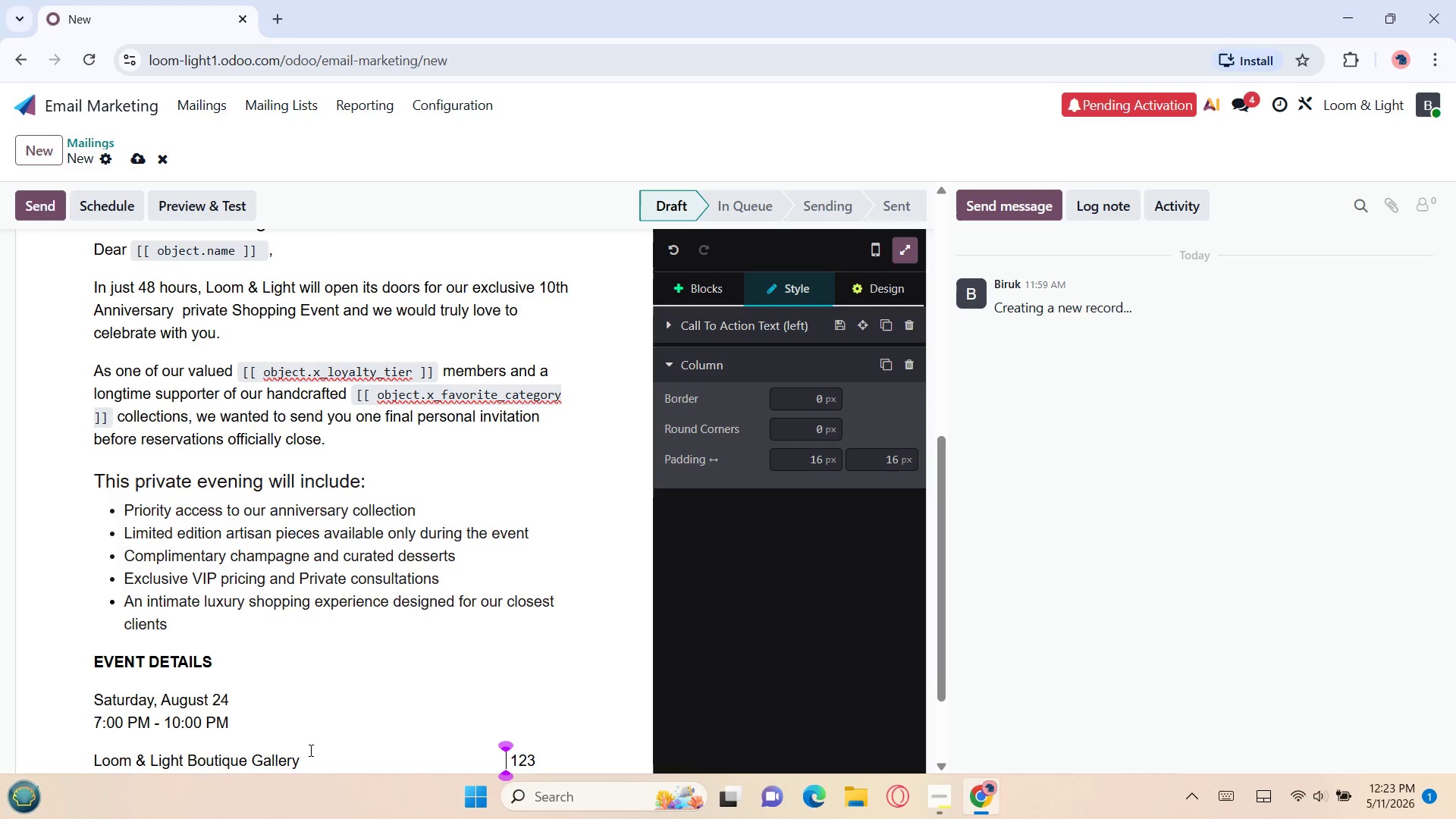 
hold_key(key=Space, duration=0.33)
 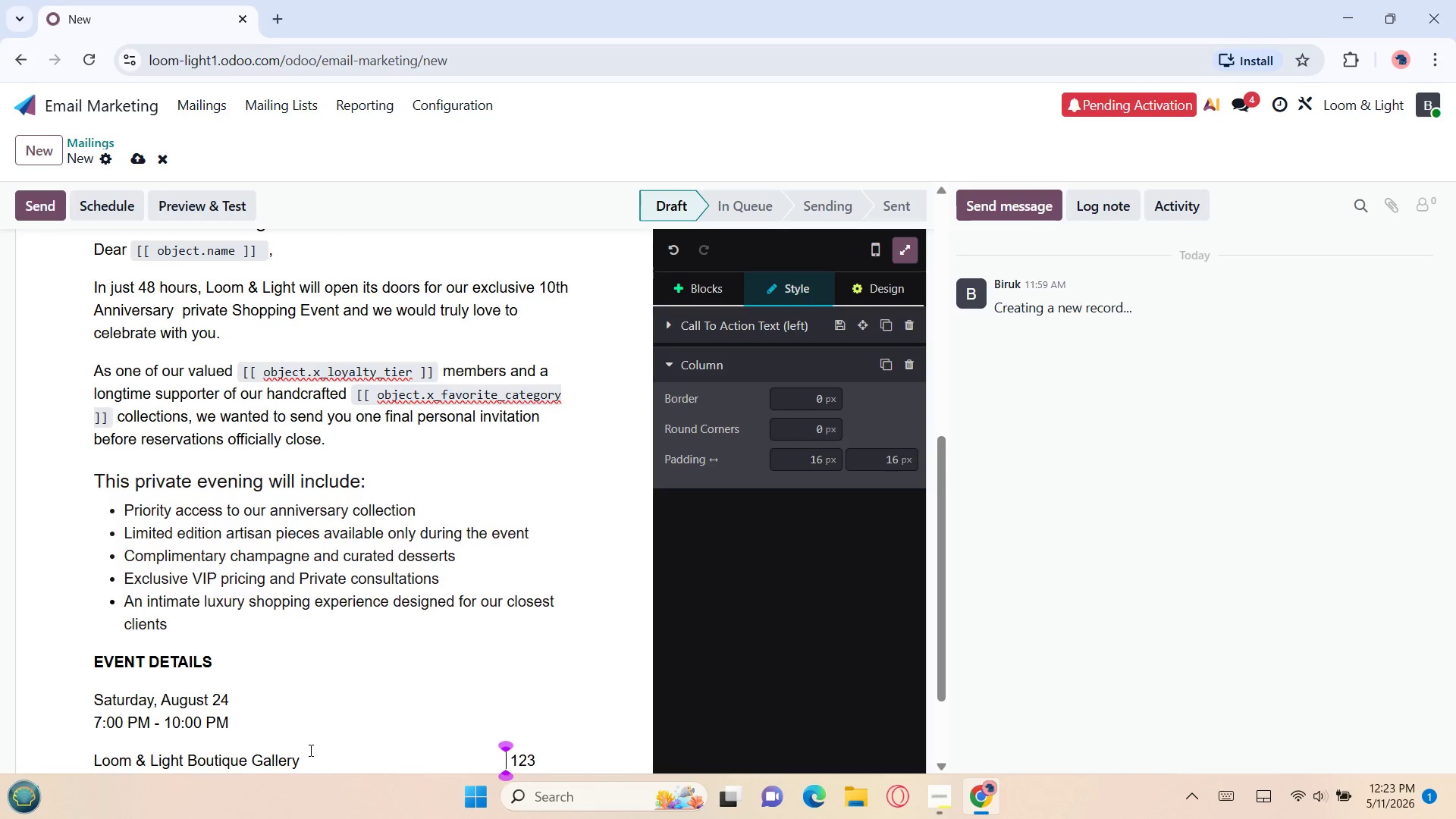 
key(Space)
 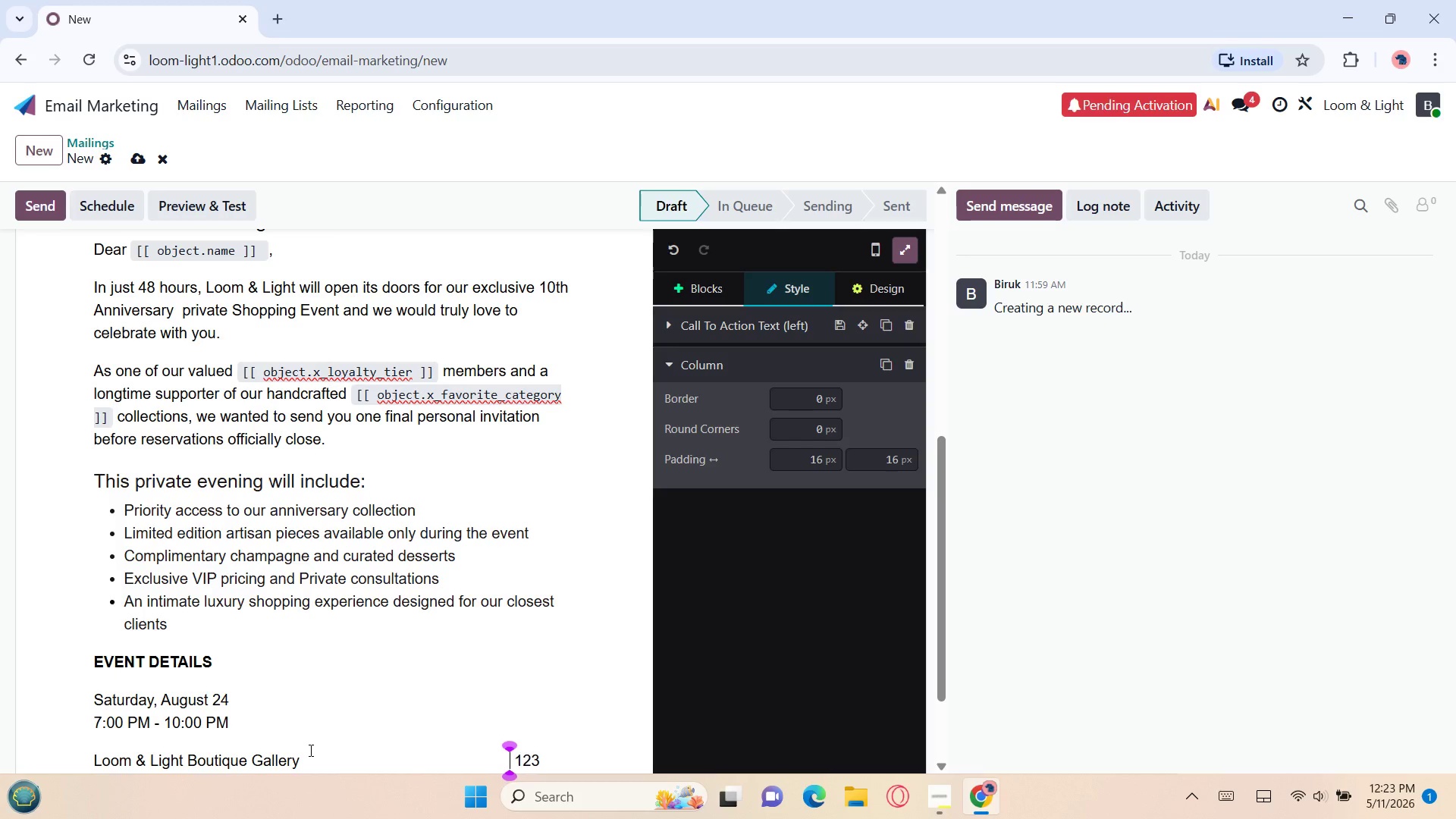 
key(Space)
 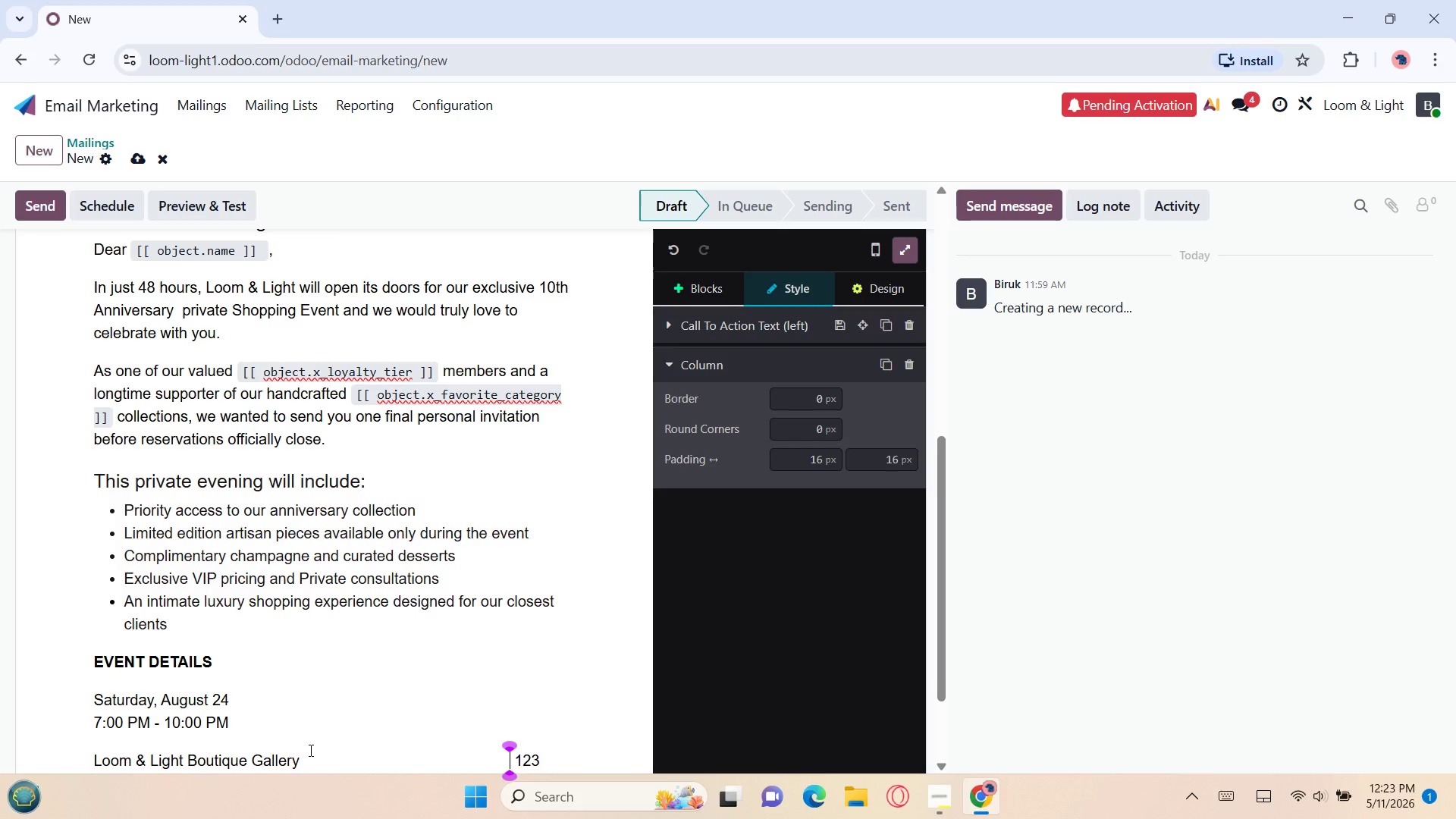 
key(Space)
 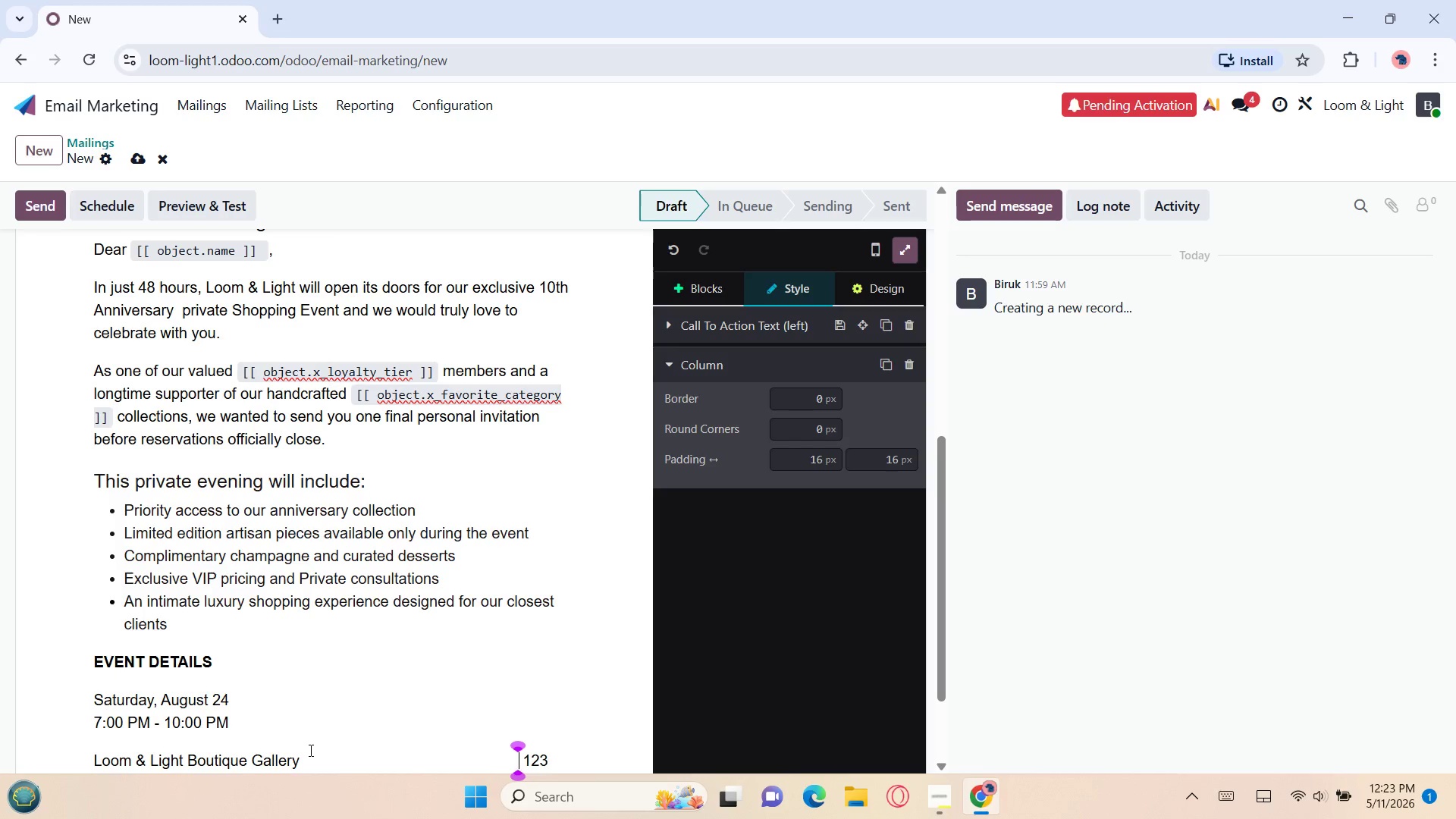 
key(Space)
 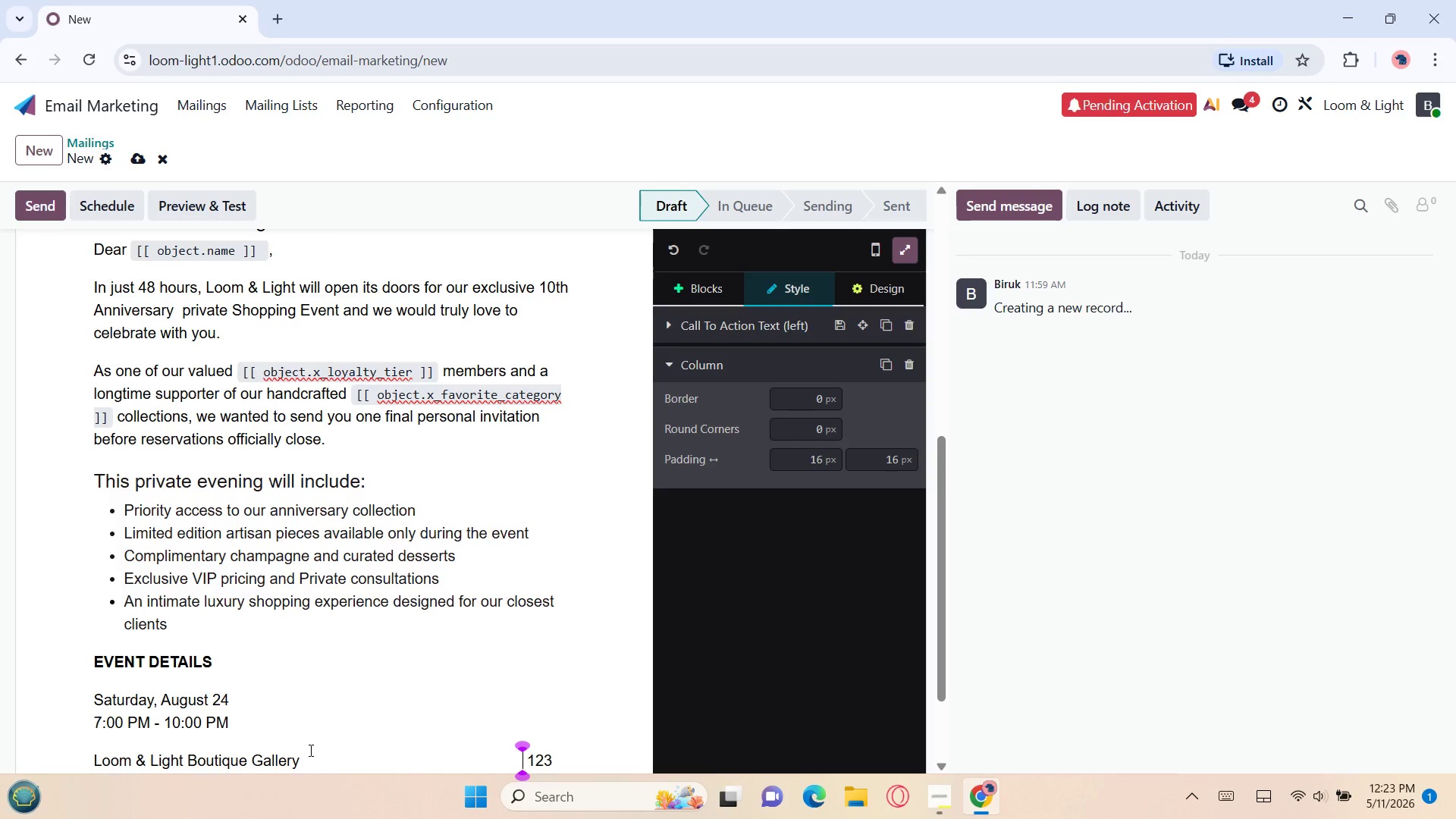 
key(Space)
 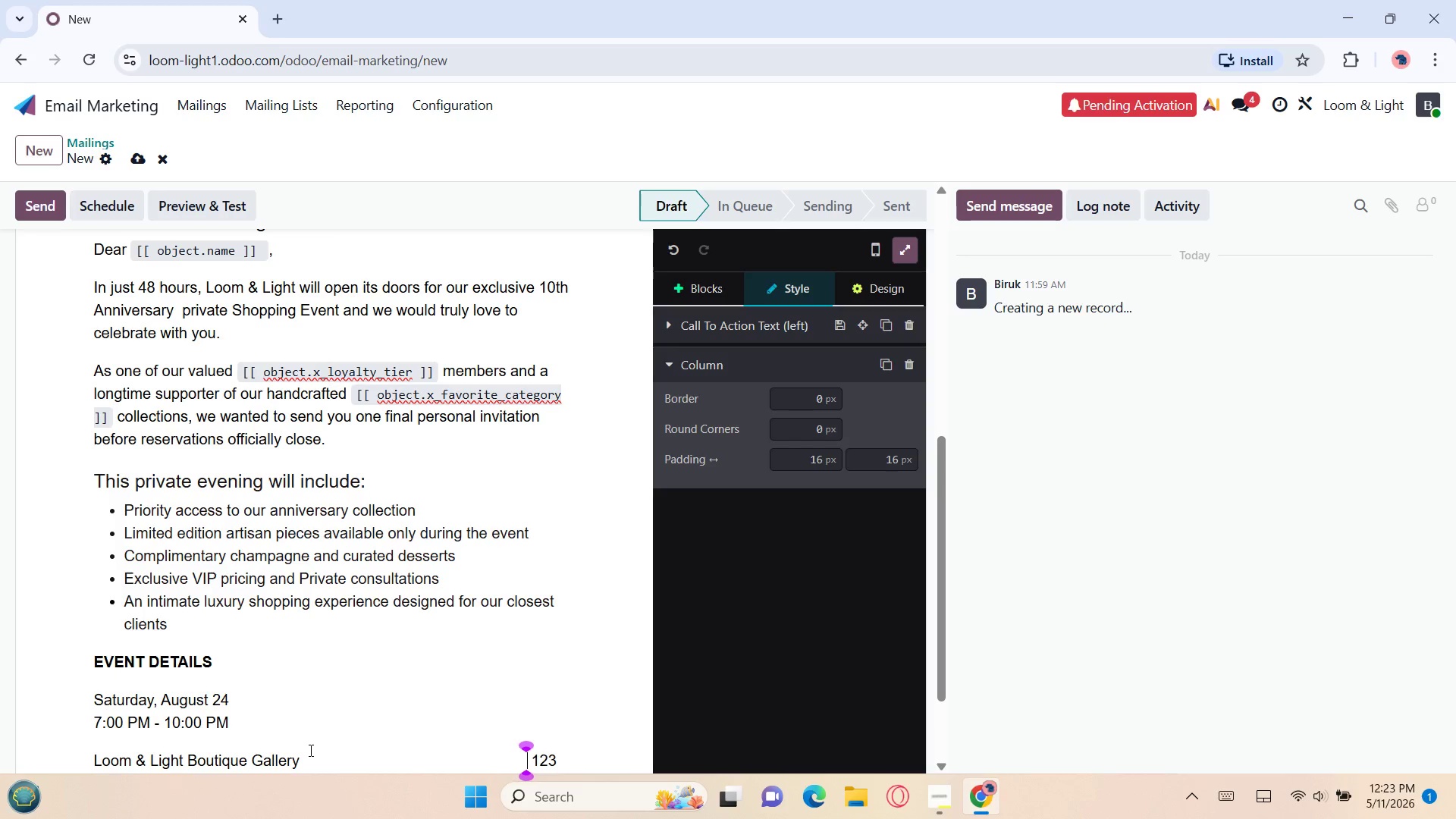 
key(Space)
 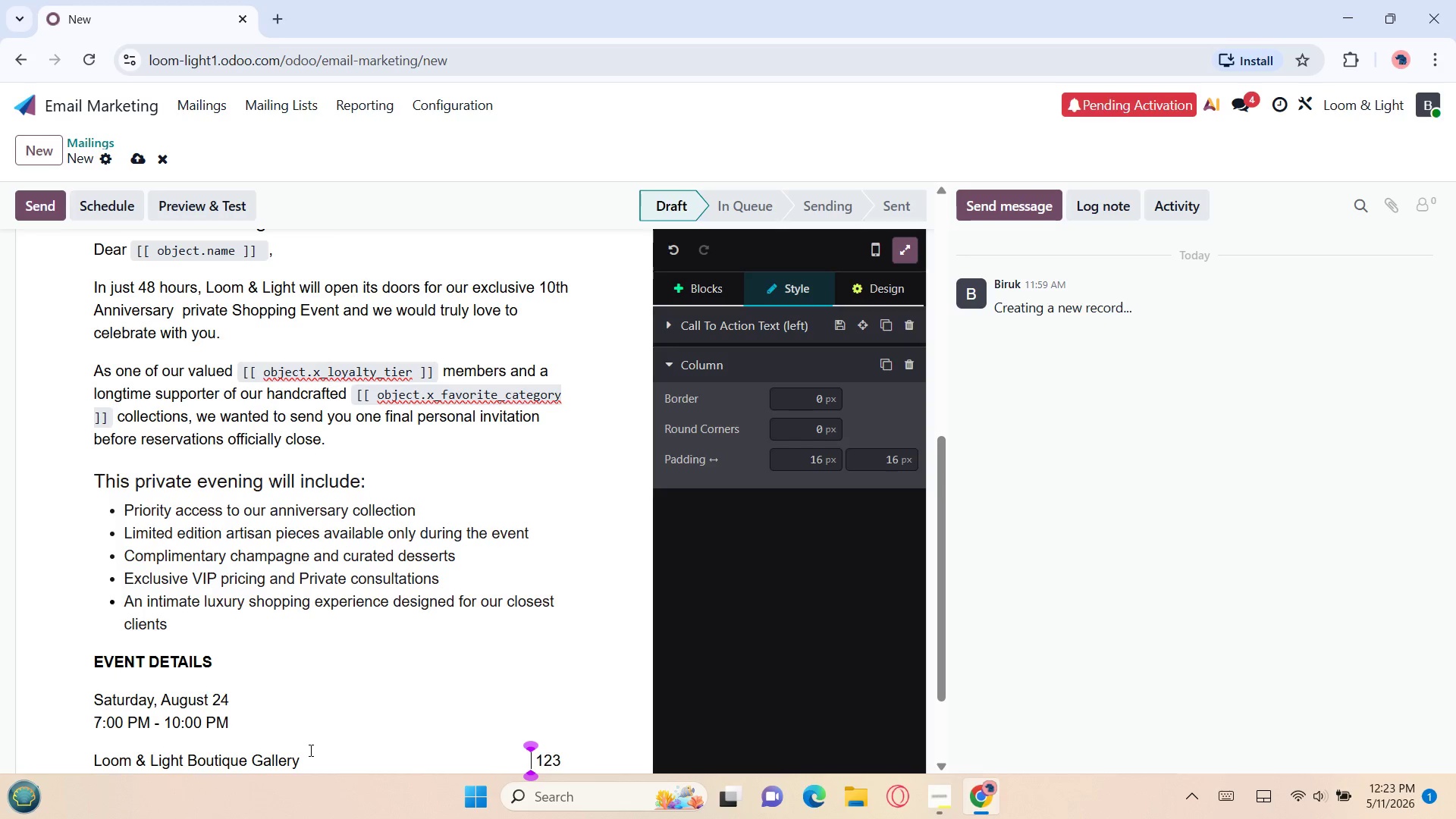 
key(Space)
 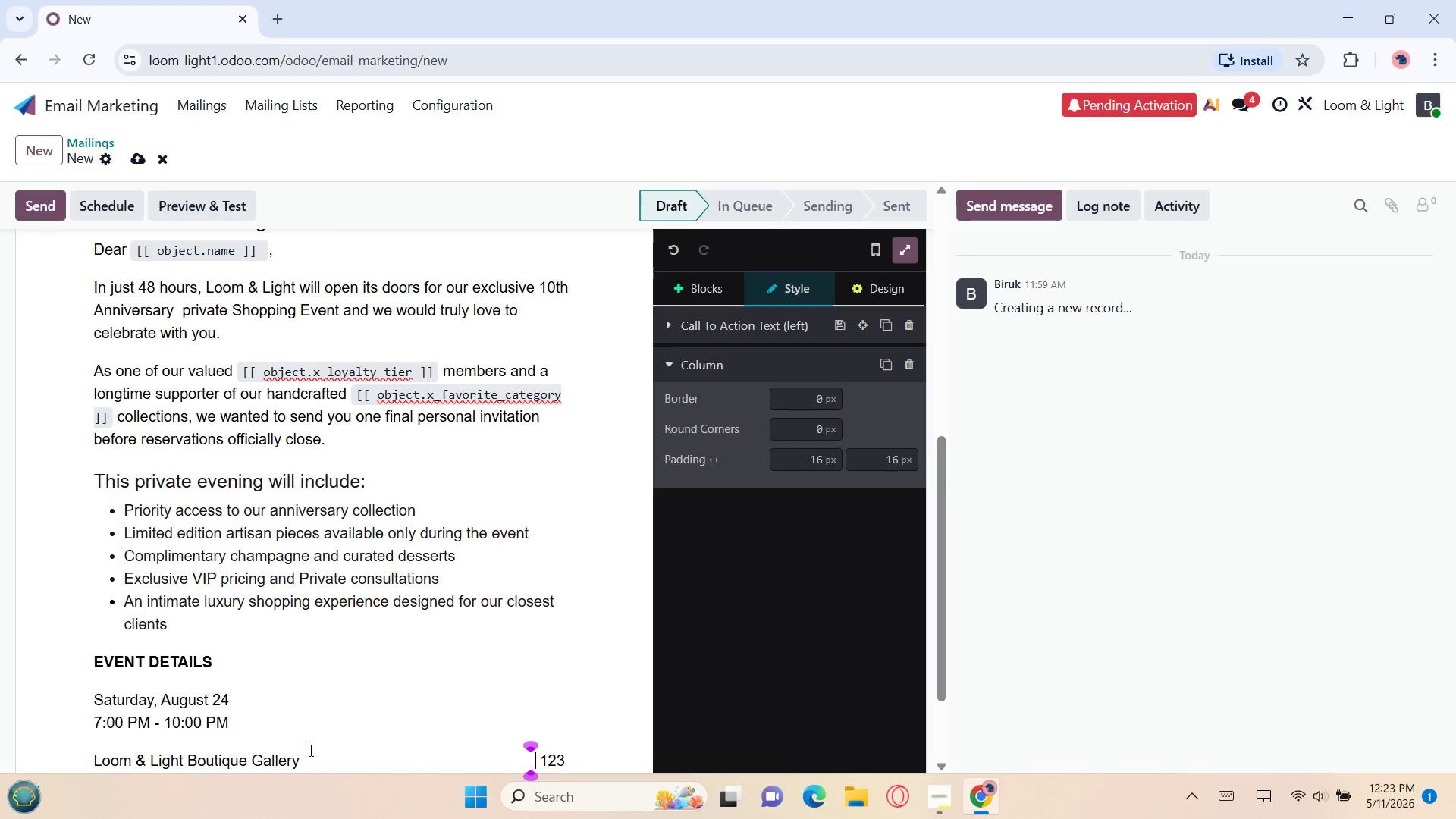 
key(Space)
 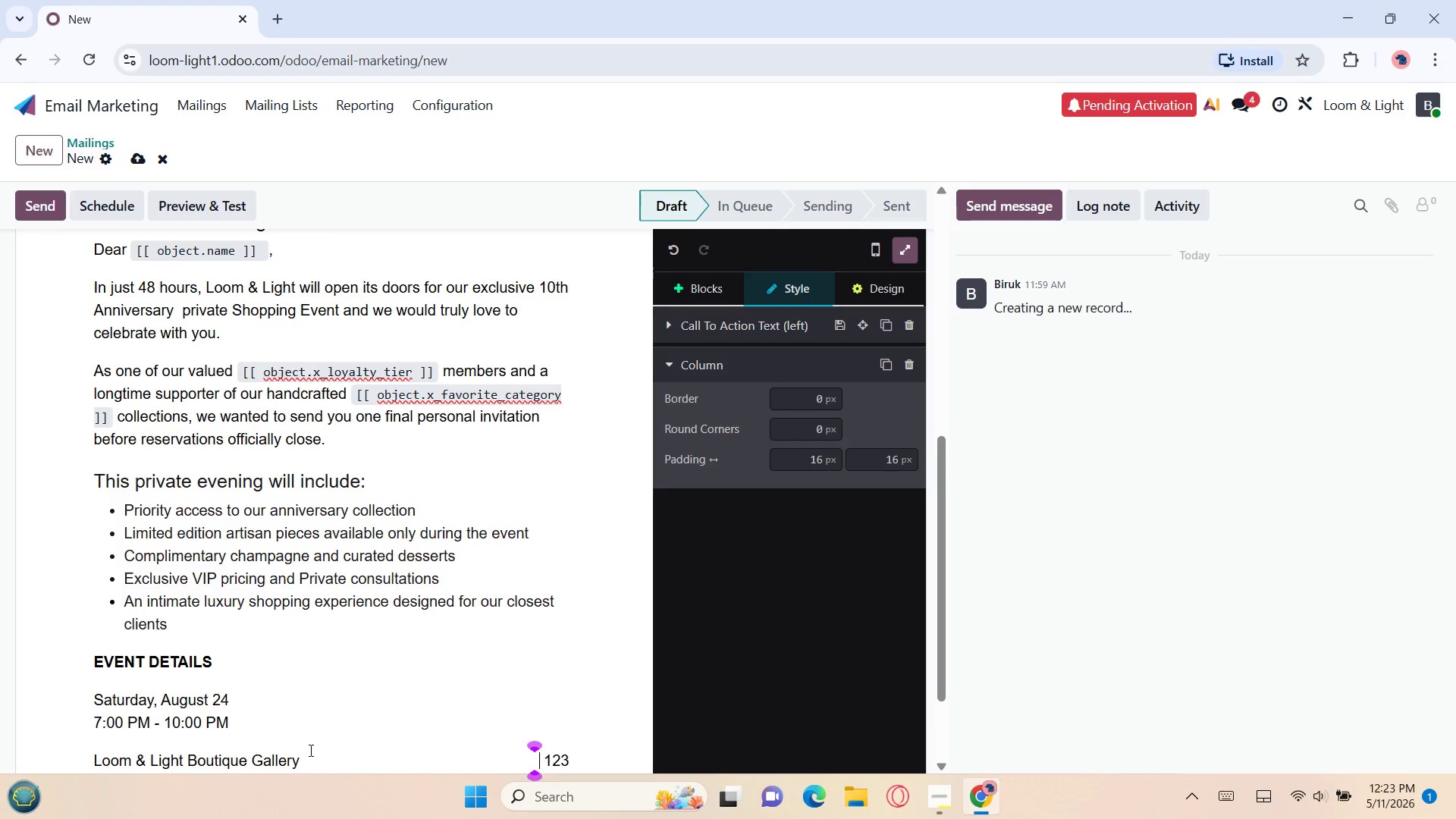 
key(Space)
 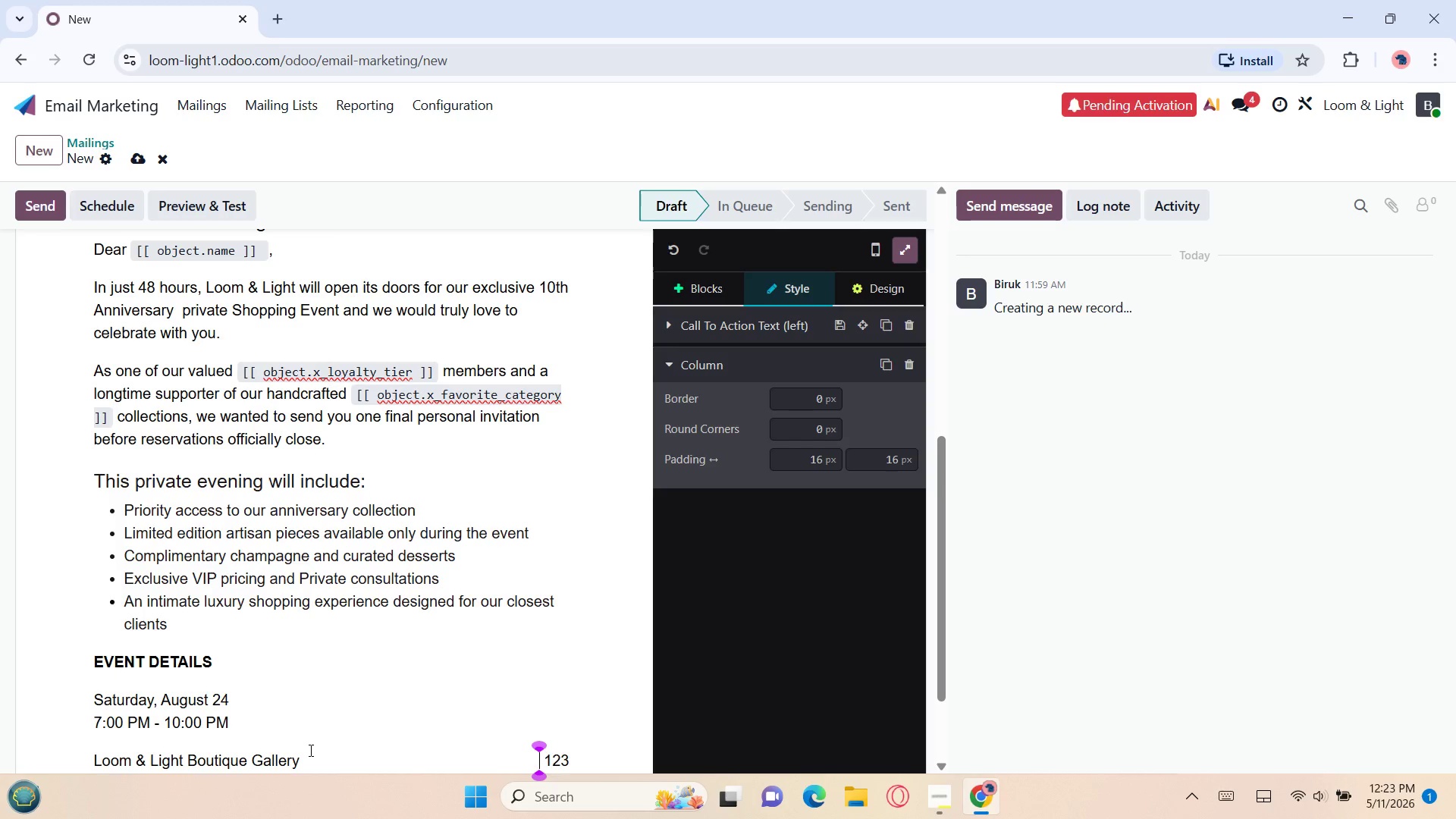 
key(Space)
 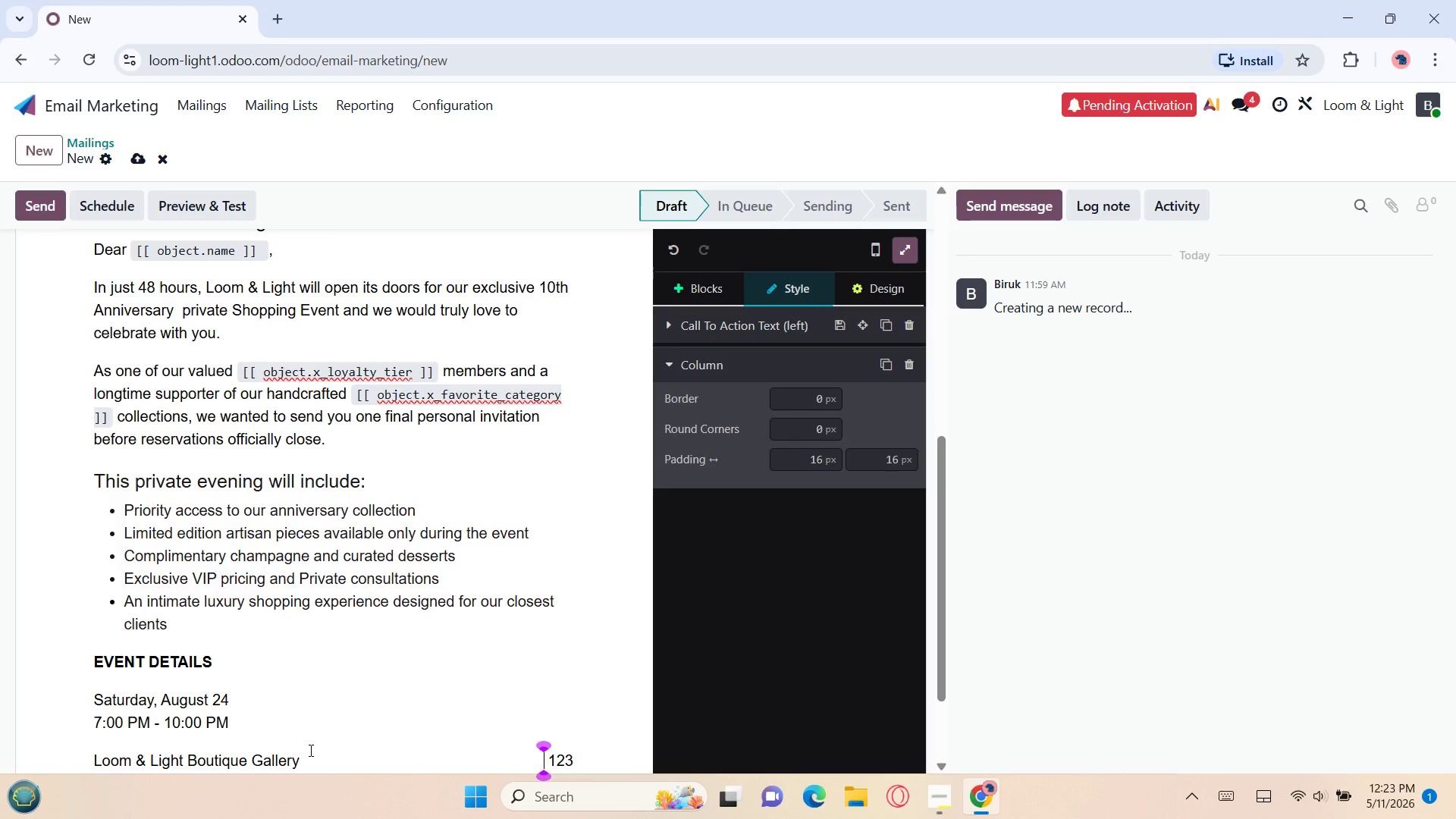 
key(Space)
 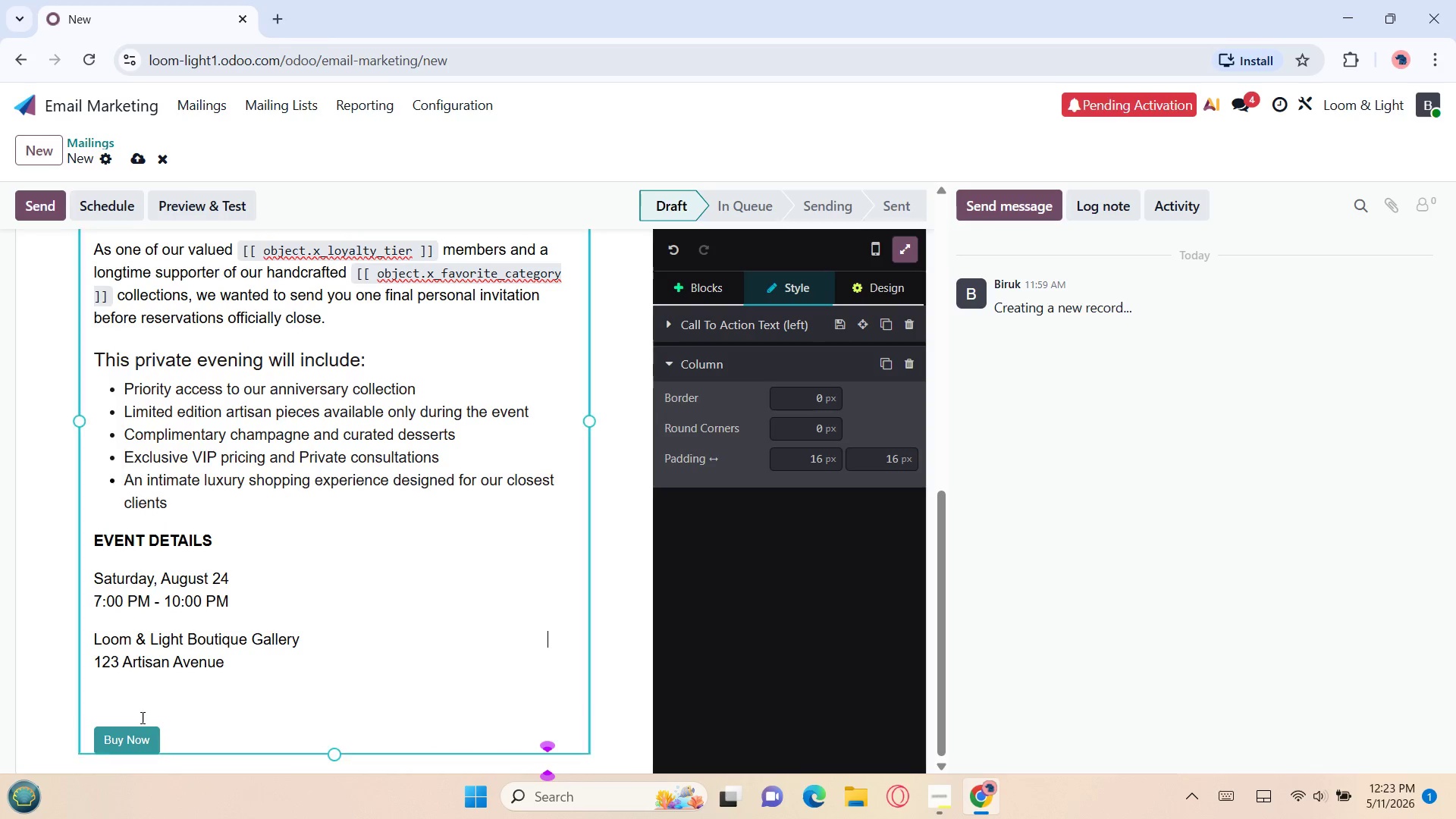 
left_click([97, 695])
 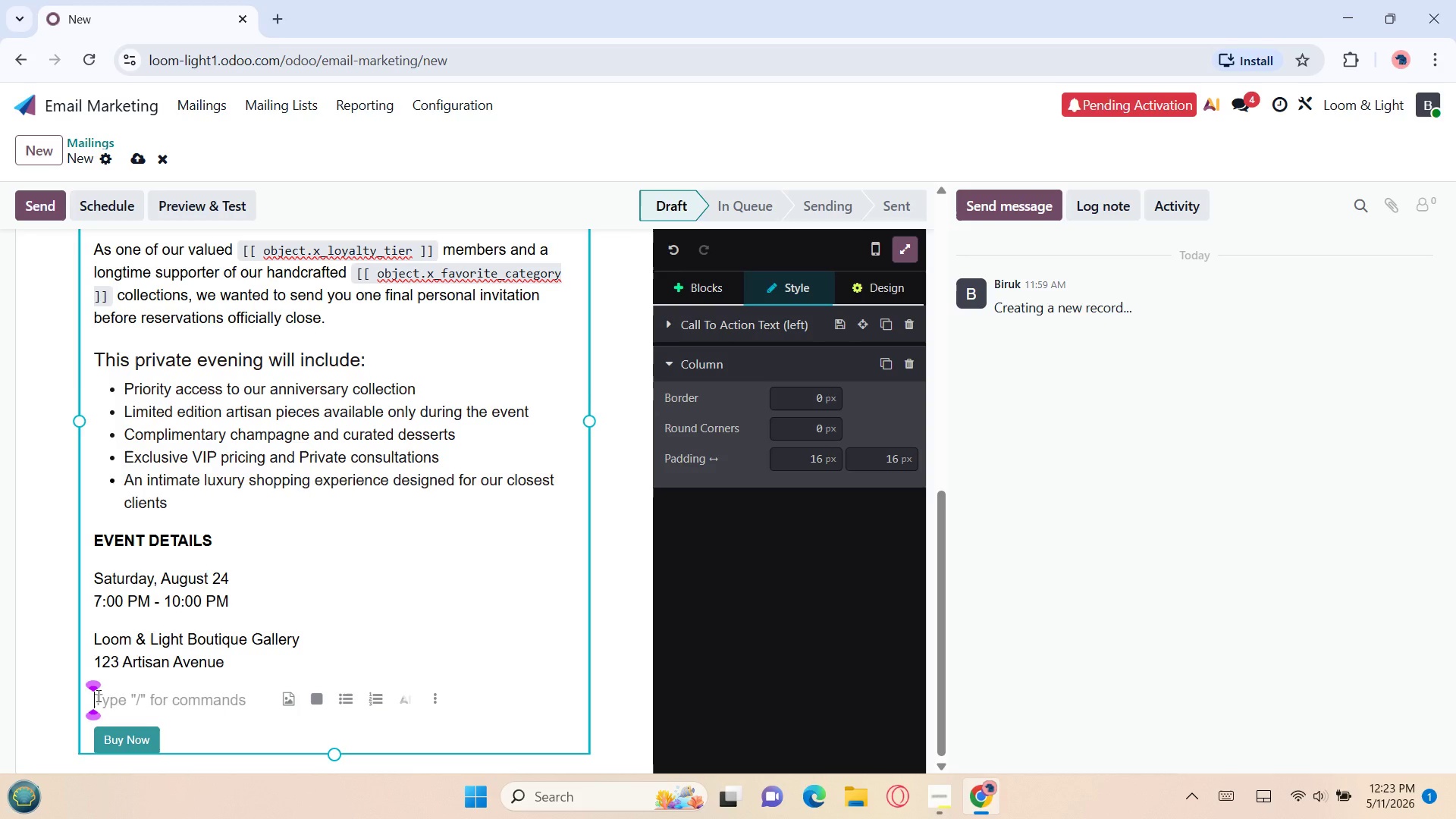 
wait(6.67)
 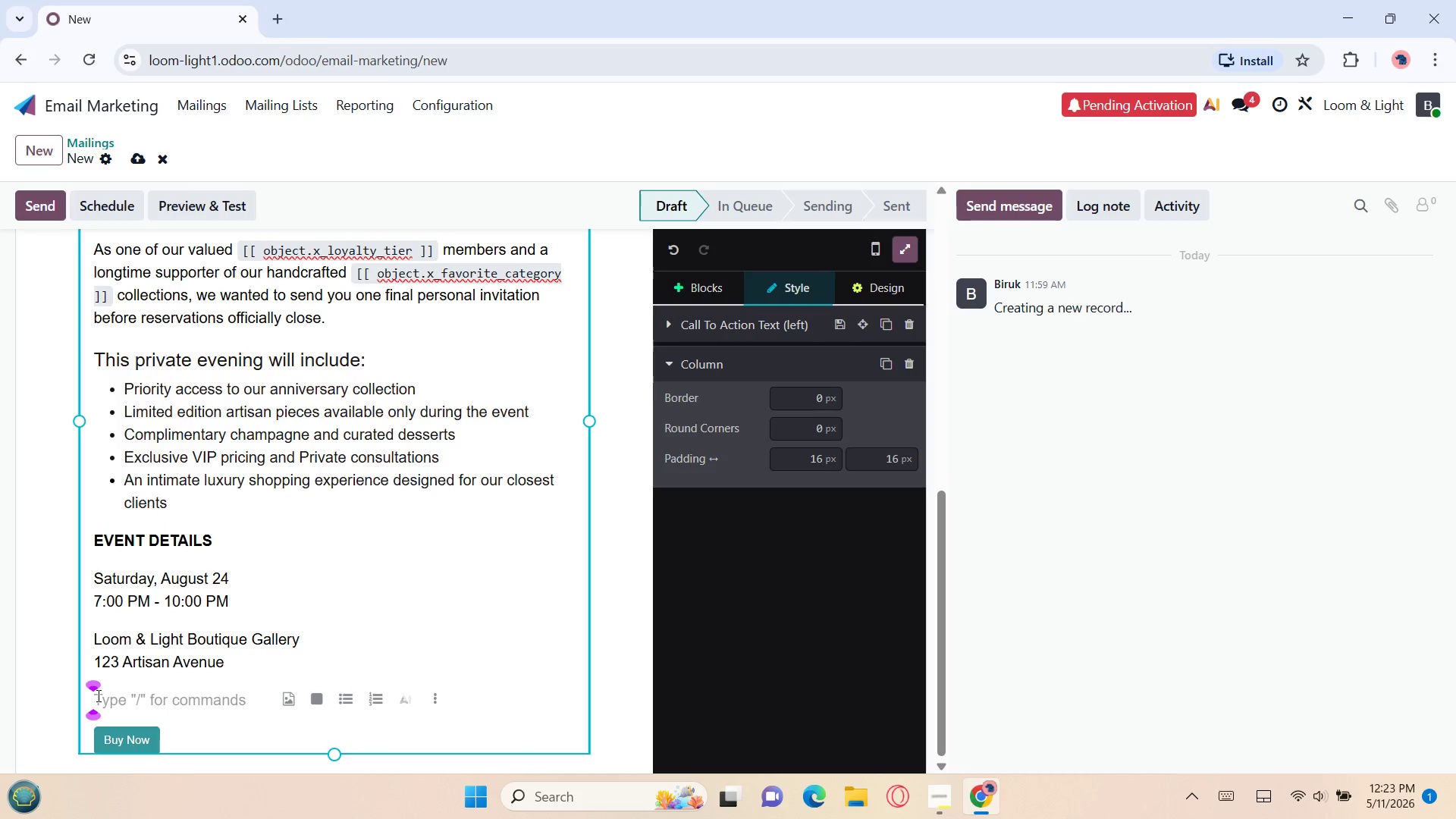 
type(Because attebdance is inter)
 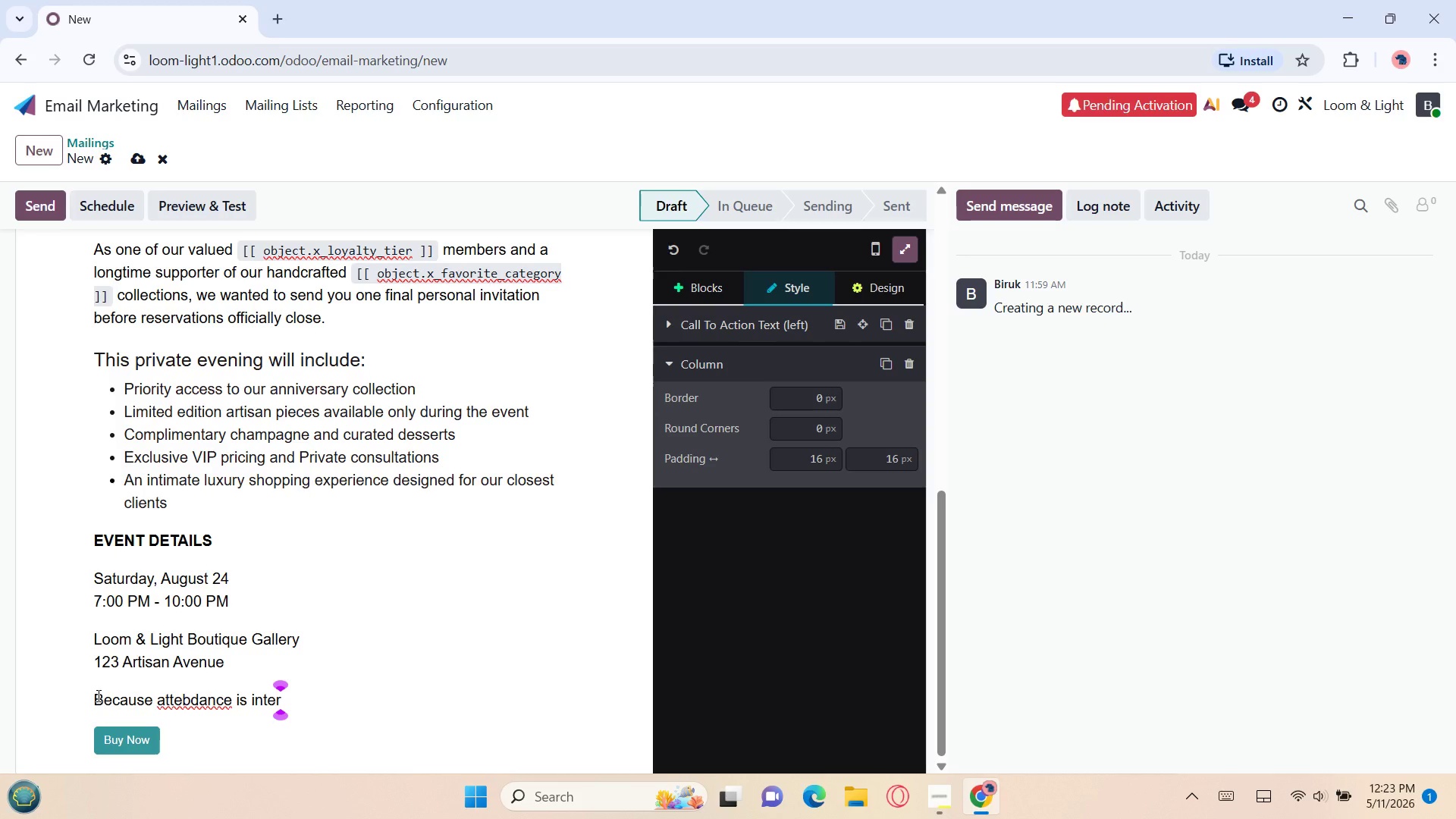 
key(Backspace)
type(ntionally limitrf)
key(Backspace)
key(Backspace)
type(ed )
key(Backspace)
type(, only a small number of reve)
key(Backspace)
key(Backspace)
type(ser)
 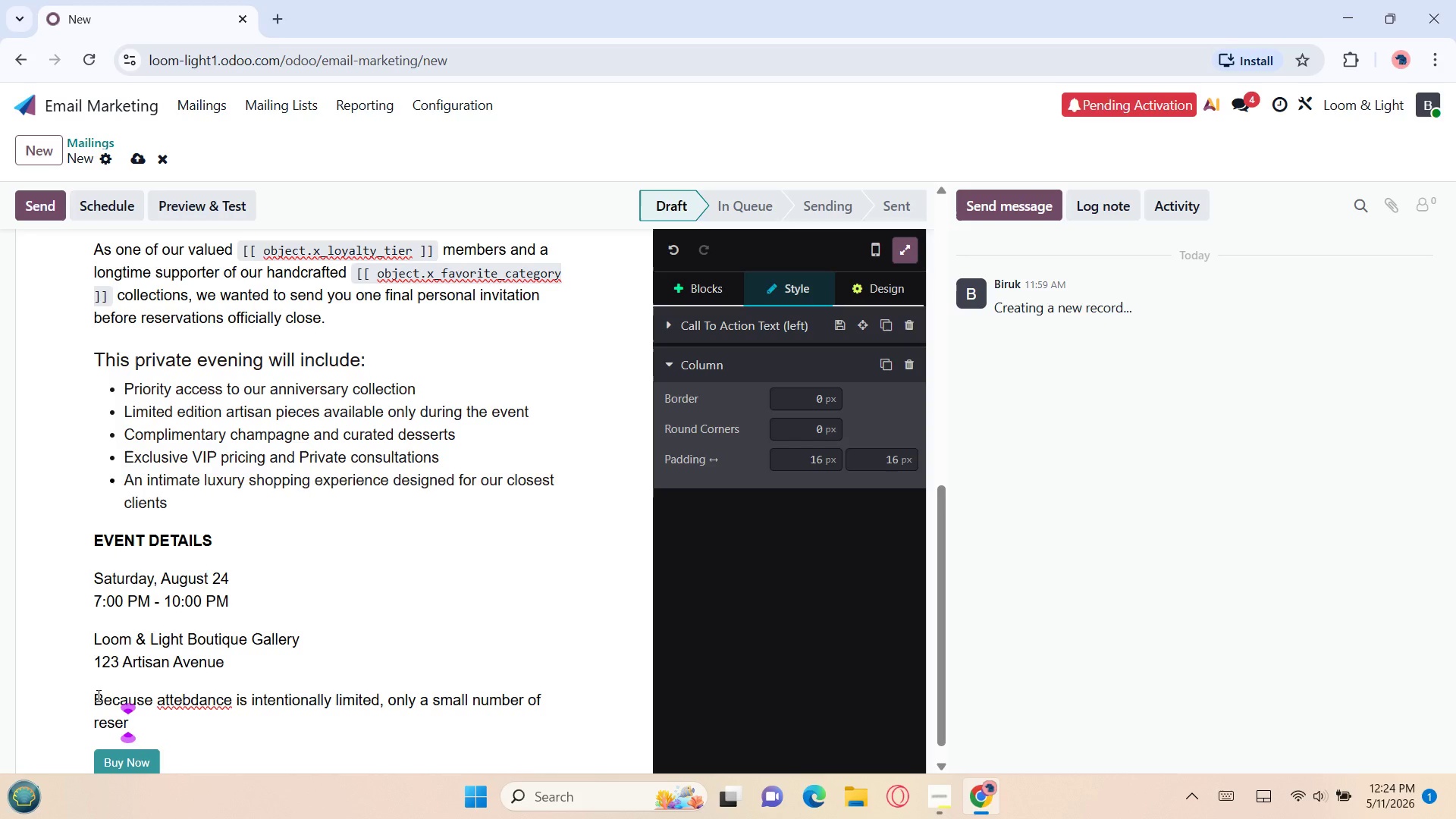 
type(vation)
 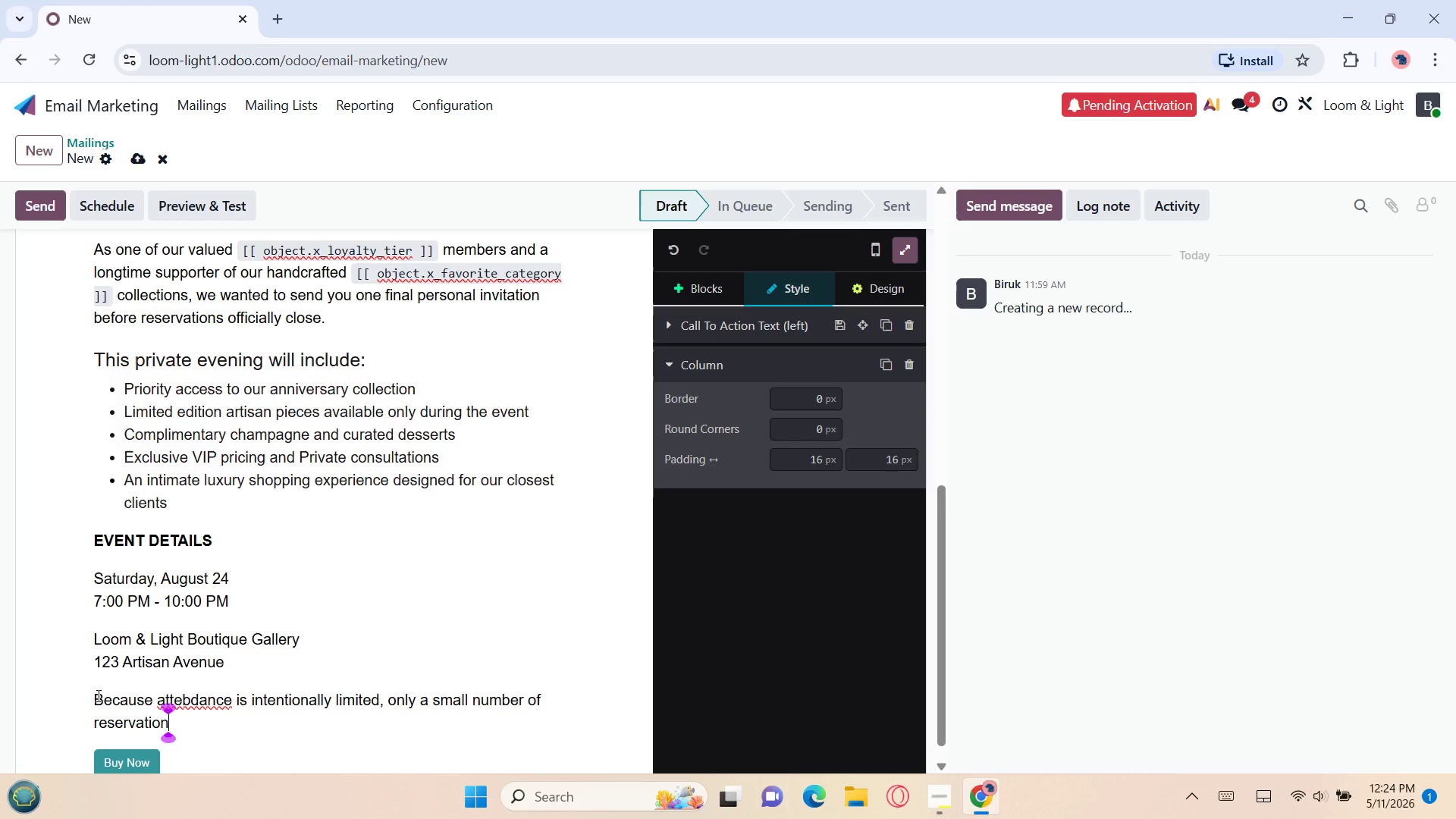 
type(s remina)
 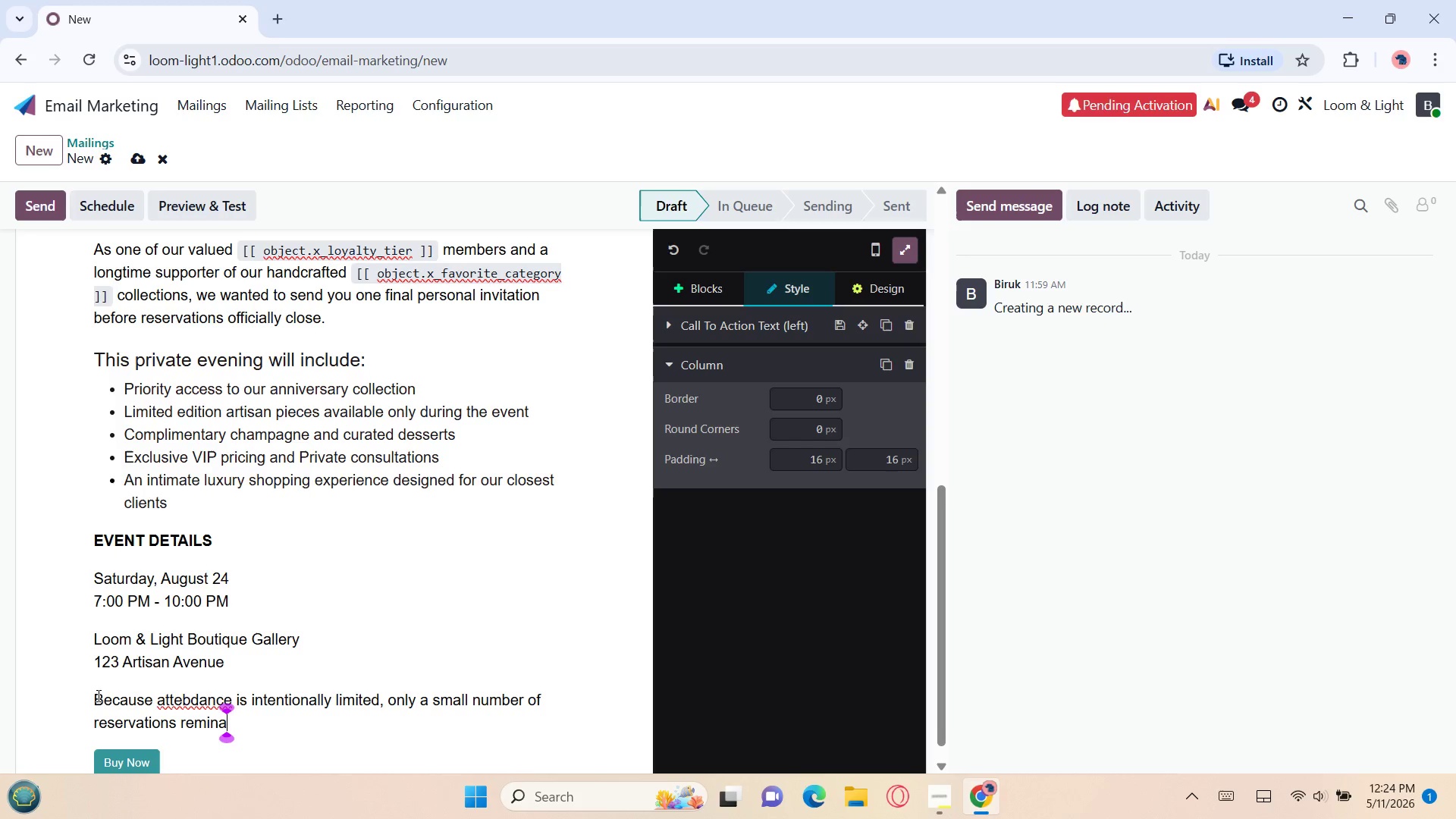 
key(Backspace)
key(Backspace)
key(Backspace)
type(ain available.)
 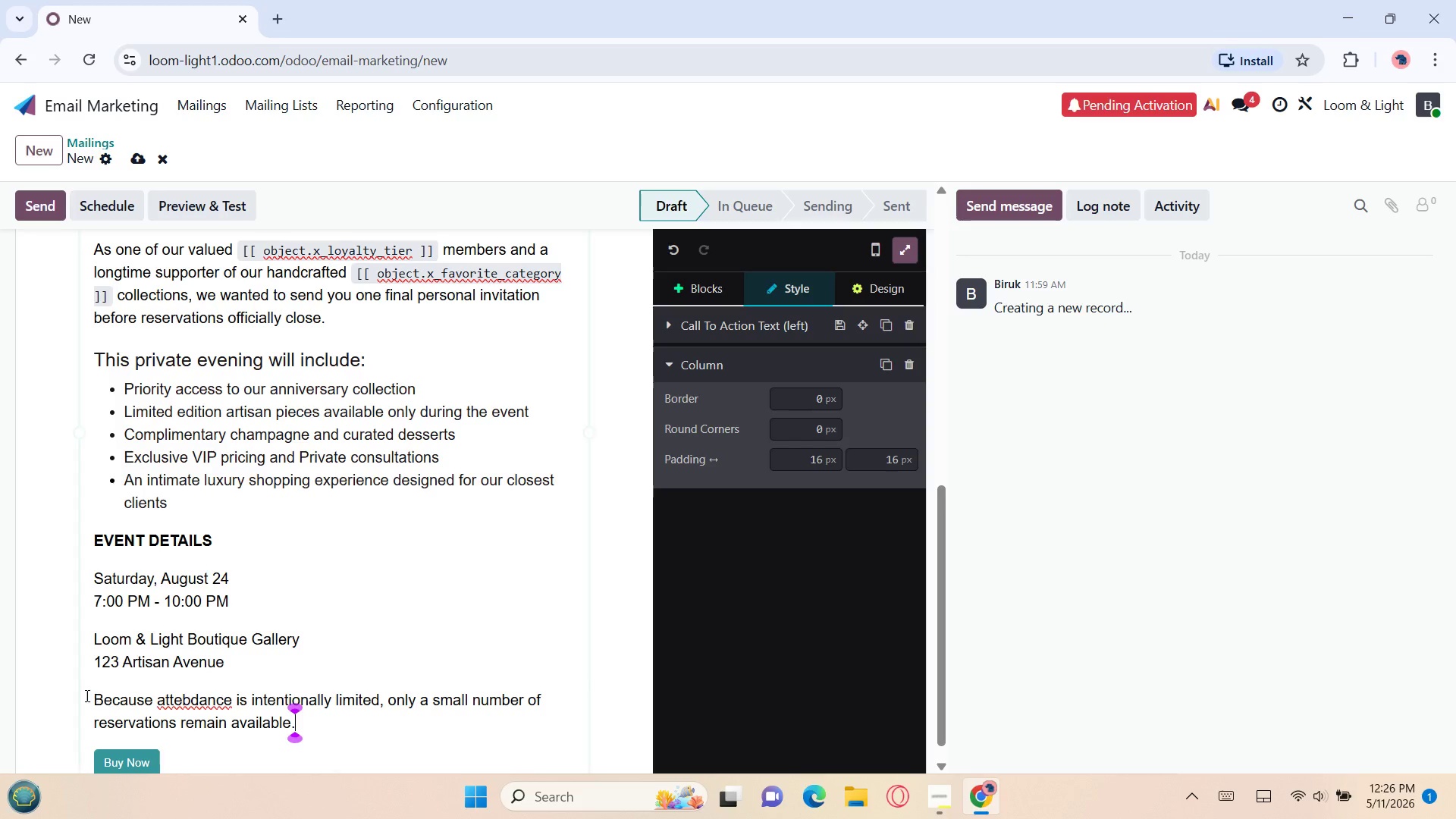 
wait(64.47)
 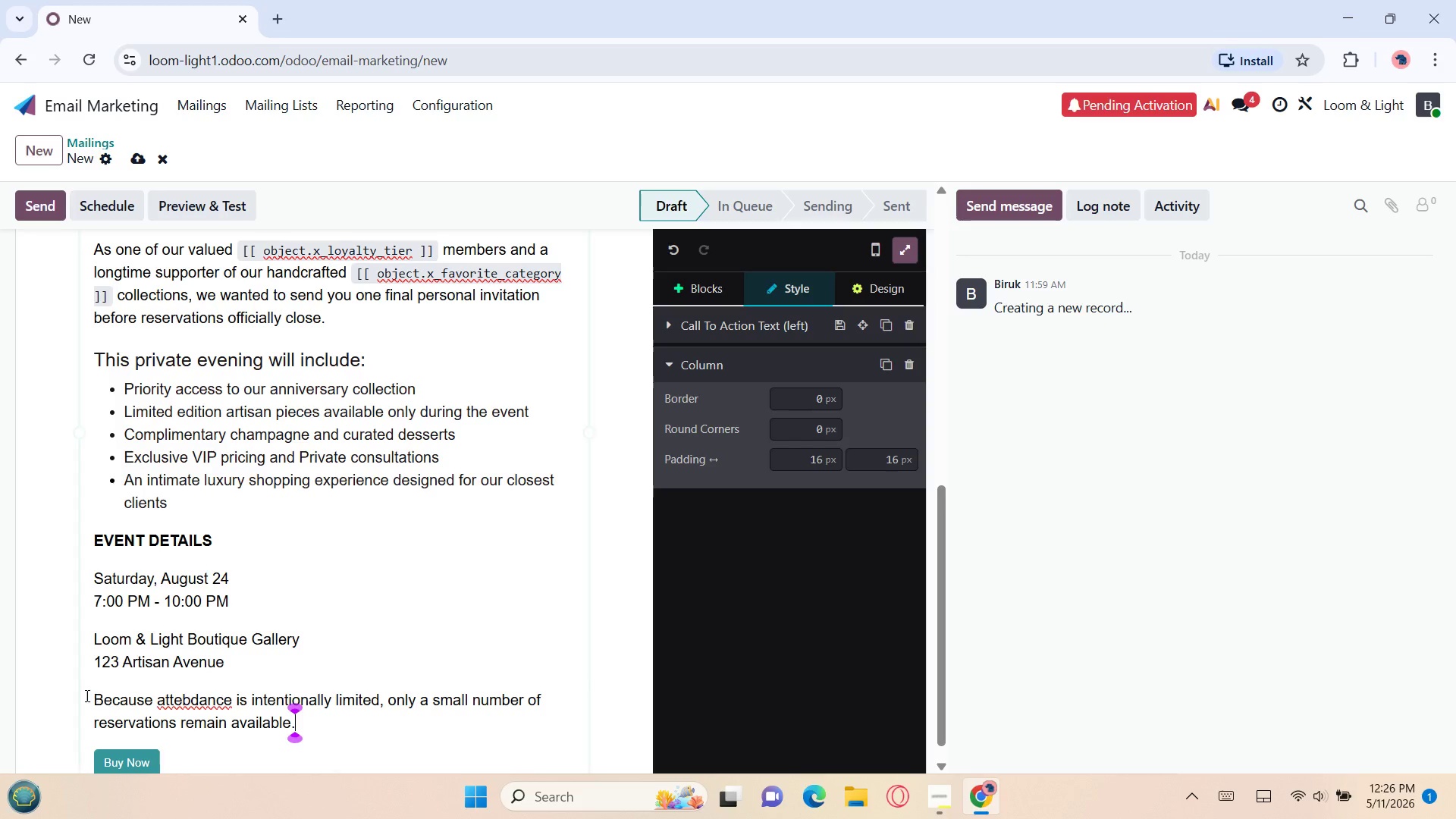 
left_click([190, 698])
 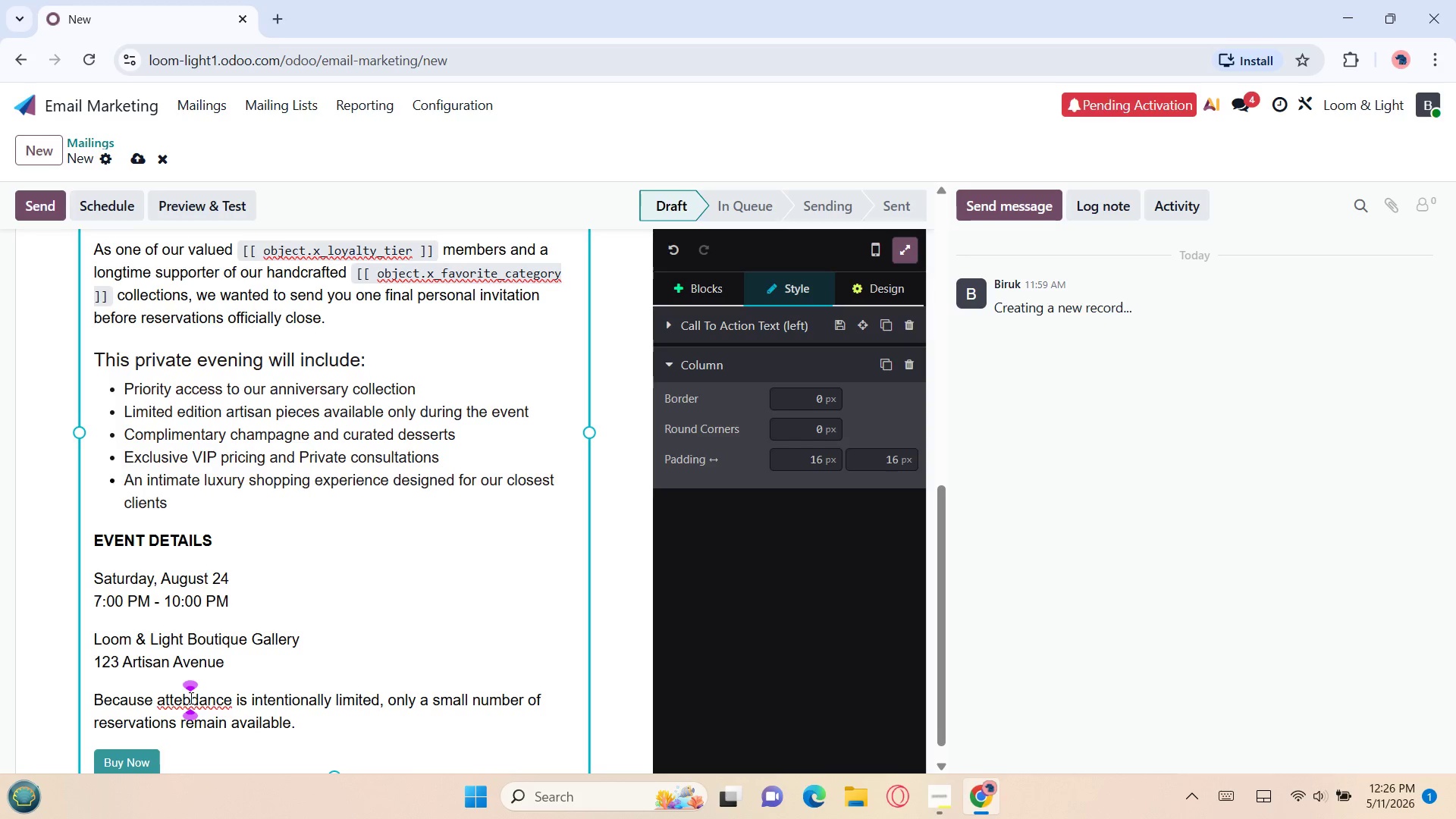 
key(Backspace)
 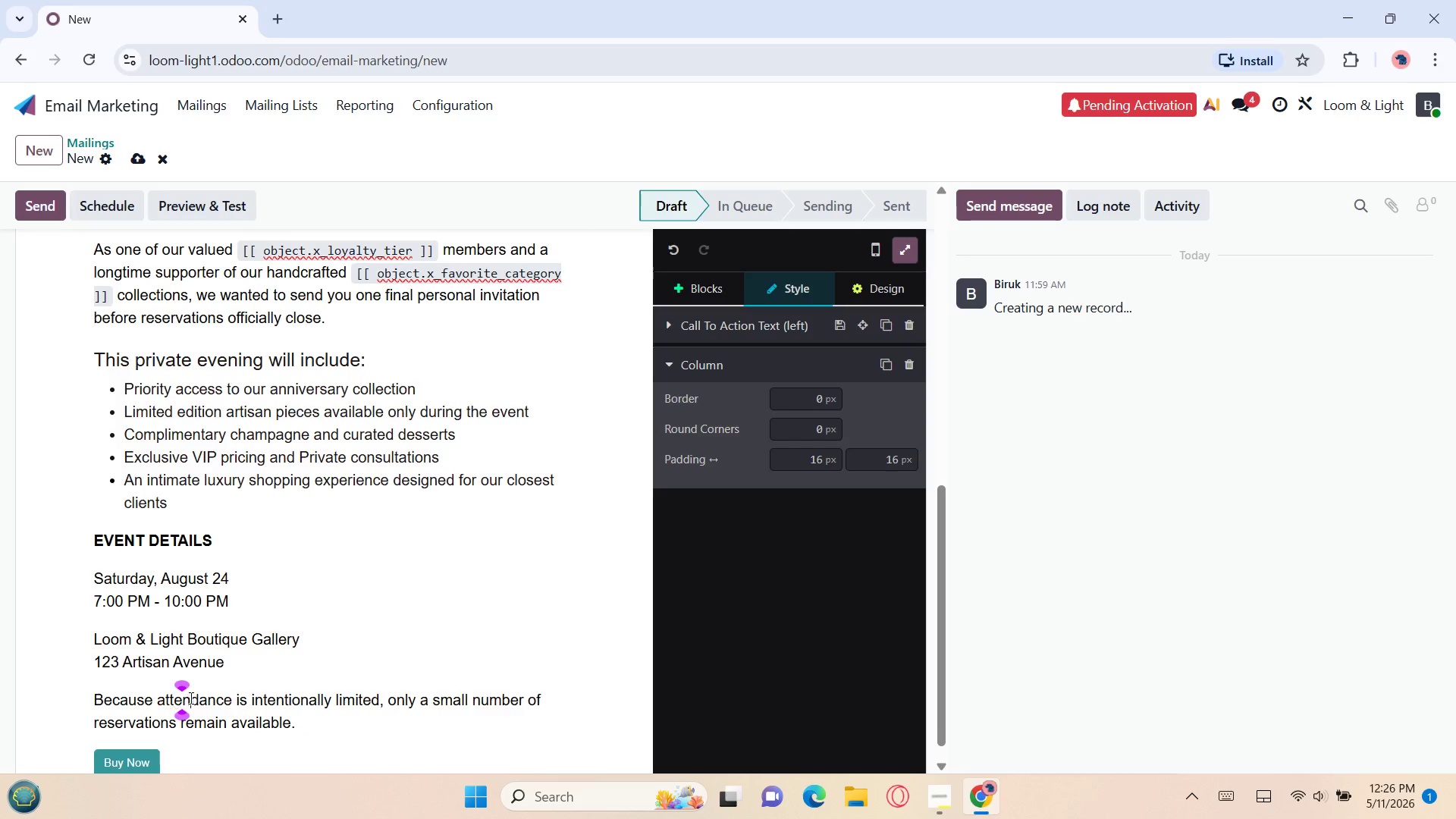 
key(N)
 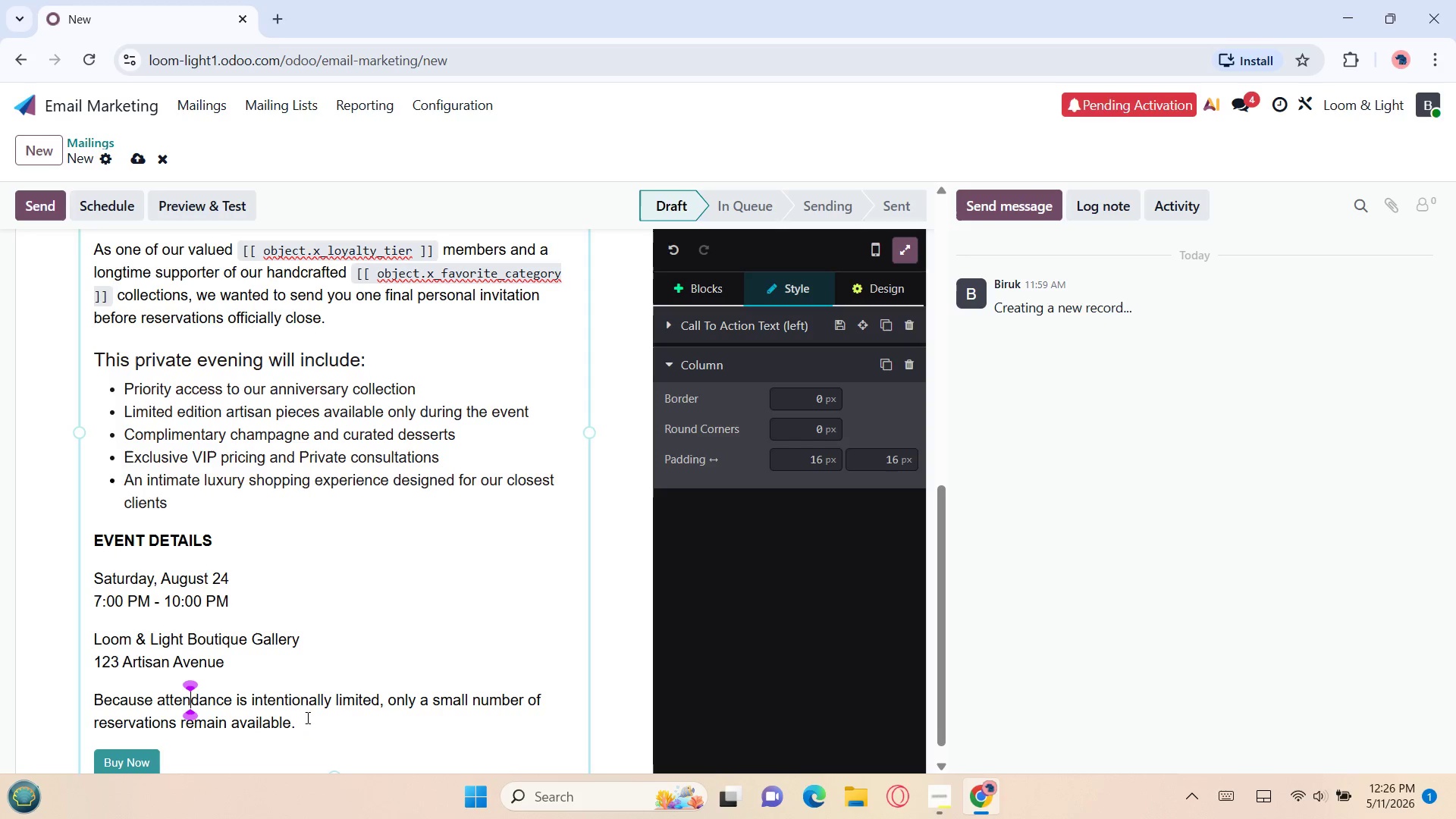 
left_click([323, 734])
 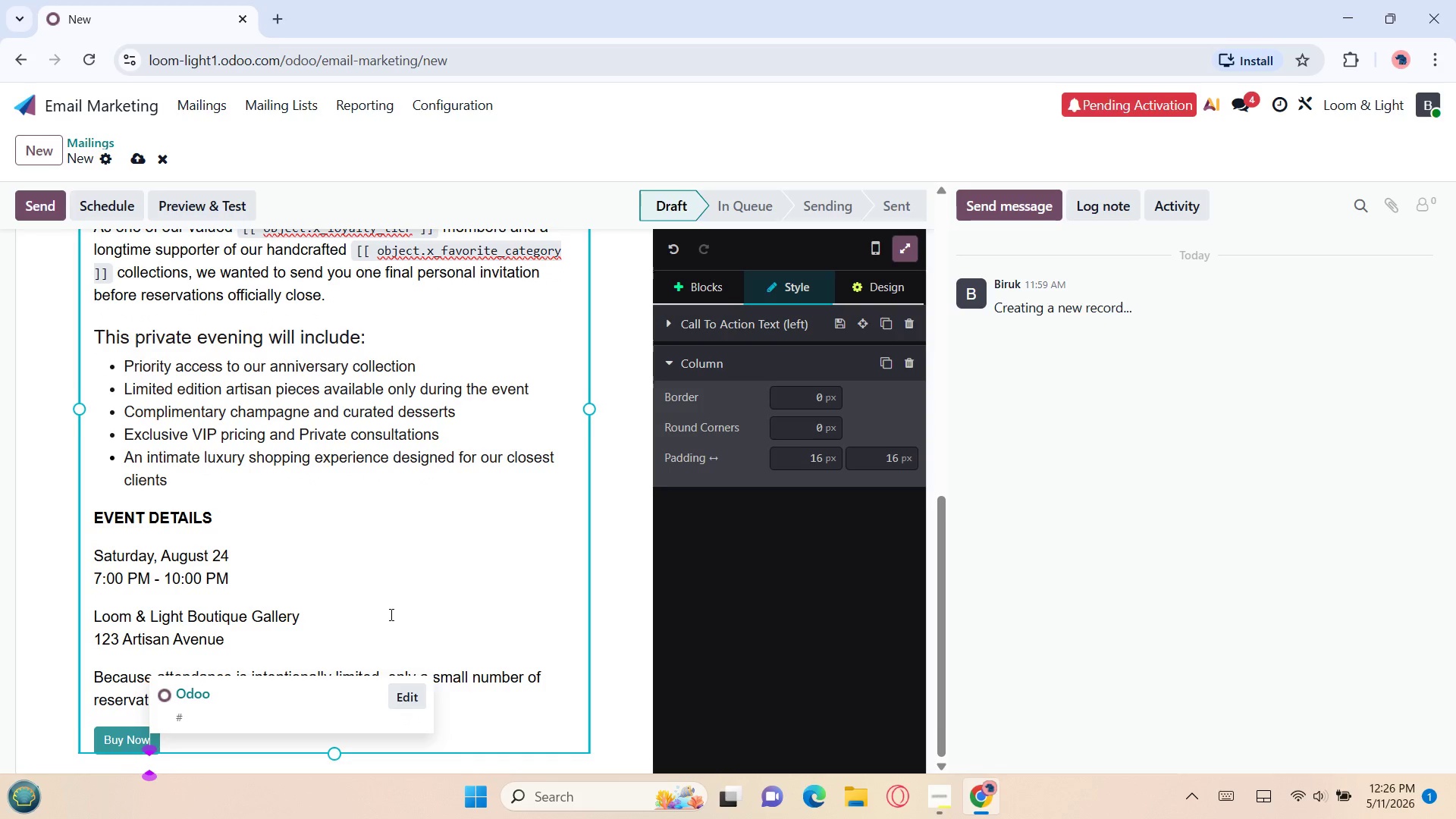 
left_click([465, 698])
 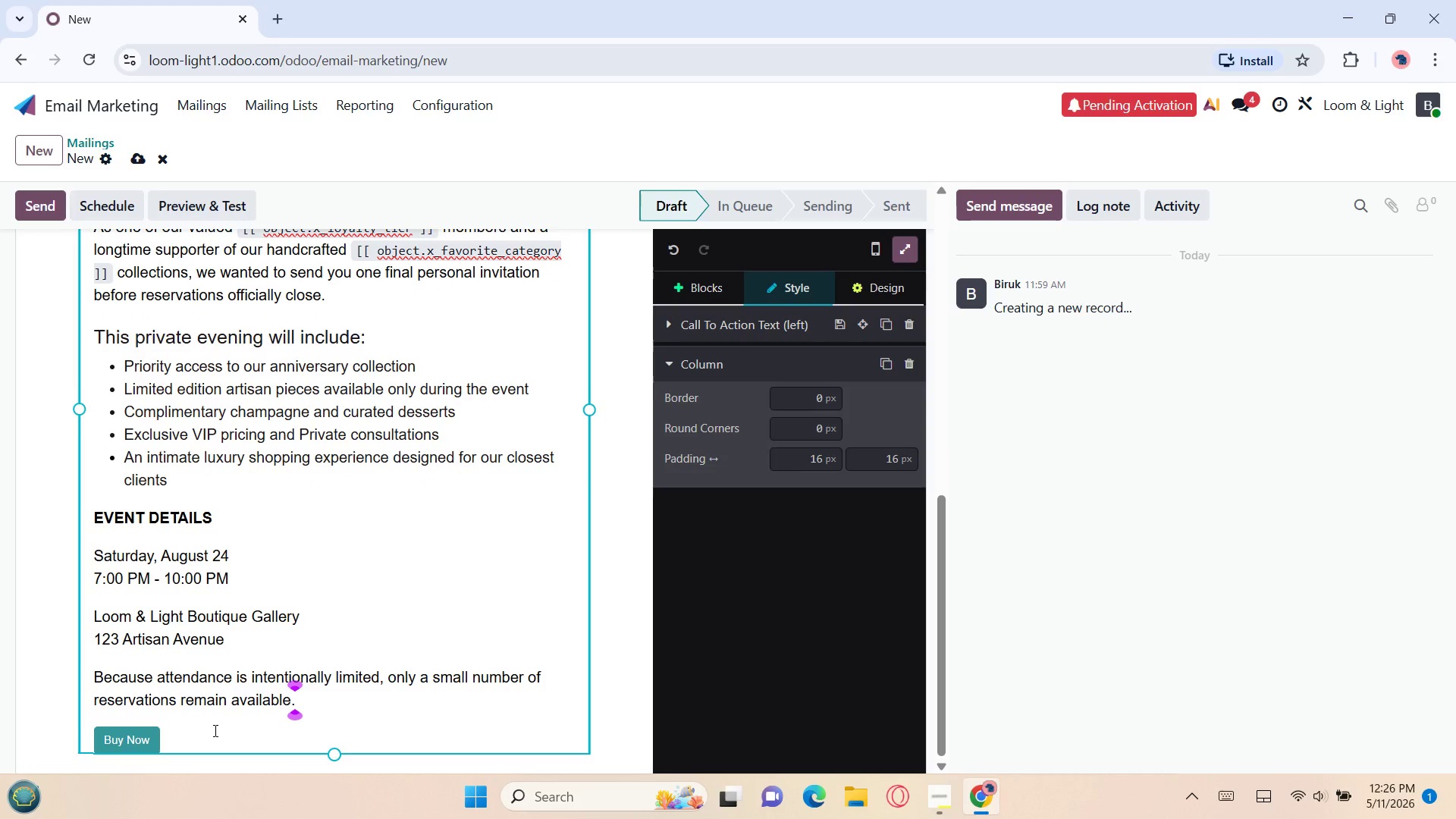 
left_click([214, 730])
 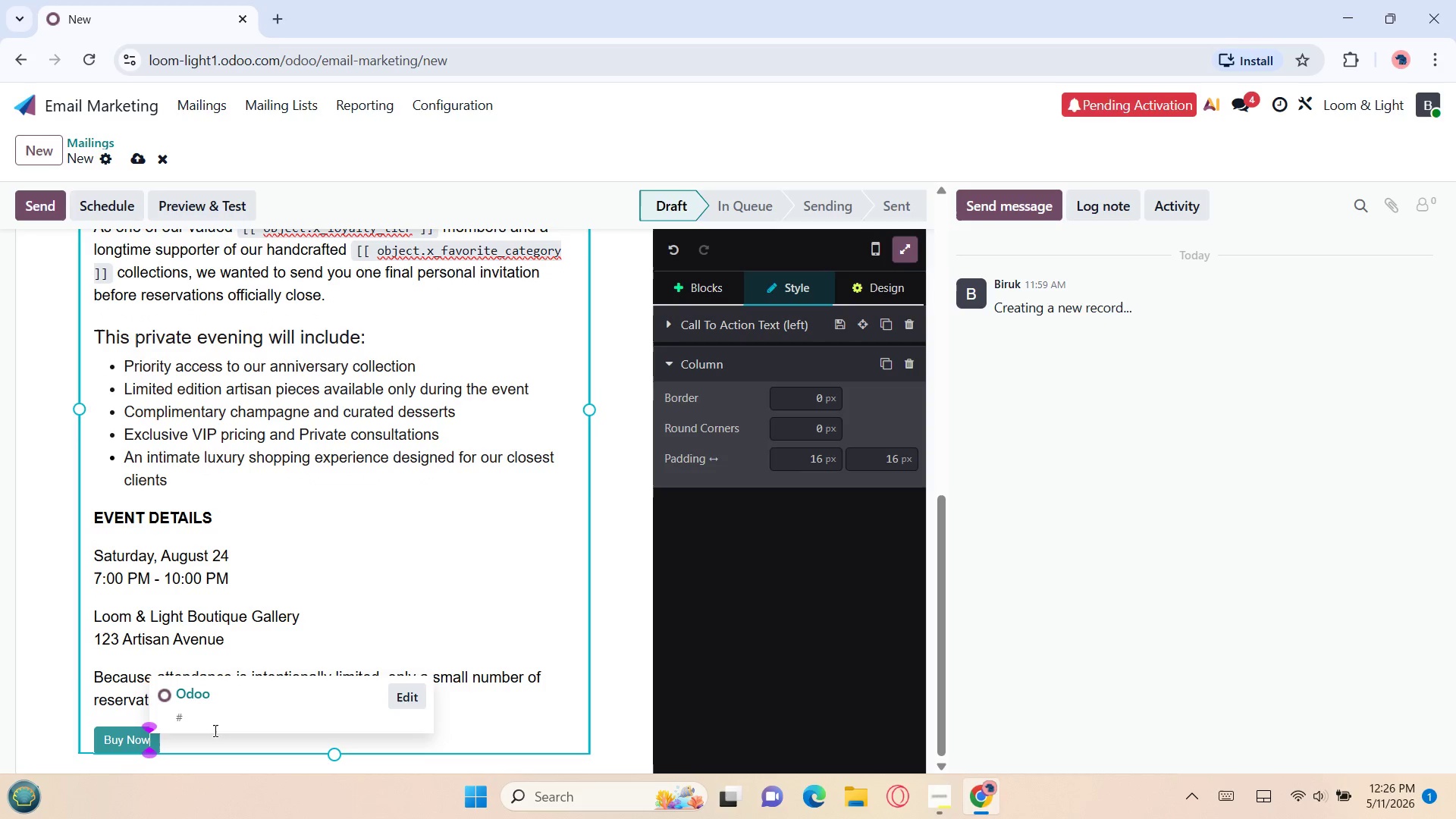 
hold_key(key=Backspace, duration=0.5)
 